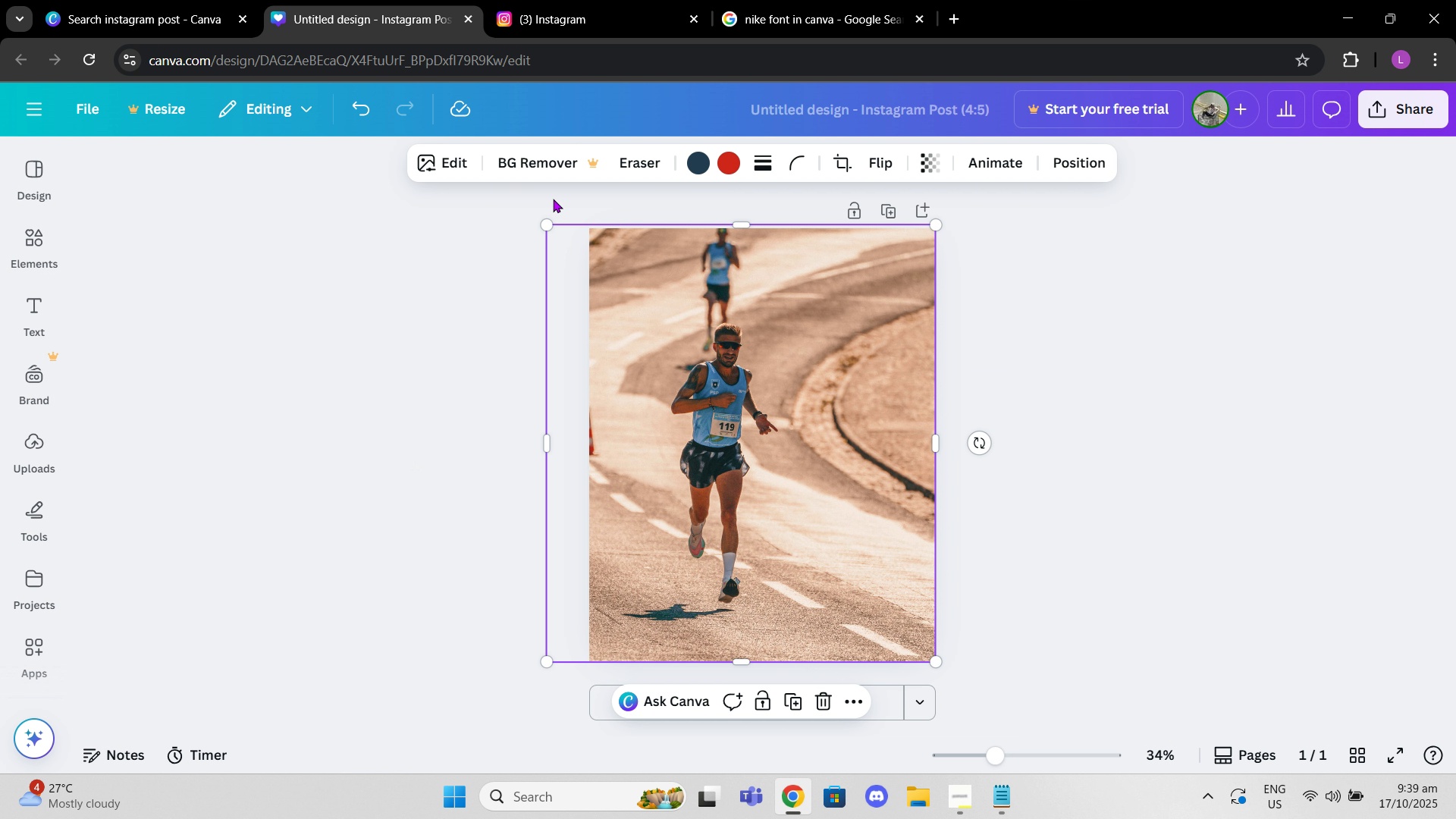 
left_click_drag(start_coordinate=[551, 223], to_coordinate=[505, 198])
 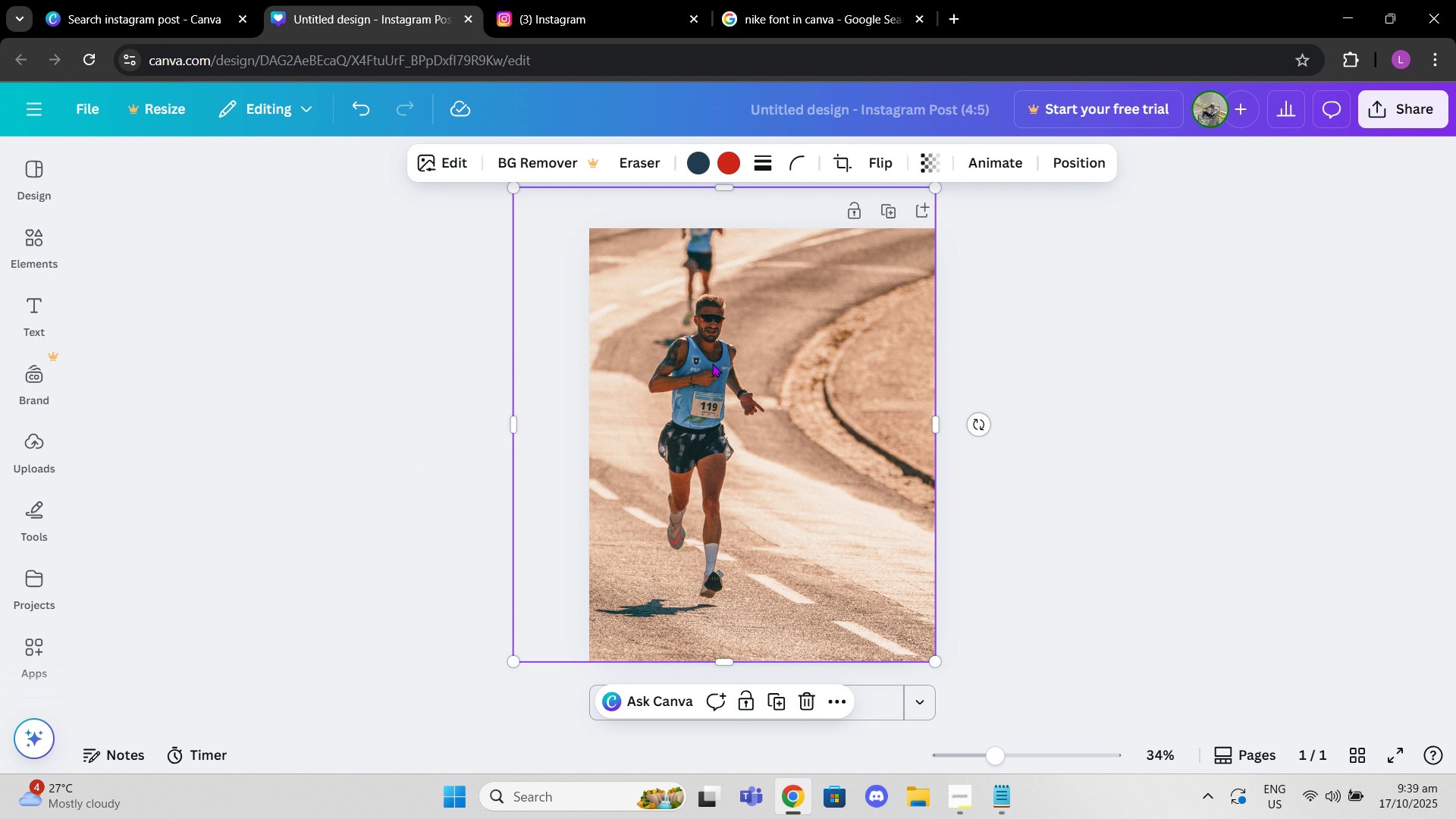 
left_click_drag(start_coordinate=[715, 366], to_coordinate=[716, 375])
 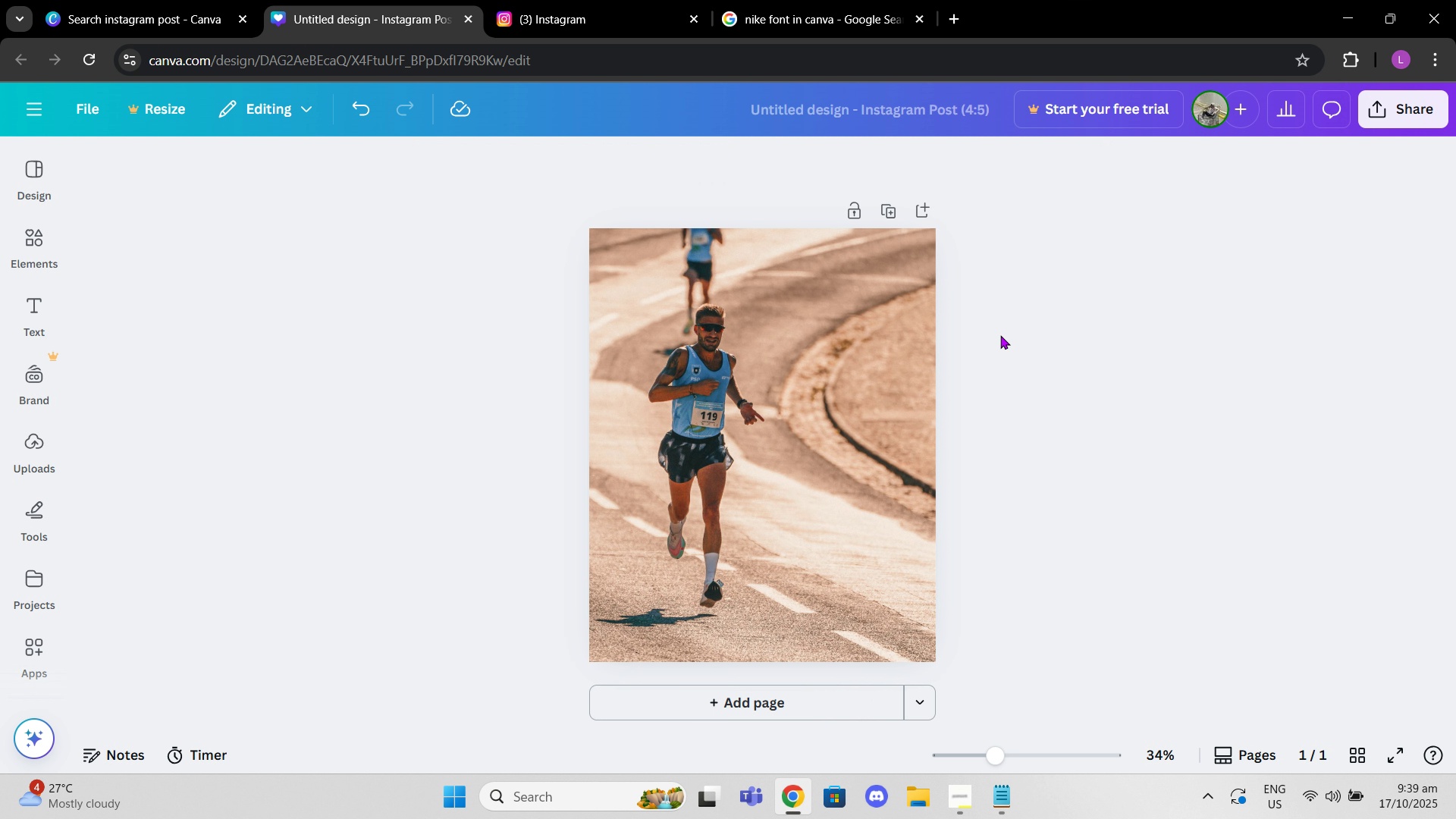 
left_click([998, 336])
 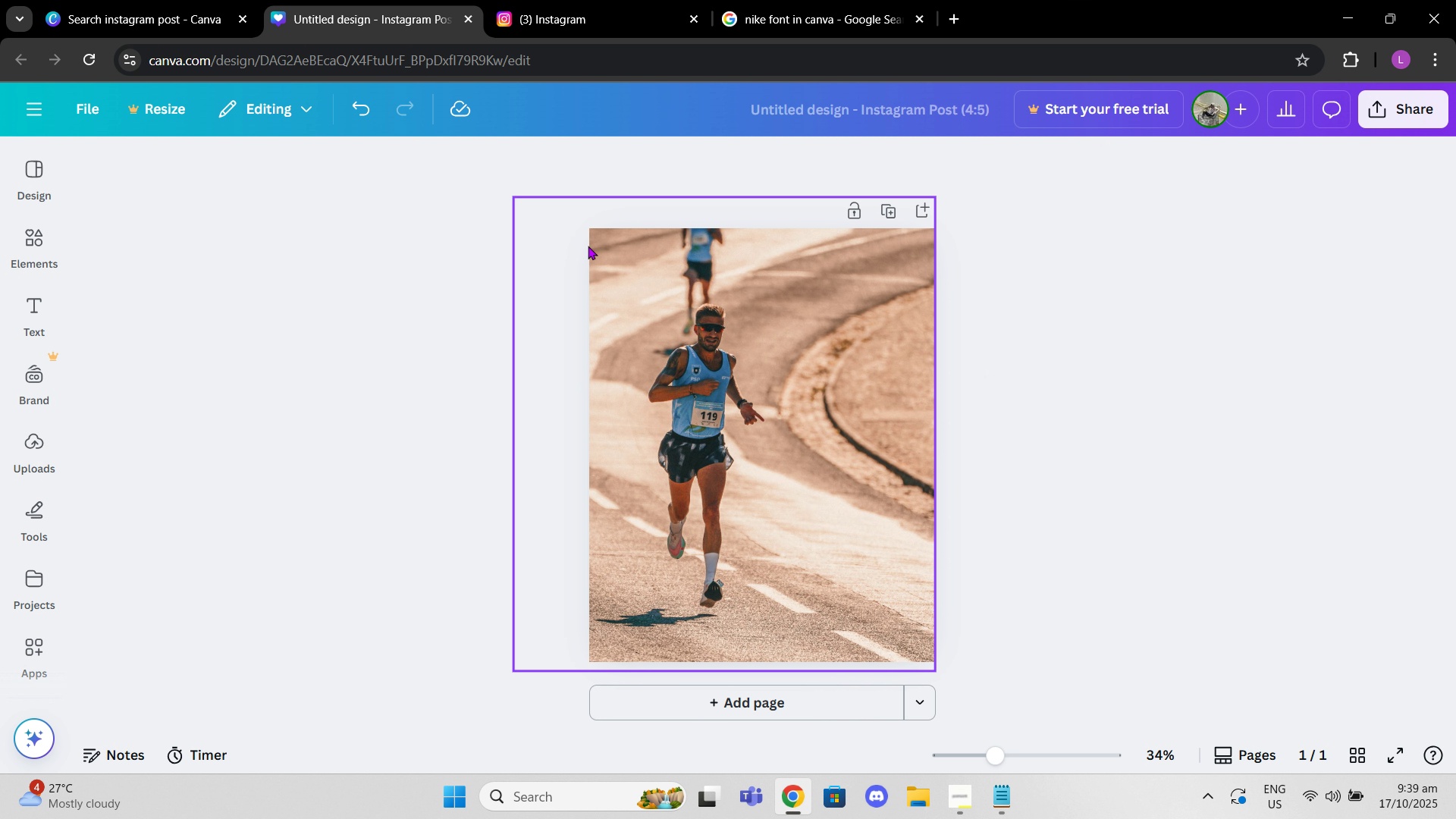 
left_click_drag(start_coordinate=[537, 0], to_coordinate=[545, 0])
 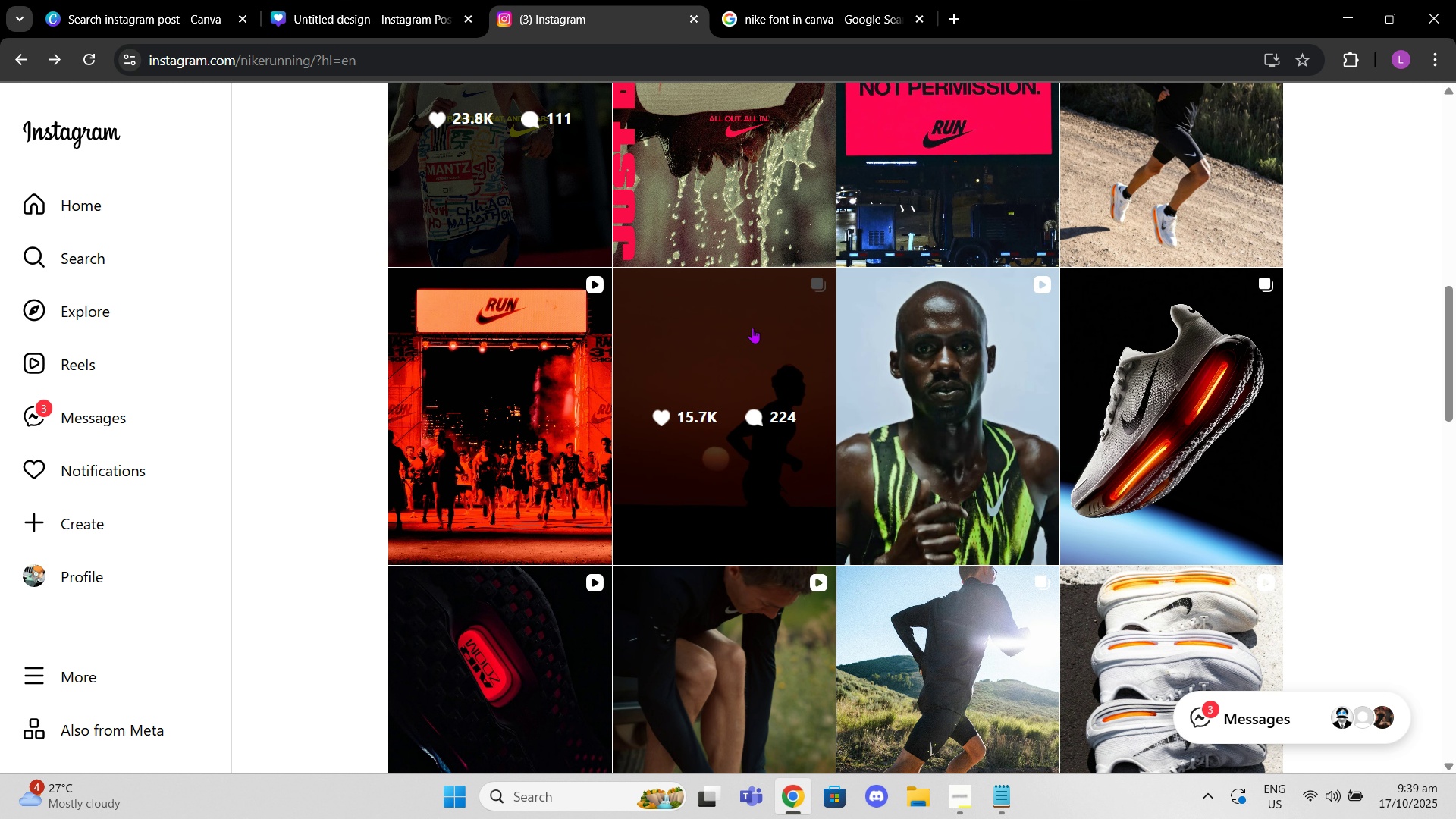 
scroll: coordinate [768, 372], scroll_direction: up, amount: 8.0
 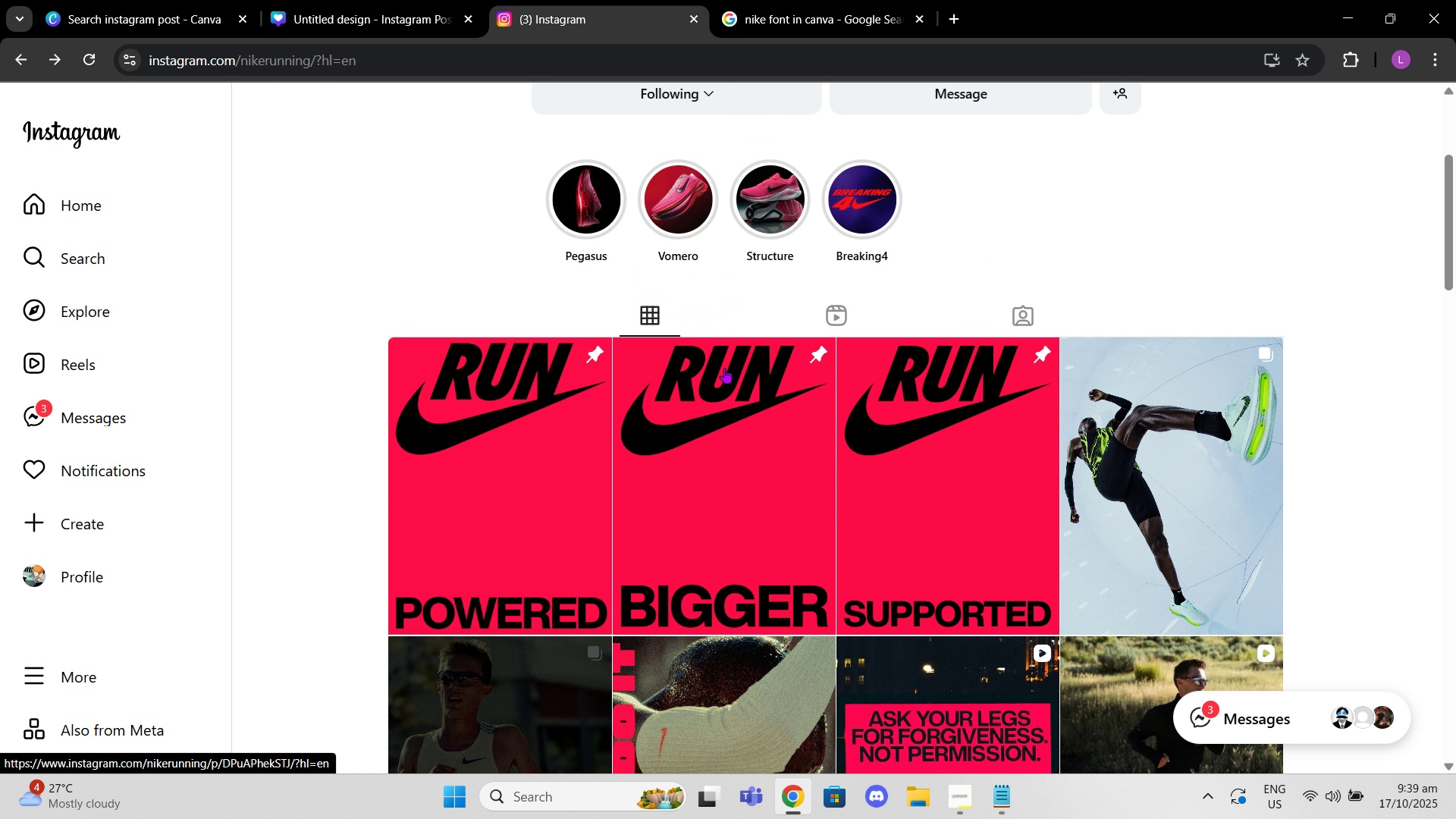 
scroll: coordinate [739, 378], scroll_direction: down, amount: 14.0
 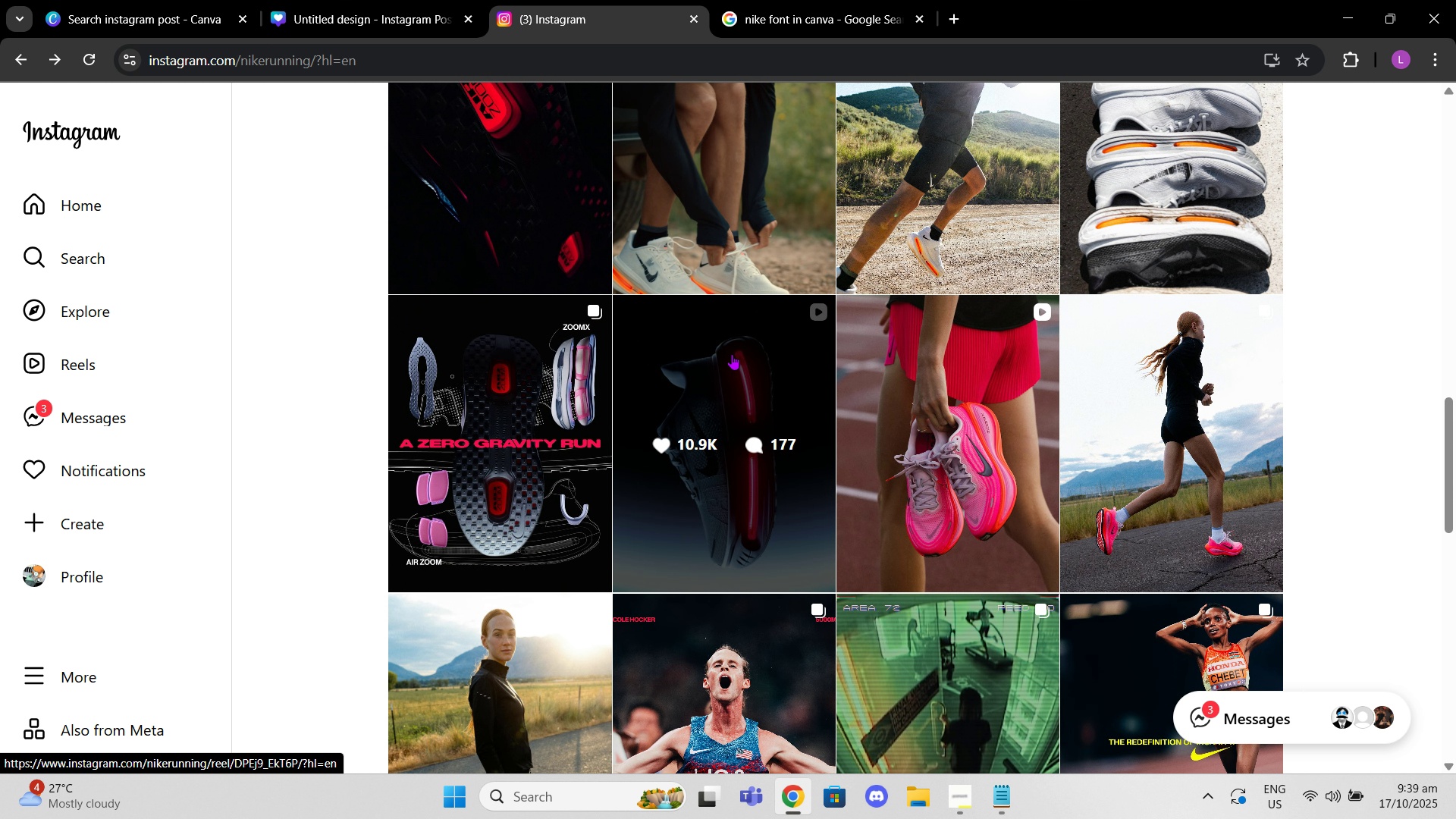 
scroll: coordinate [837, 318], scroll_direction: up, amount: 11.0
 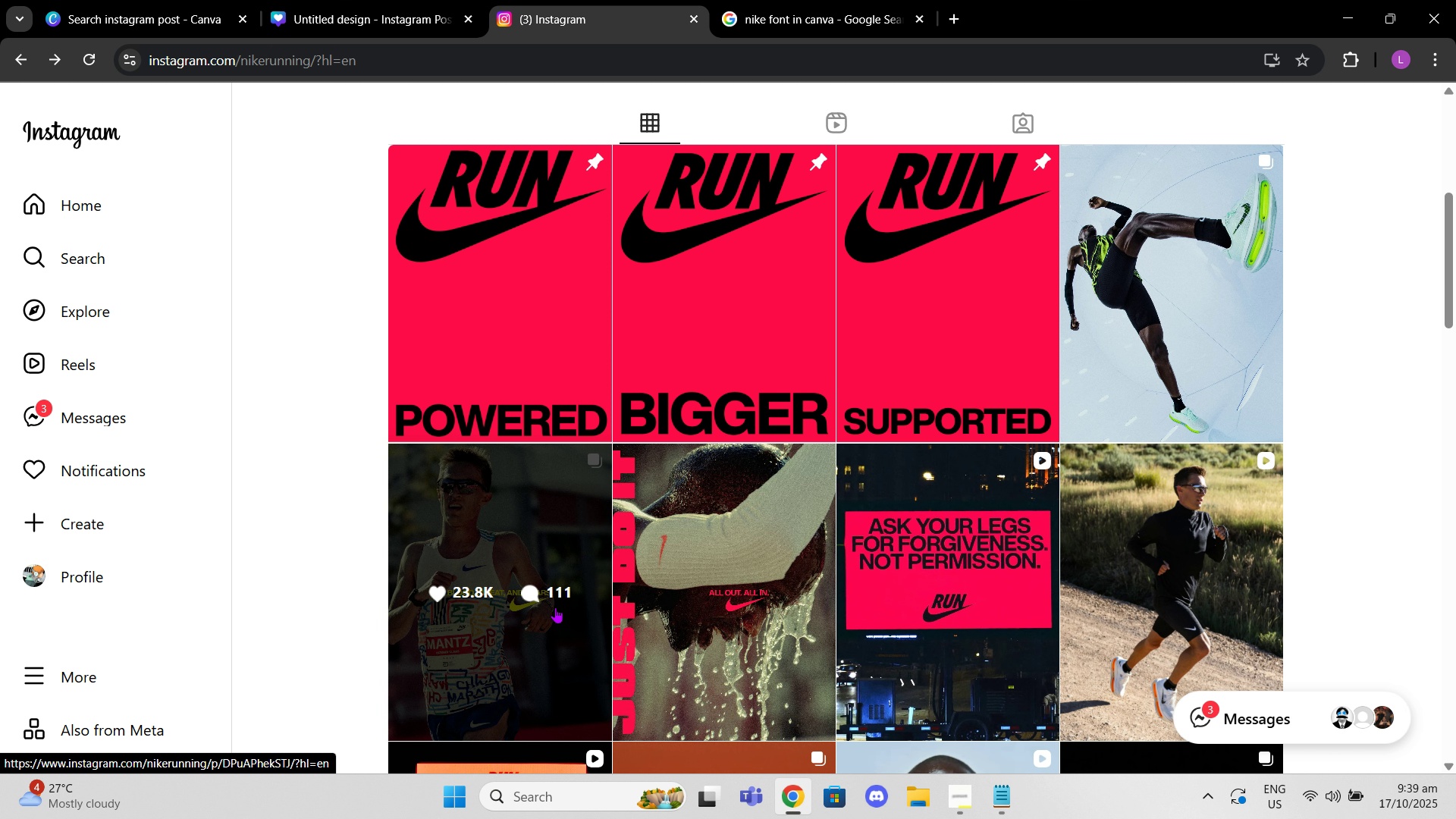 
left_click([548, 625])
 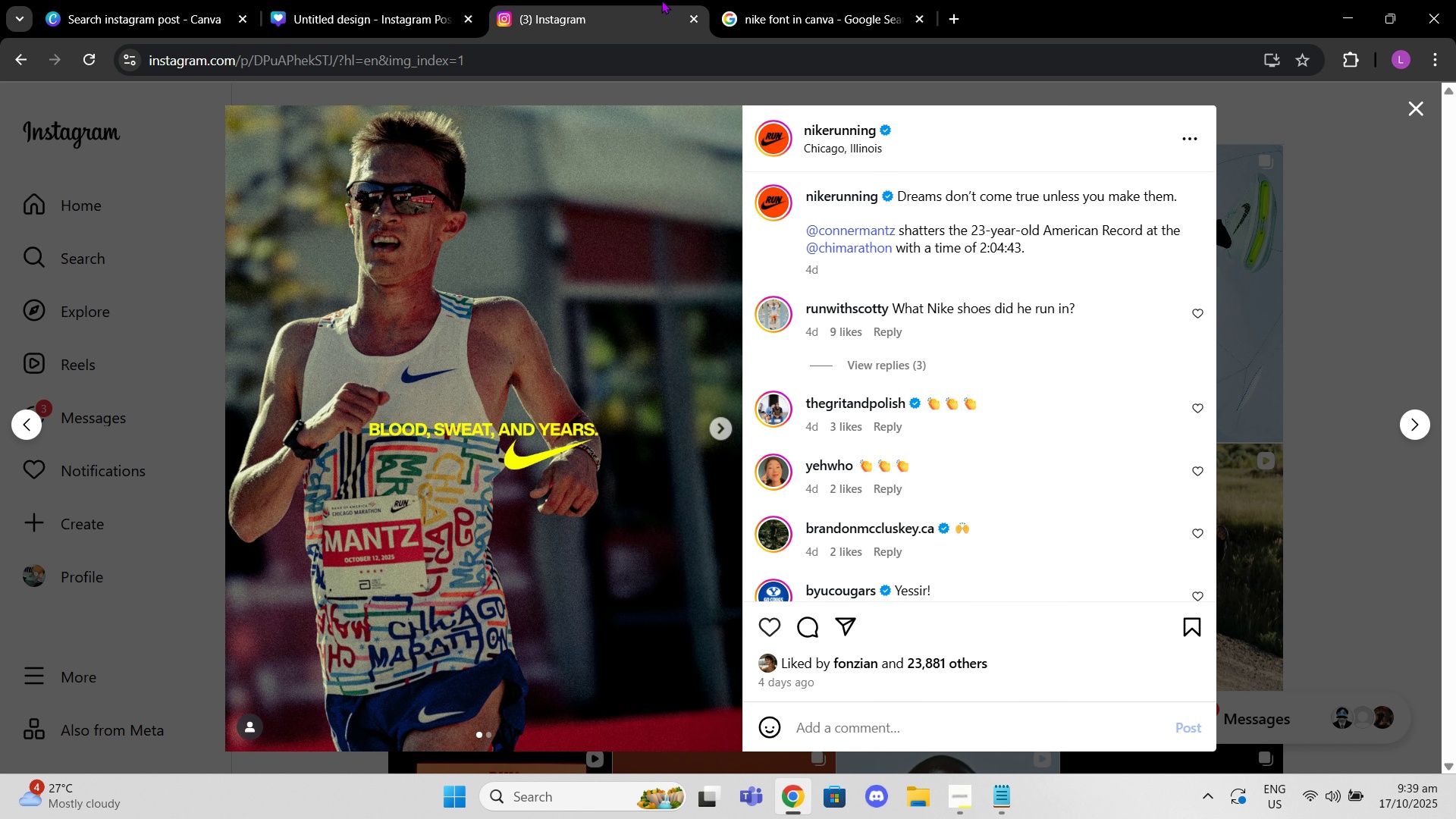 
double_click([767, 0])
 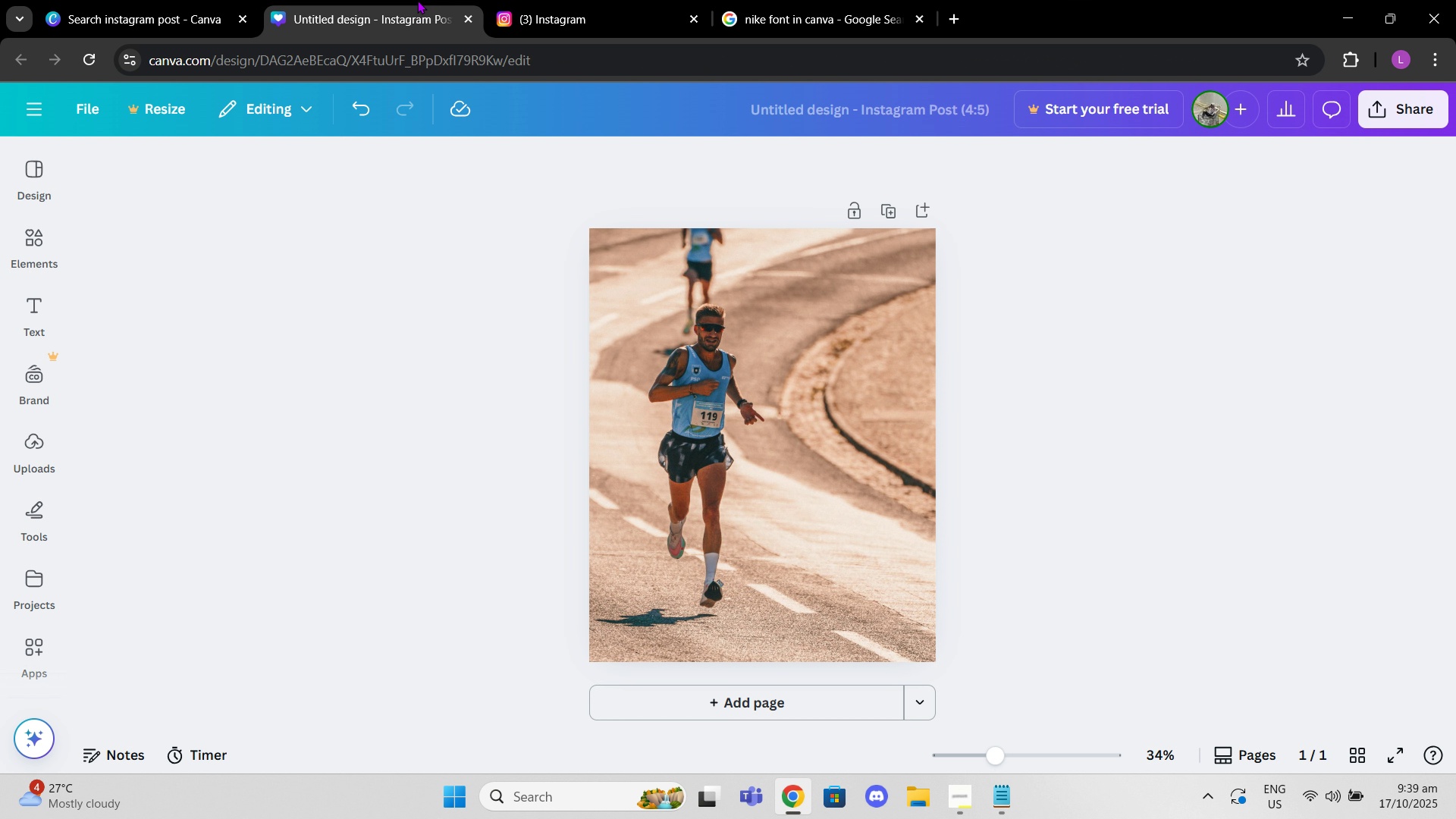 
triple_click([417, 0])
 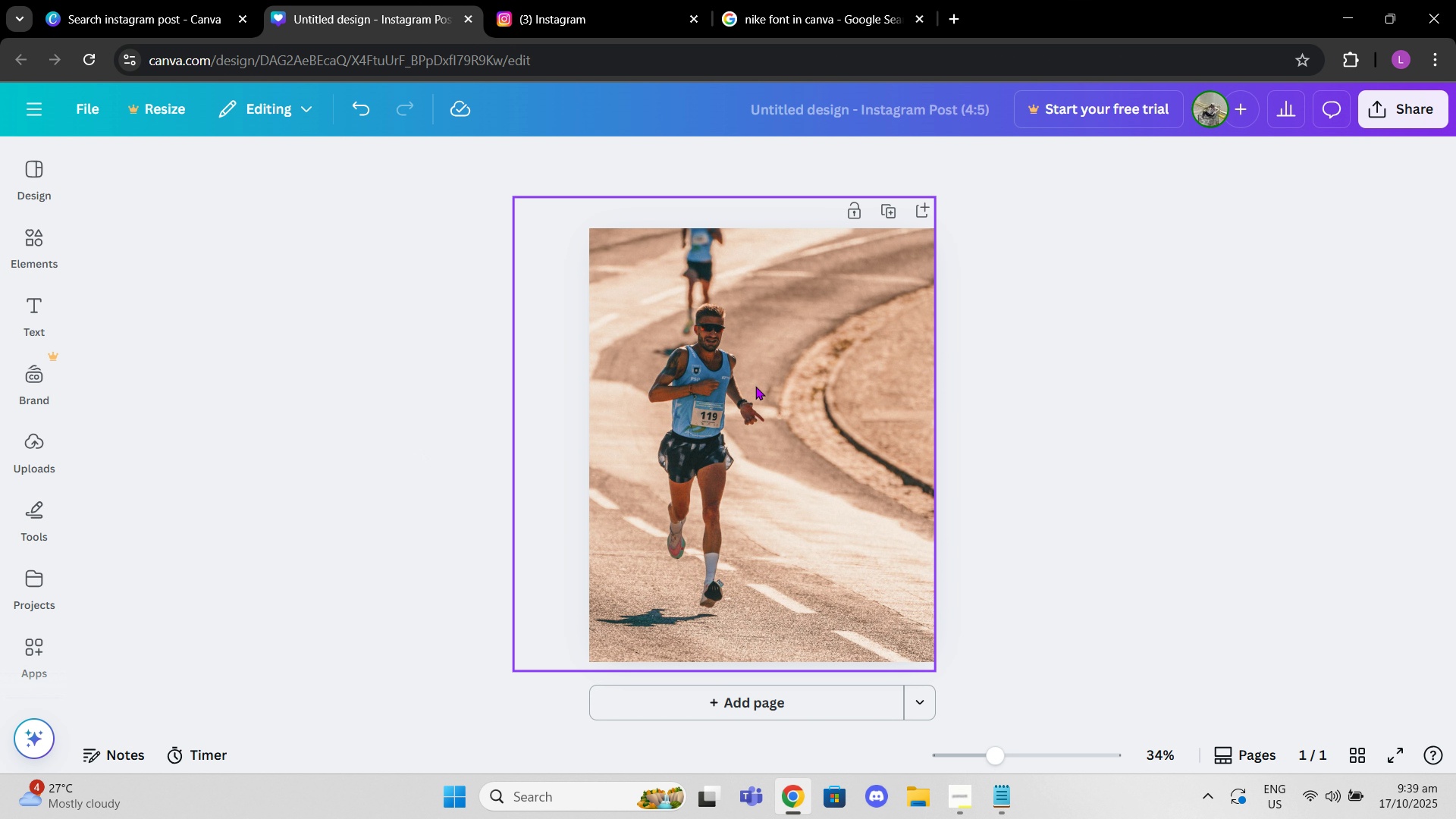 
left_click([755, 386])
 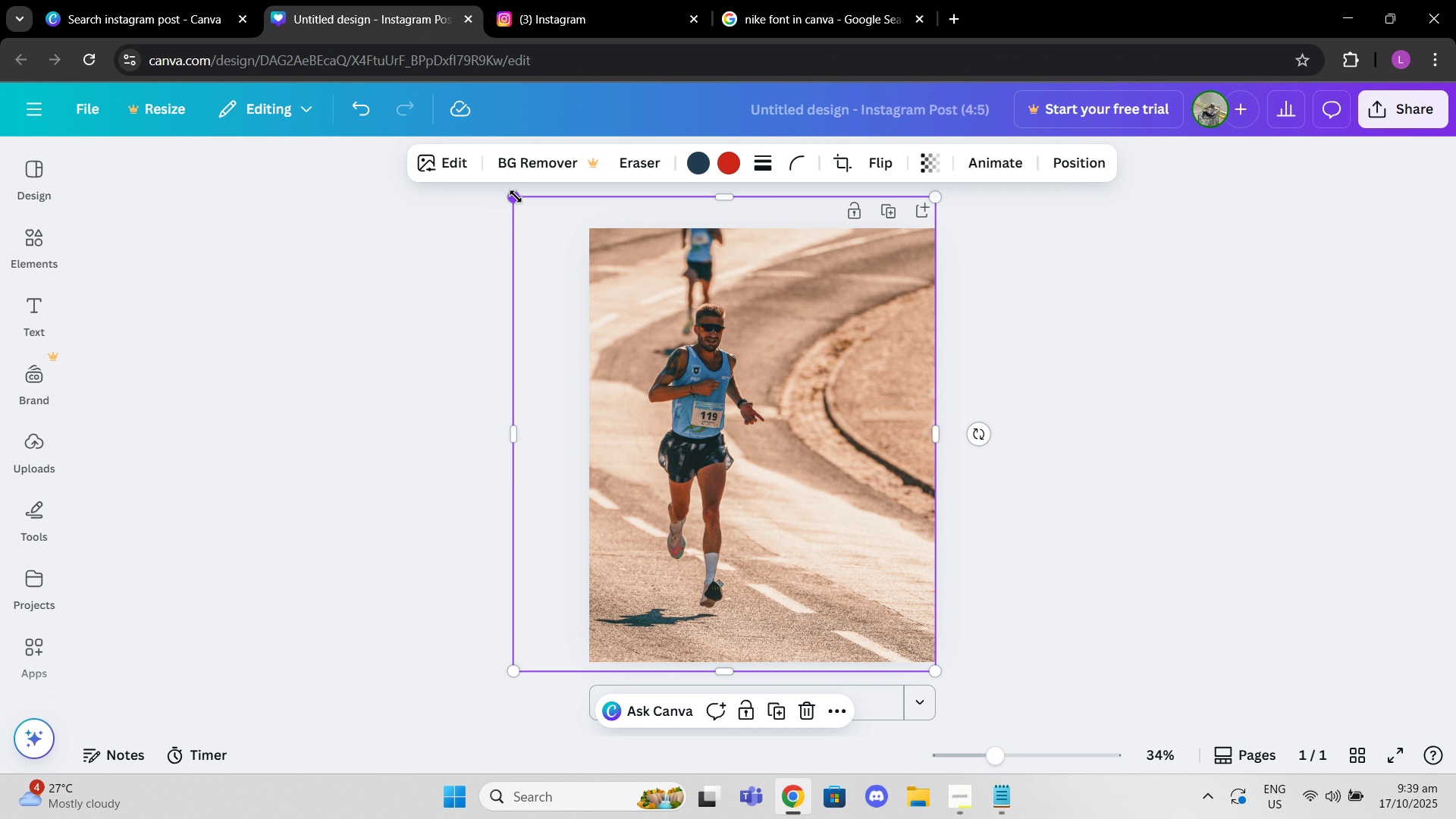 
left_click_drag(start_coordinate=[515, 196], to_coordinate=[404, 126])
 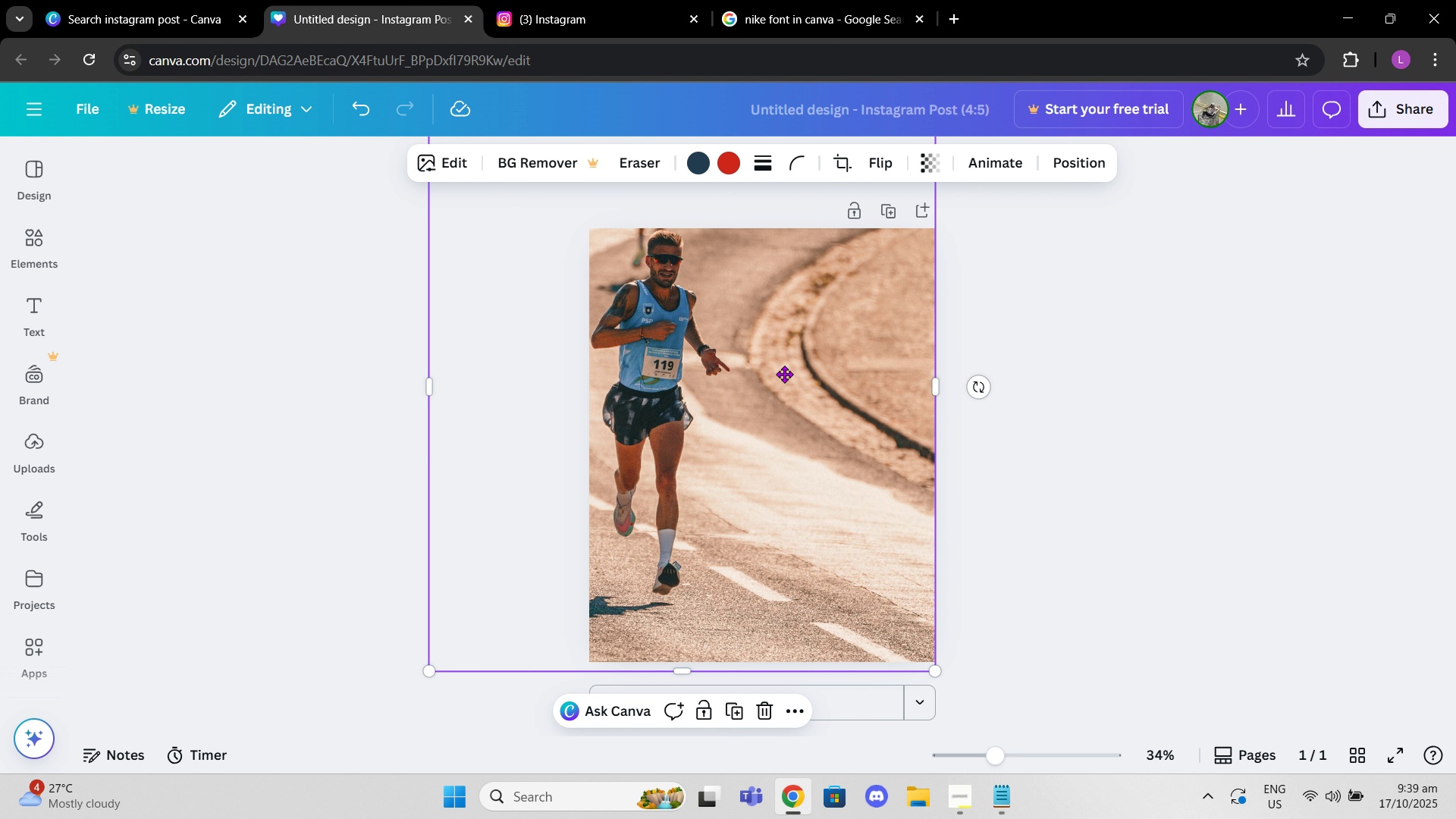 
left_click_drag(start_coordinate=[760, 355], to_coordinate=[792, 390])
 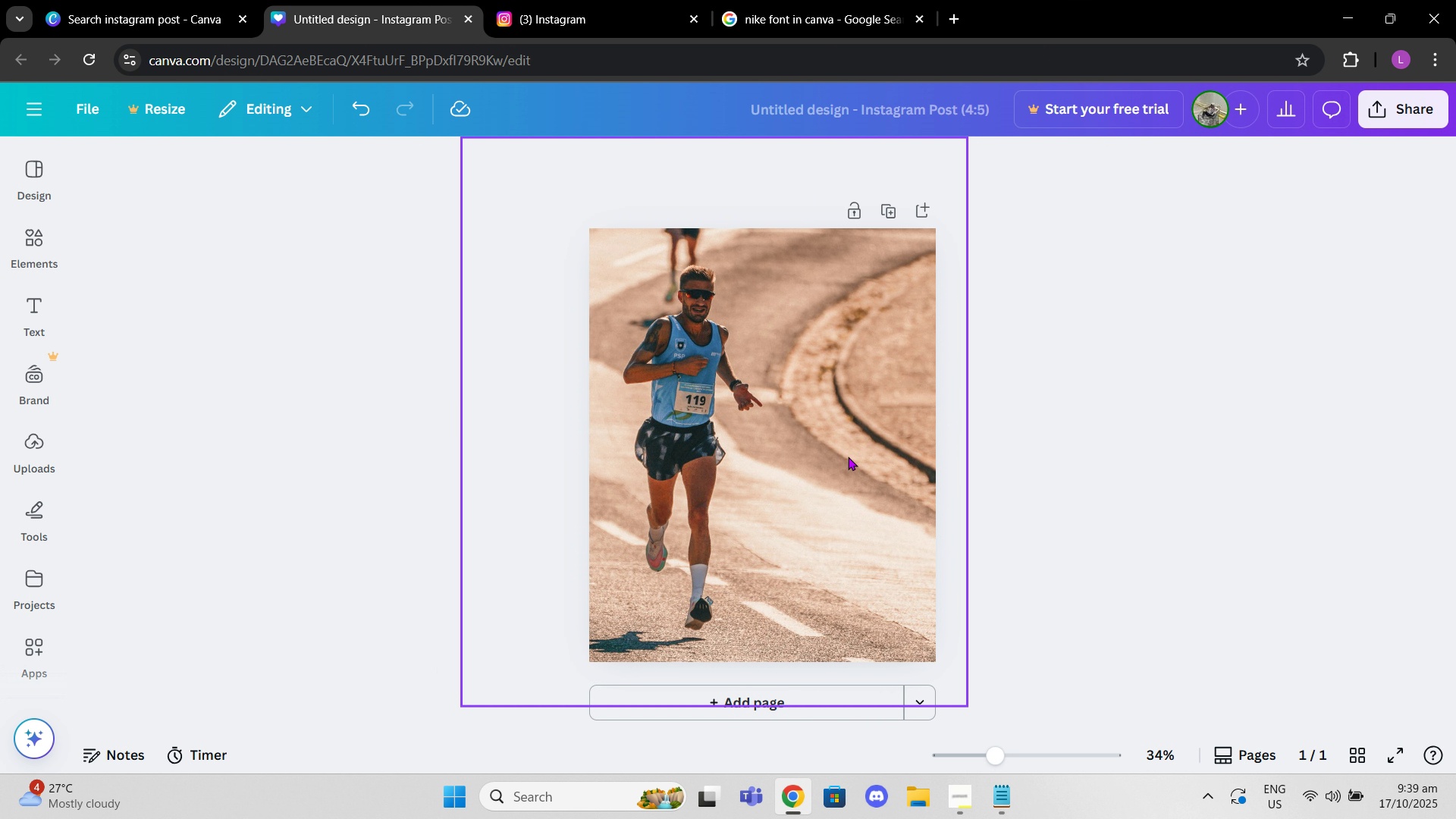 
left_click_drag(start_coordinate=[846, 457], to_coordinate=[861, 455])
 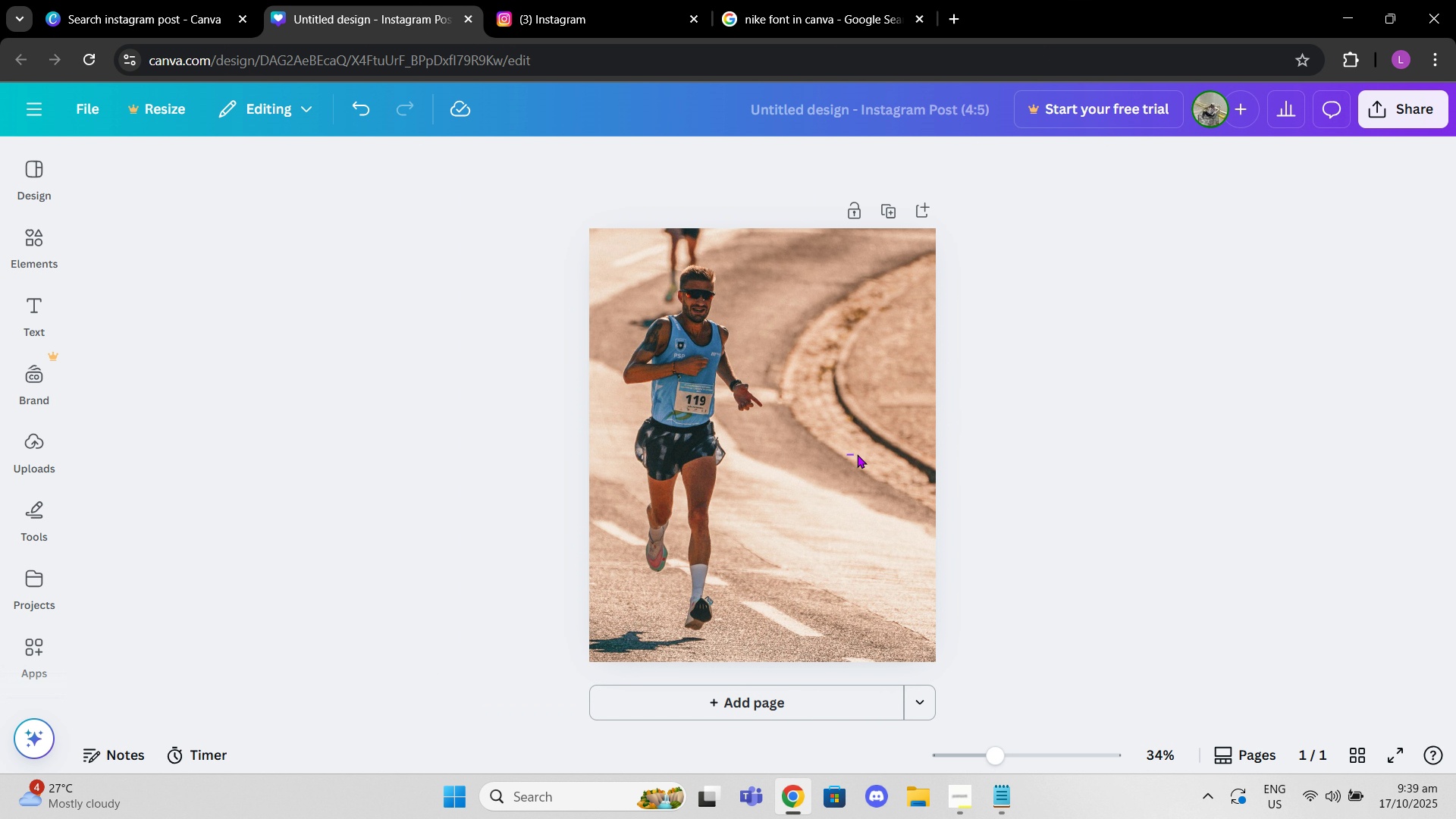 
left_click_drag(start_coordinate=[847, 456], to_coordinate=[867, 452])
 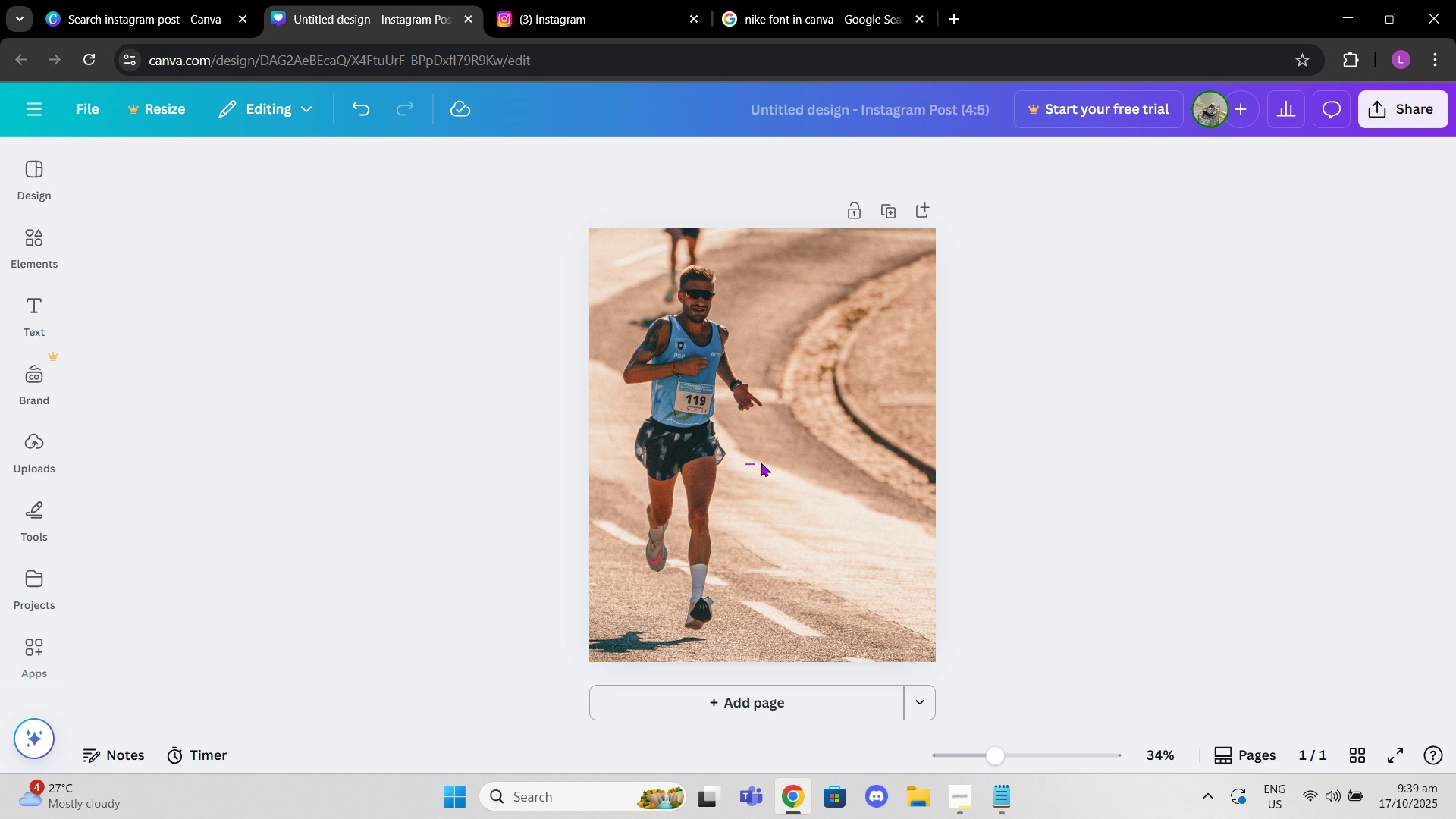 
left_click_drag(start_coordinate=[745, 464], to_coordinate=[774, 458])
 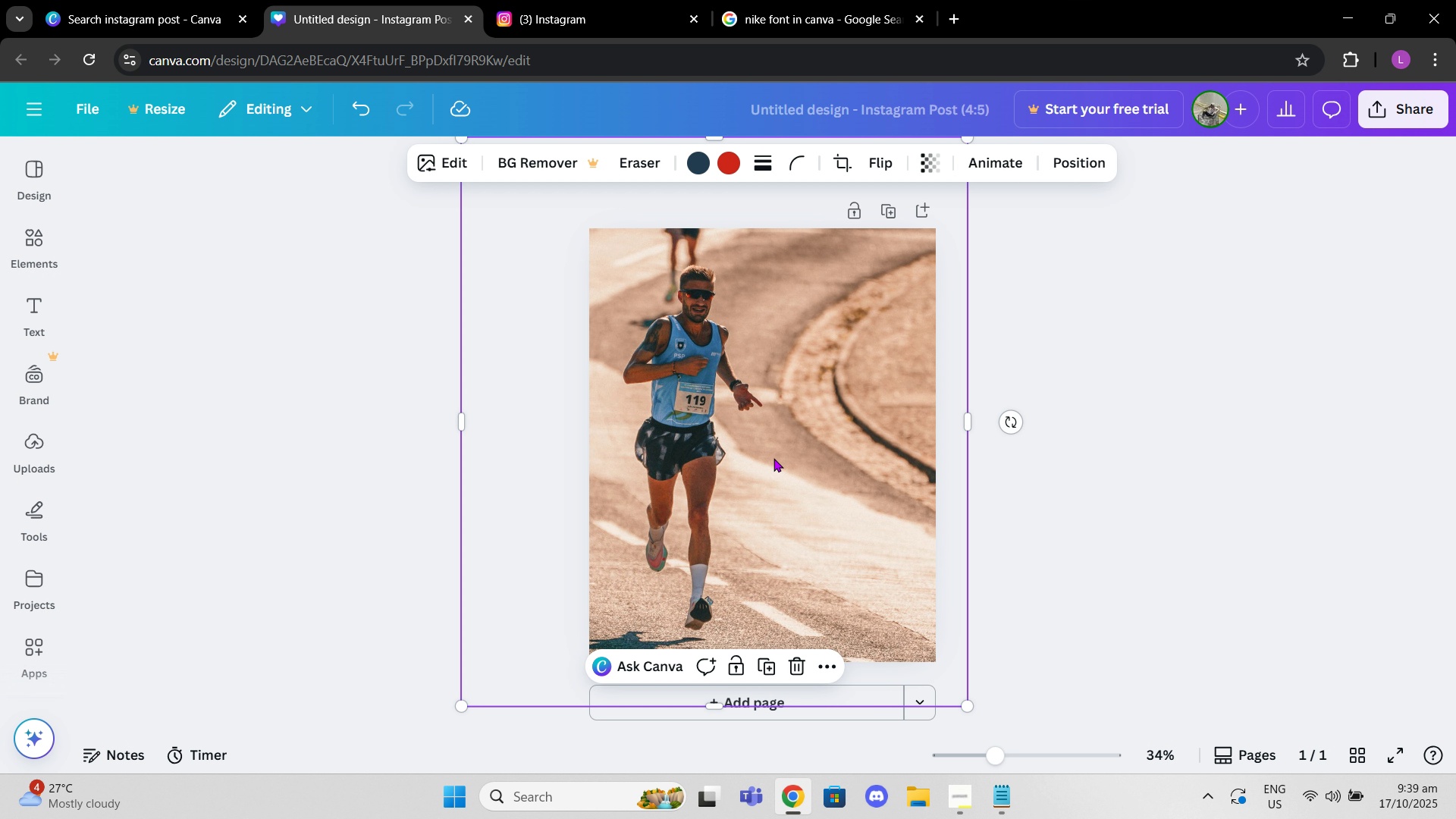 
left_click([774, 458])
 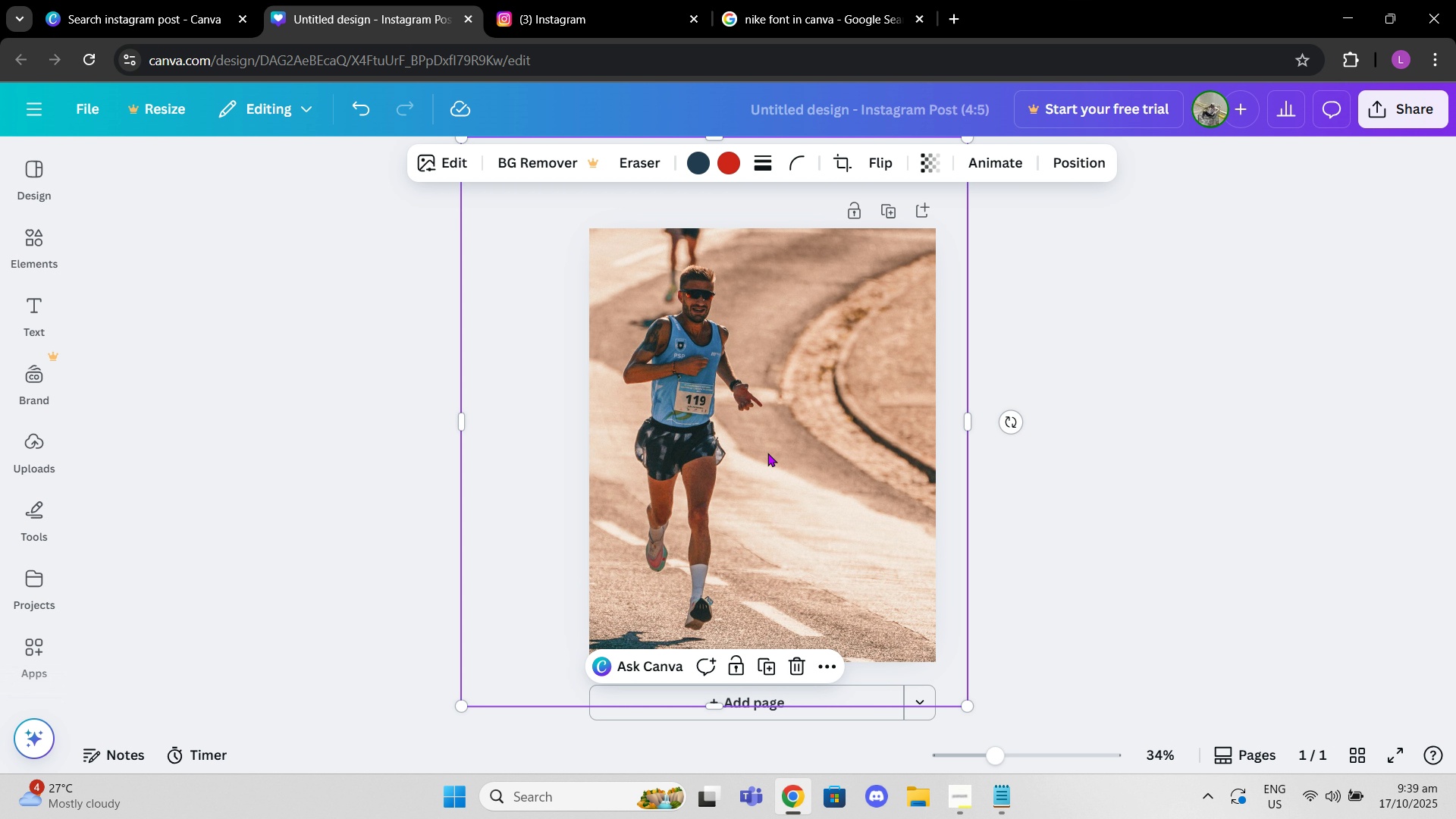 
left_click_drag(start_coordinate=[761, 451], to_coordinate=[774, 455])
 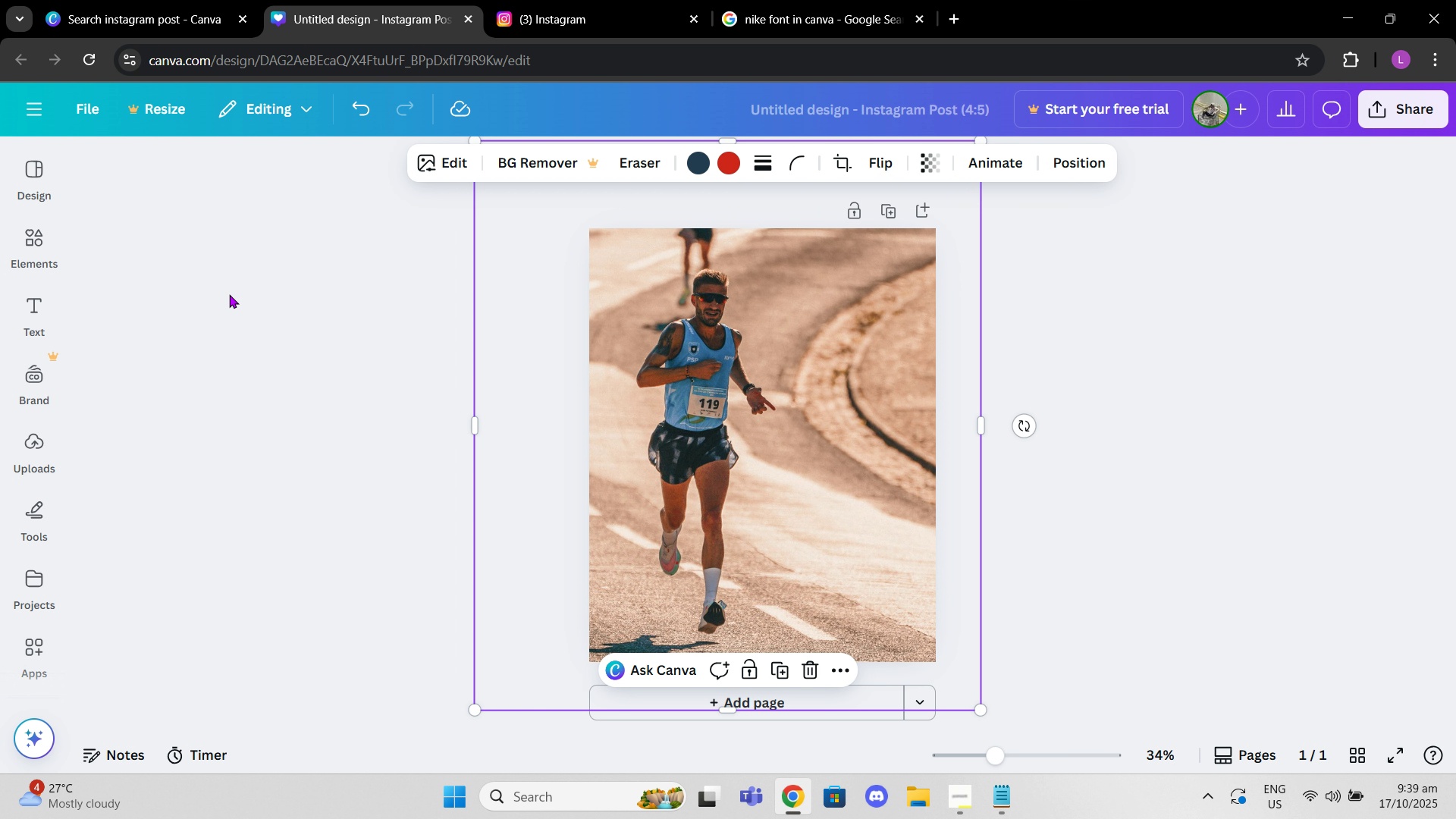 
left_click([229, 294])
 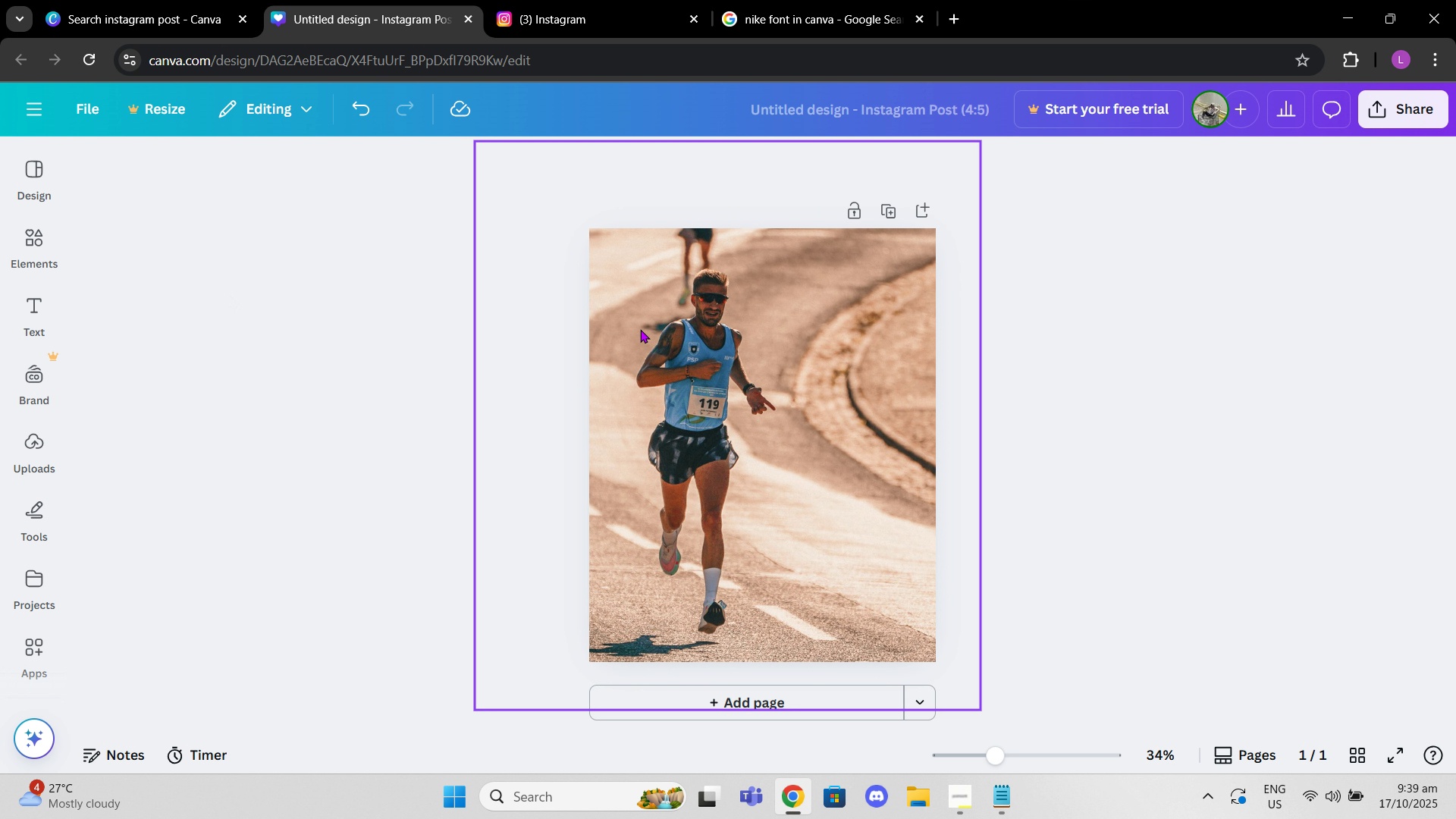 
double_click([640, 329])
 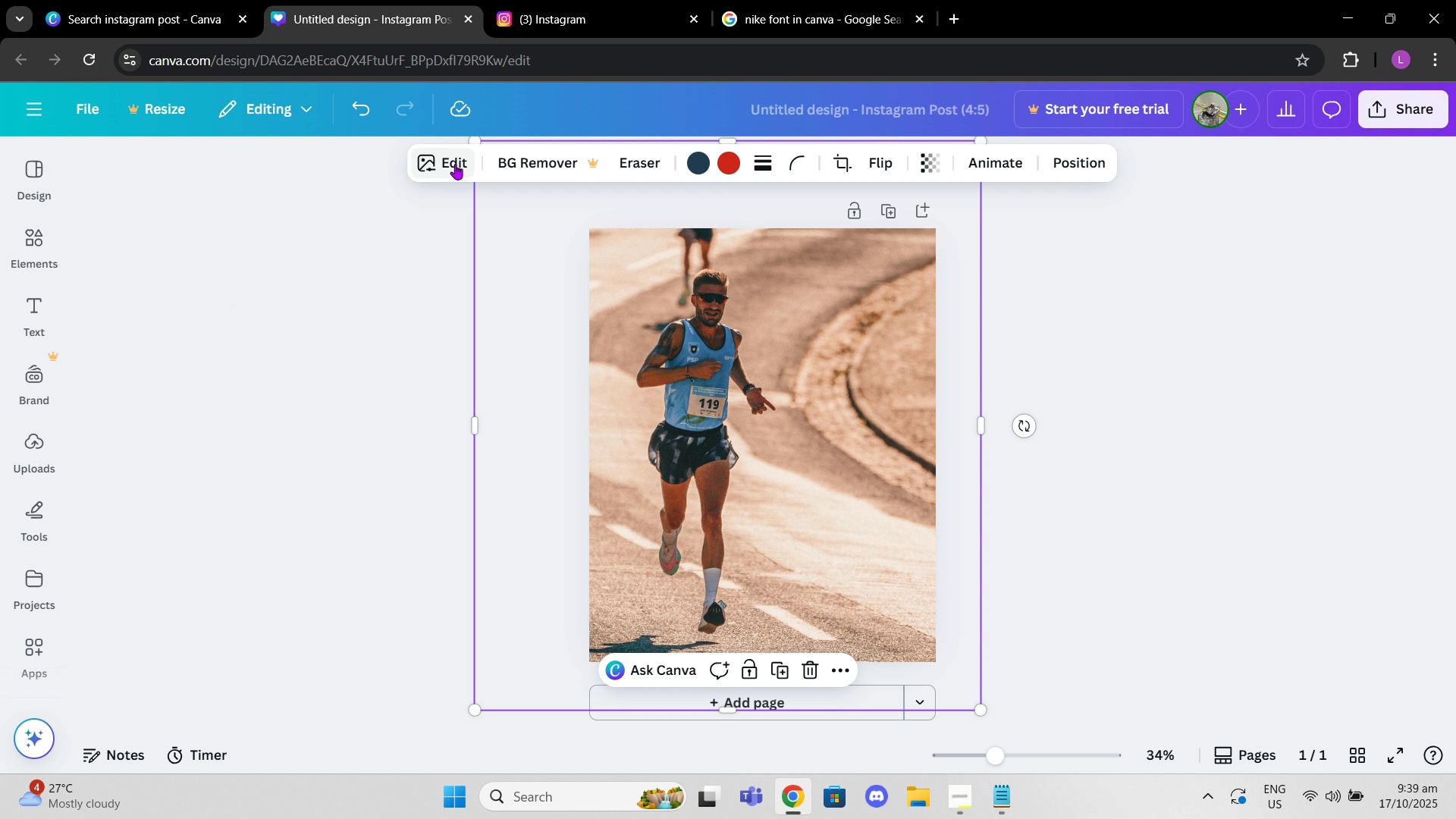 
left_click([455, 164])
 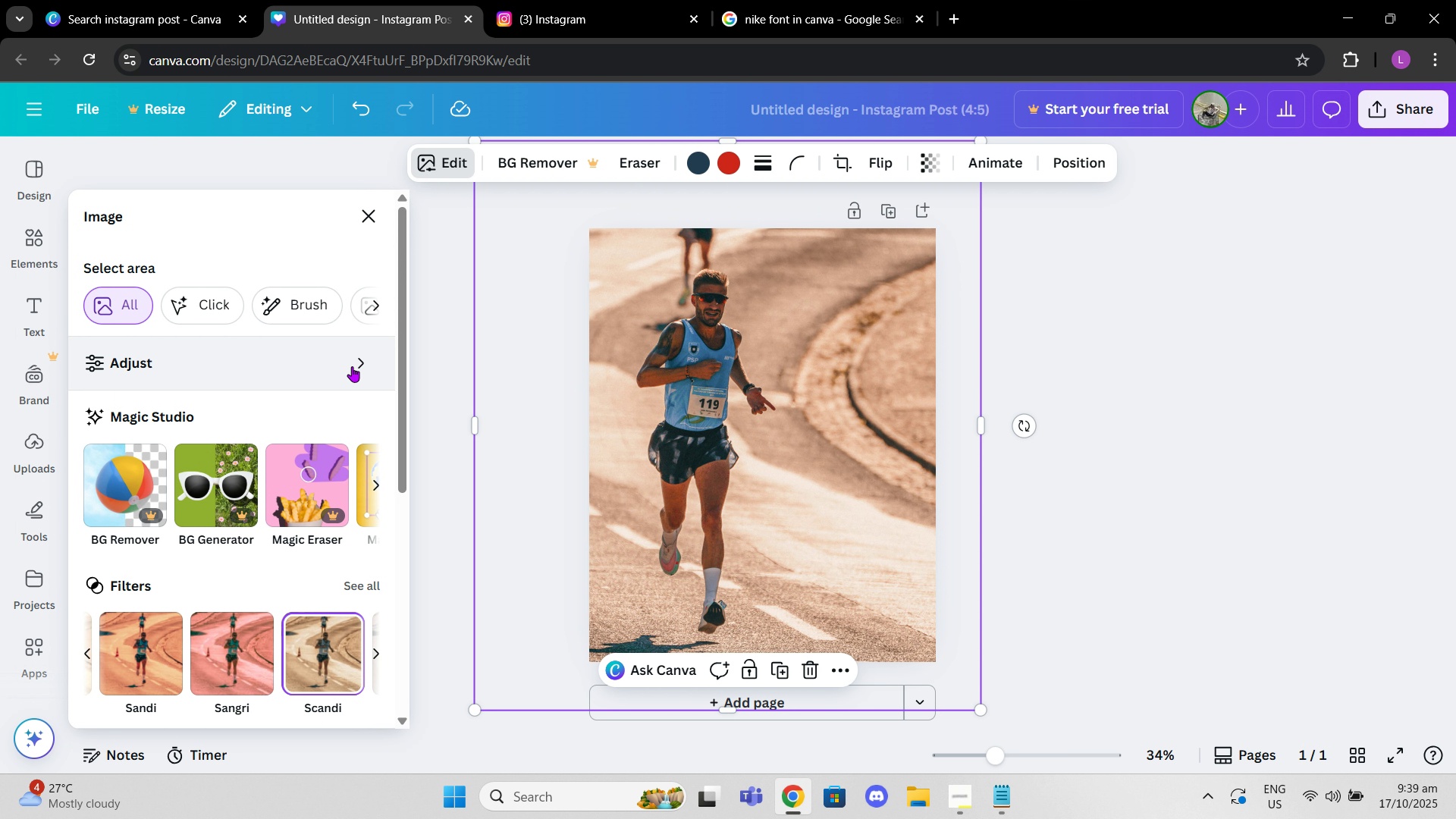 
left_click([356, 362])
 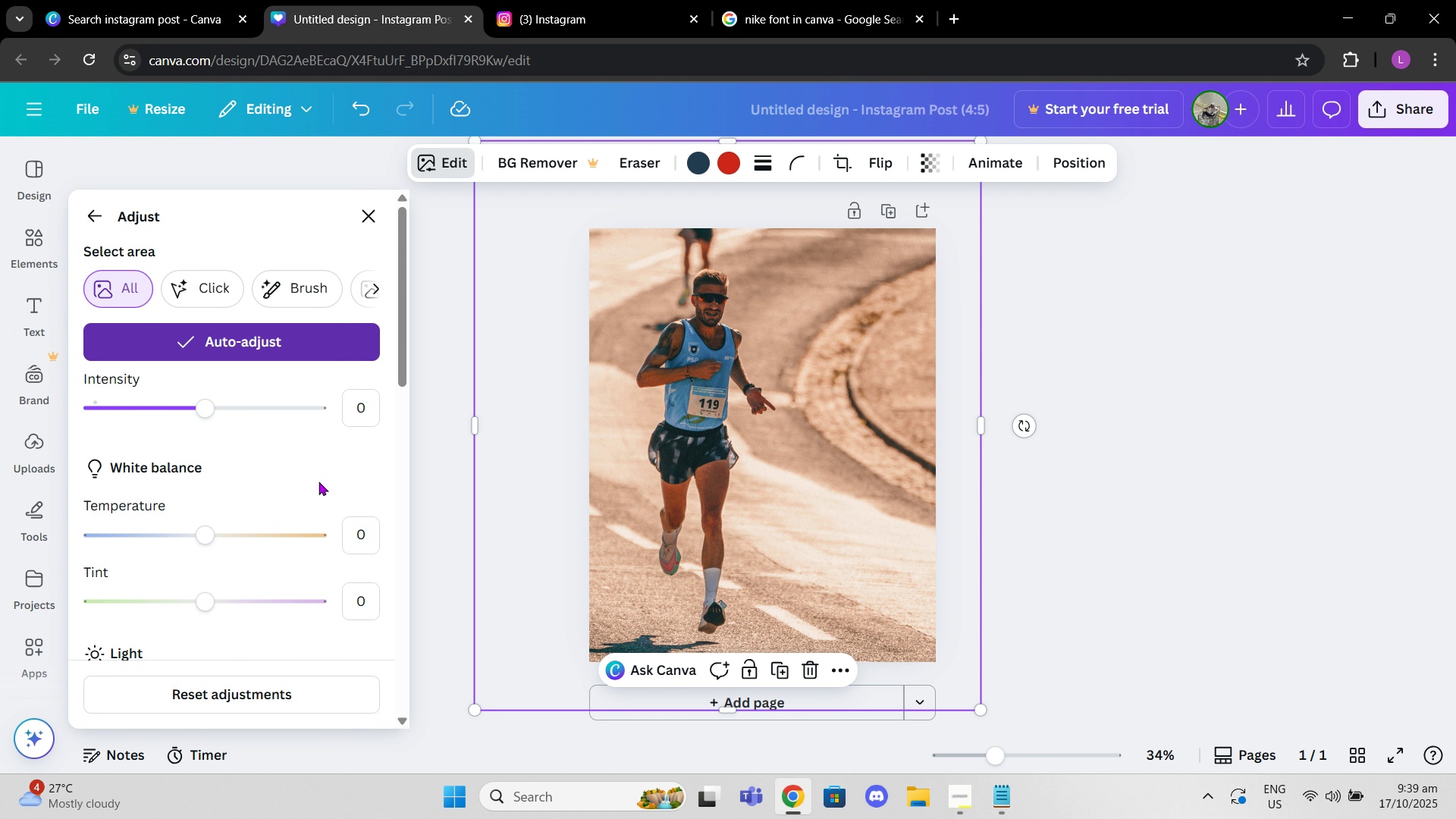 
scroll: coordinate [278, 458], scroll_direction: down, amount: 10.0
 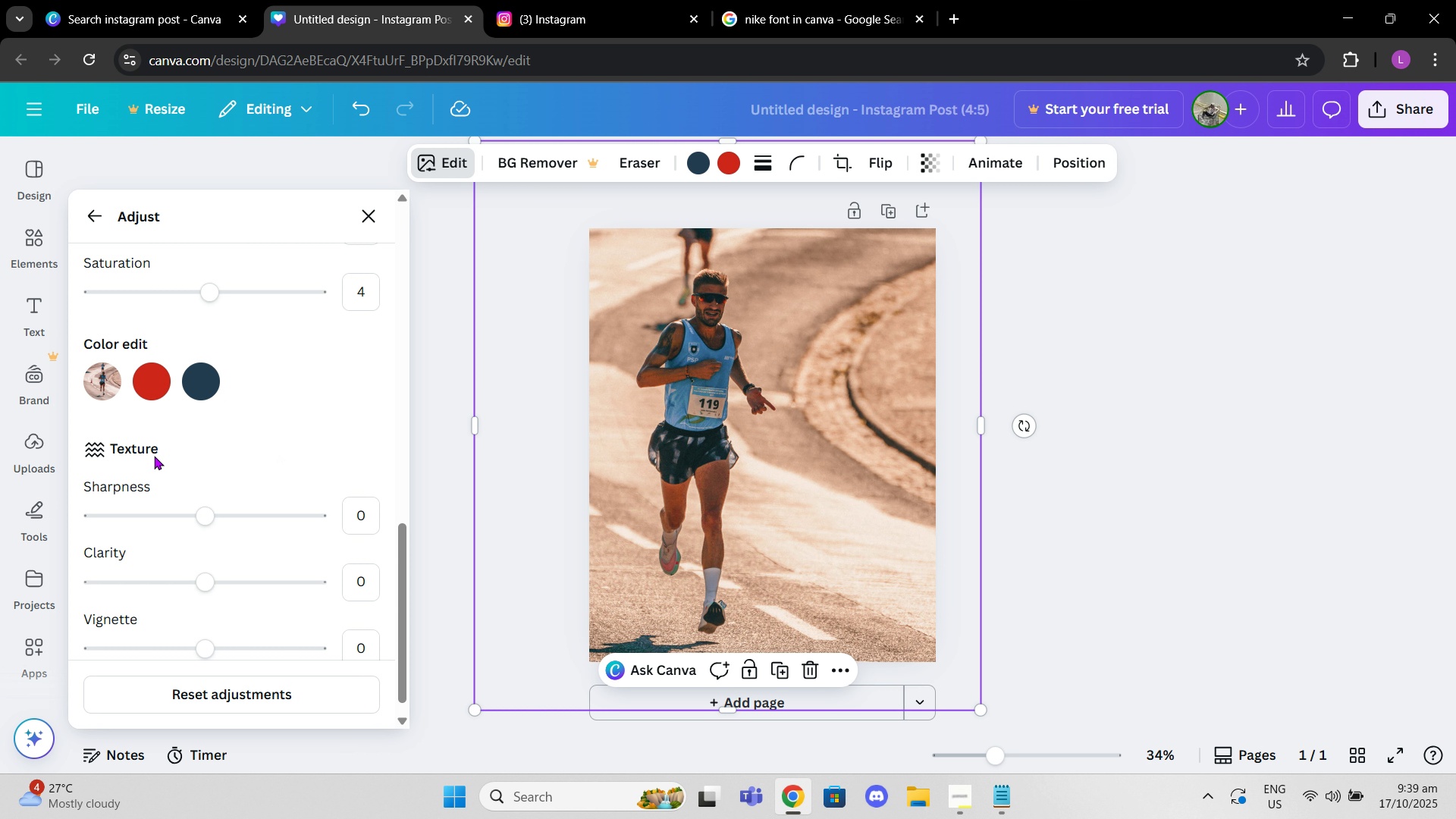 
left_click([146, 453])
 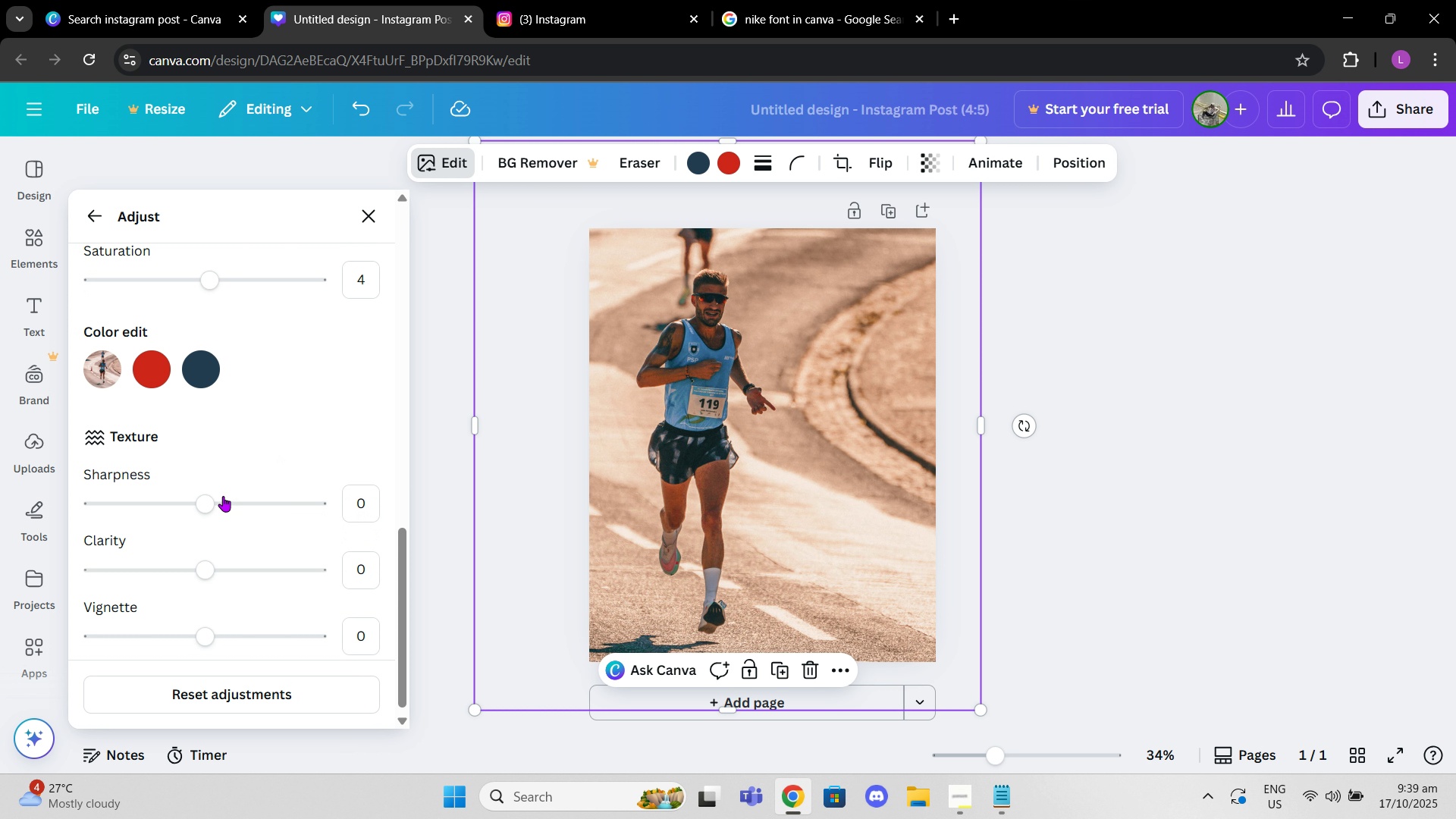 
scroll: coordinate [223, 494], scroll_direction: down, amount: 3.0
 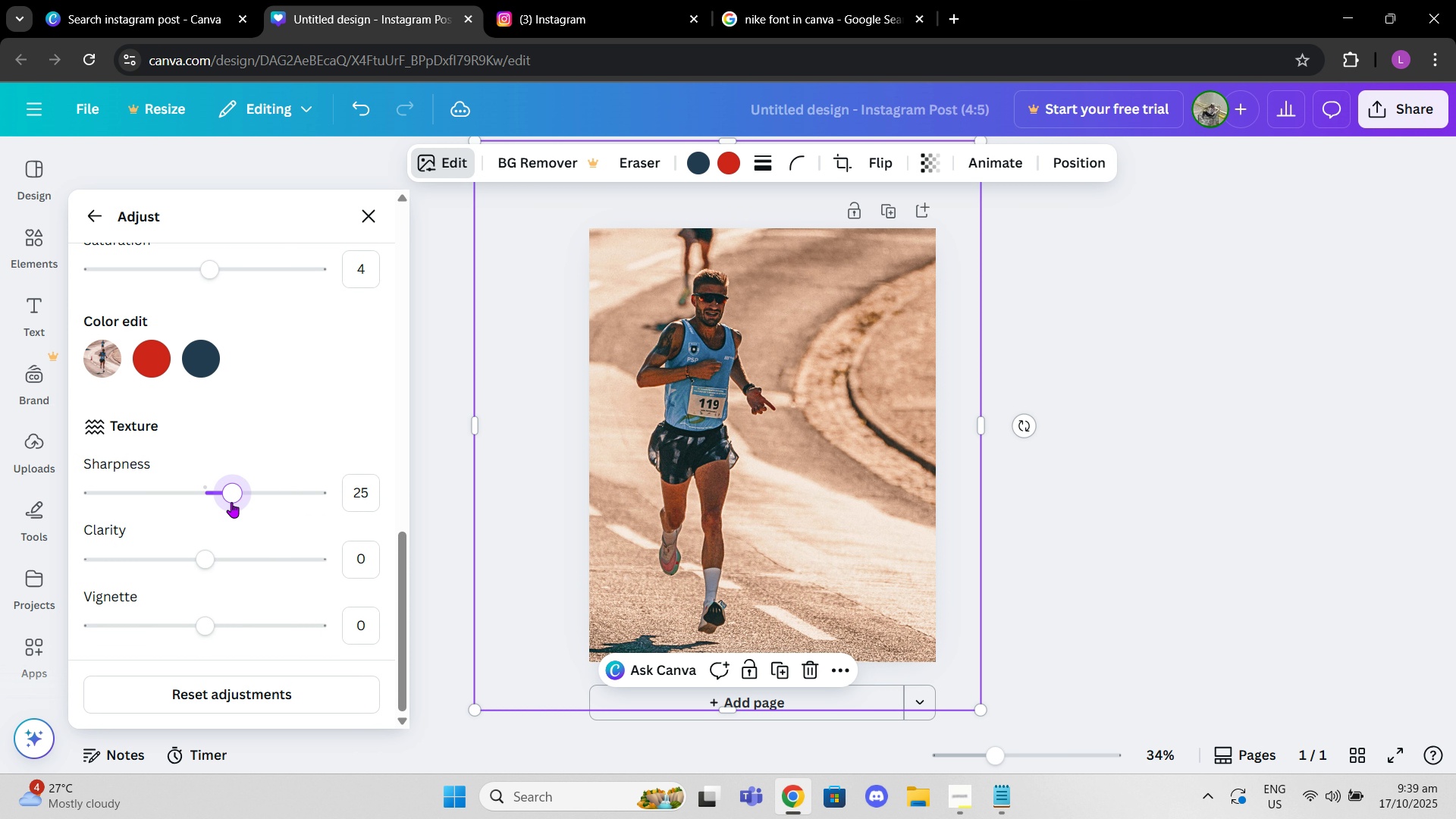 
wait(8.7)
 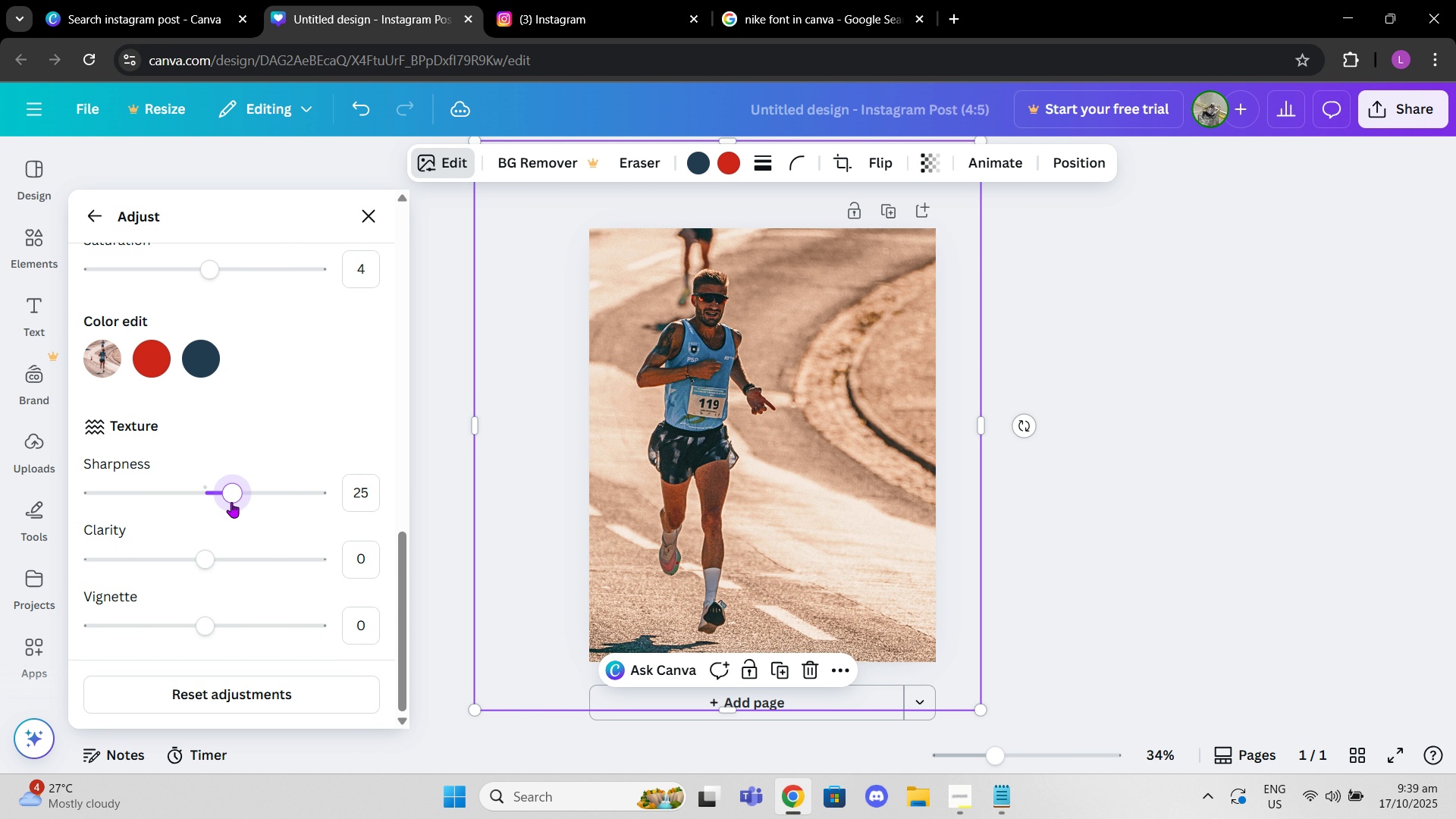 
left_click([92, 224])
 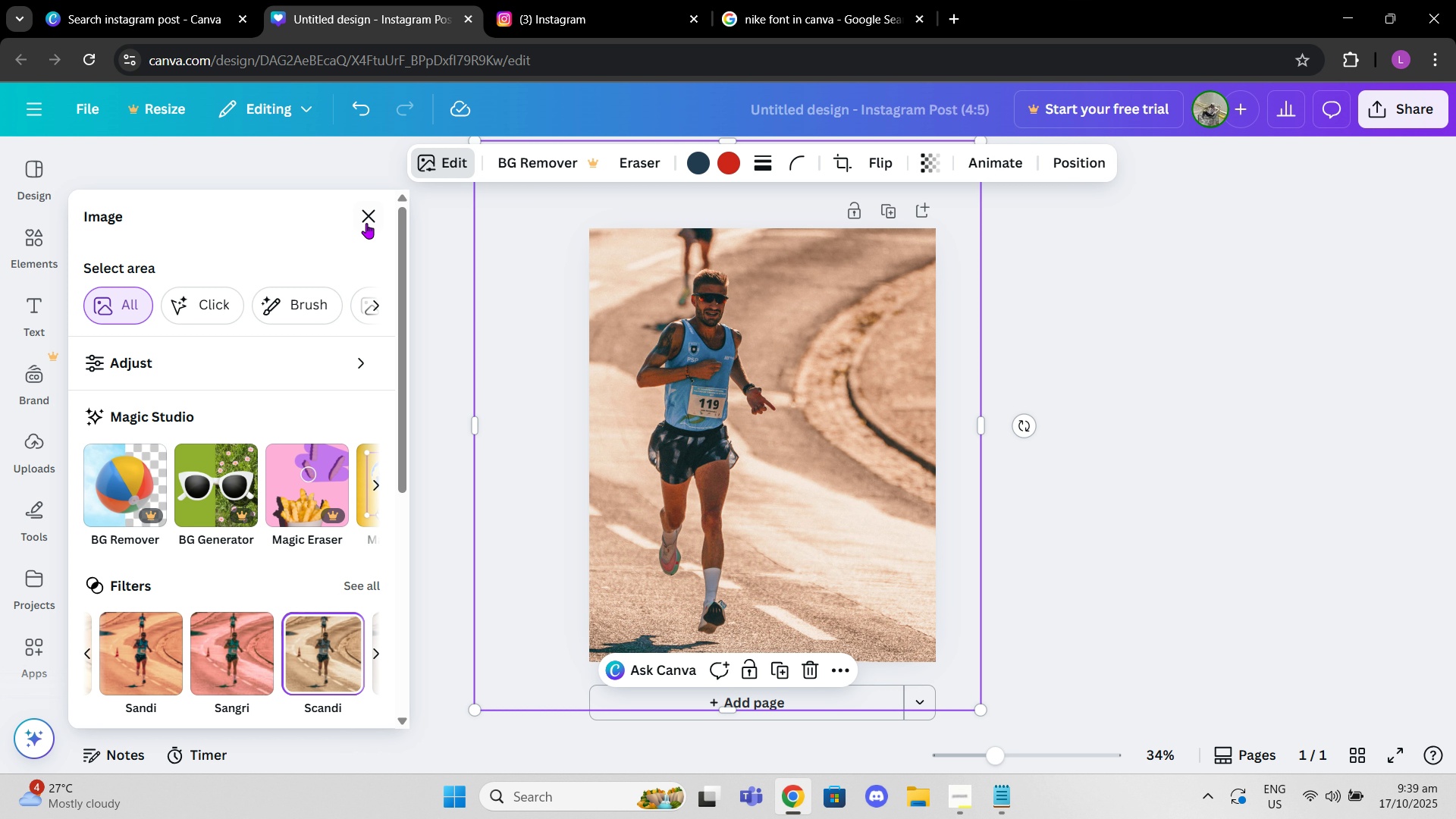 
left_click([366, 223])
 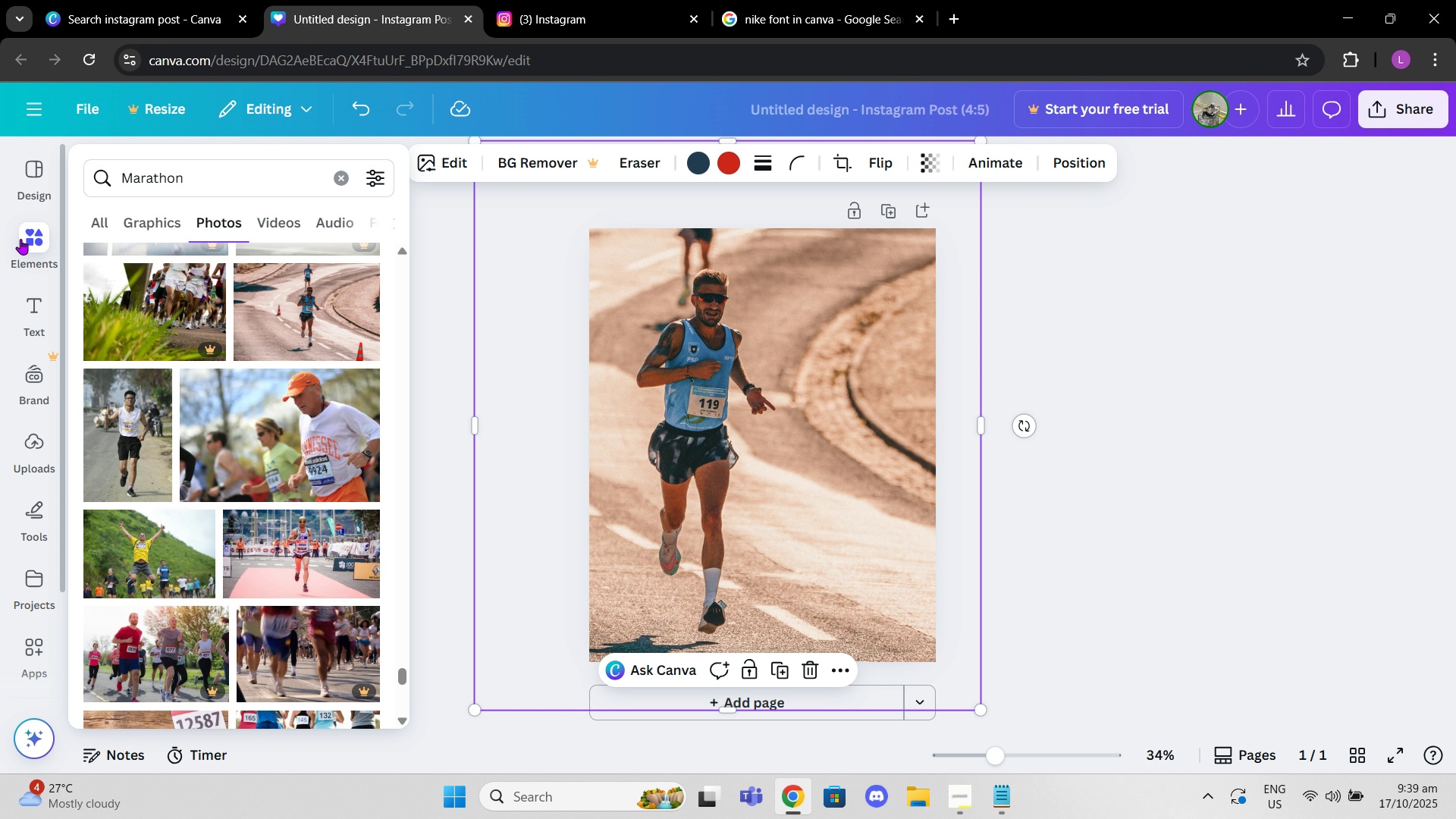 
left_click([20, 239])
 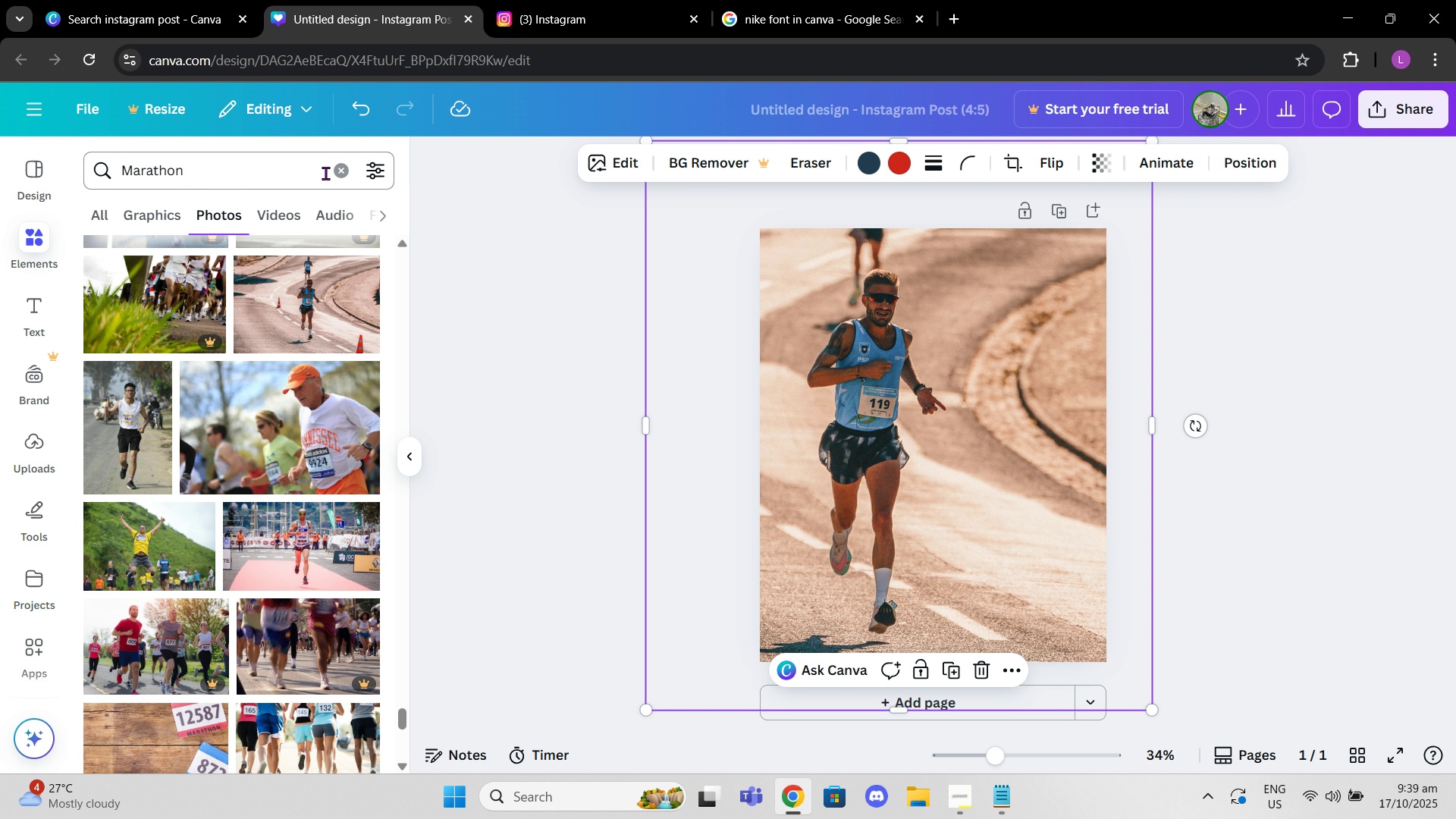 
left_click([338, 171])
 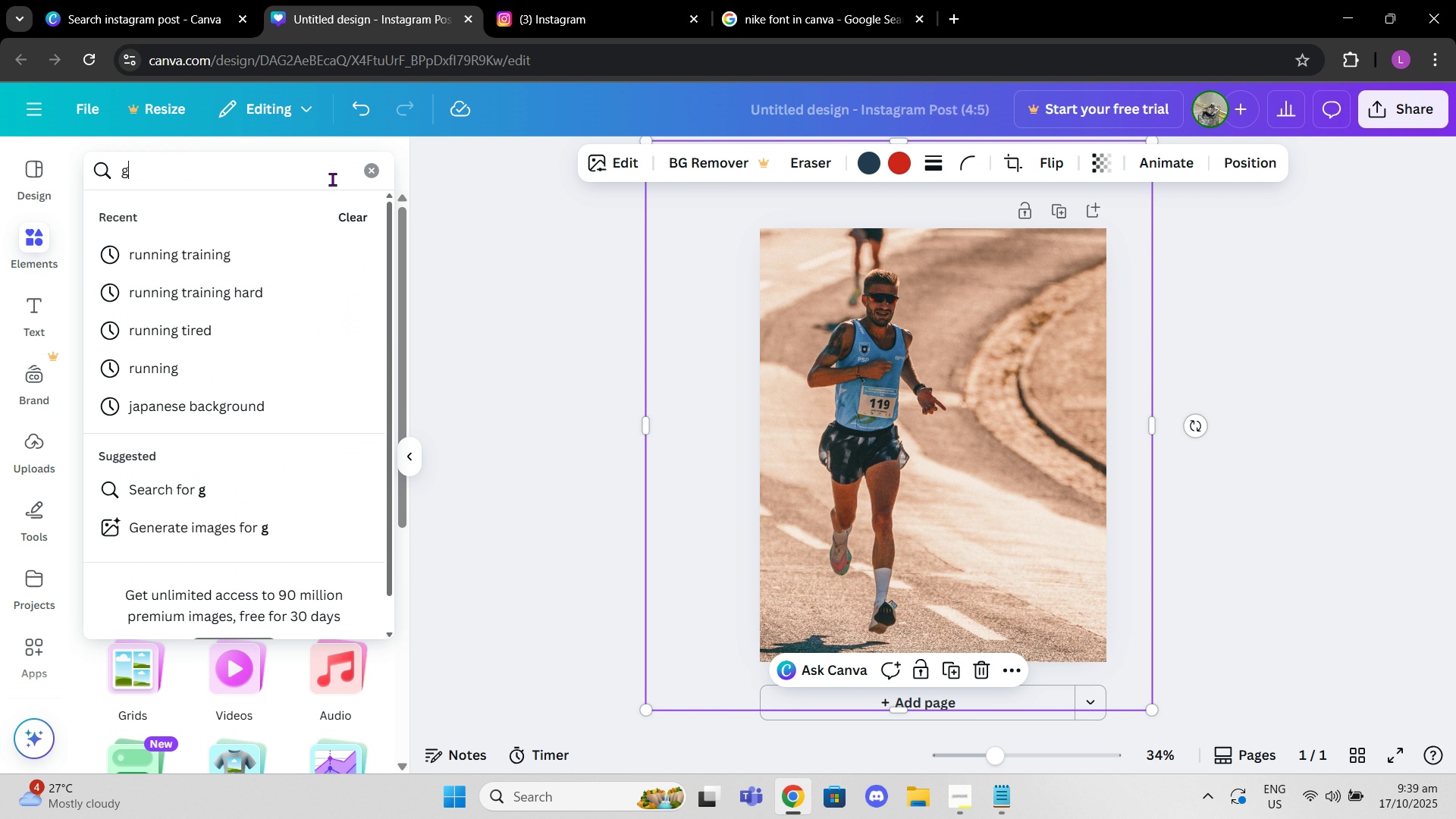 
type(grain f)
key(Backspace)
type( filter )
key(Backspace)
type(y texture)
 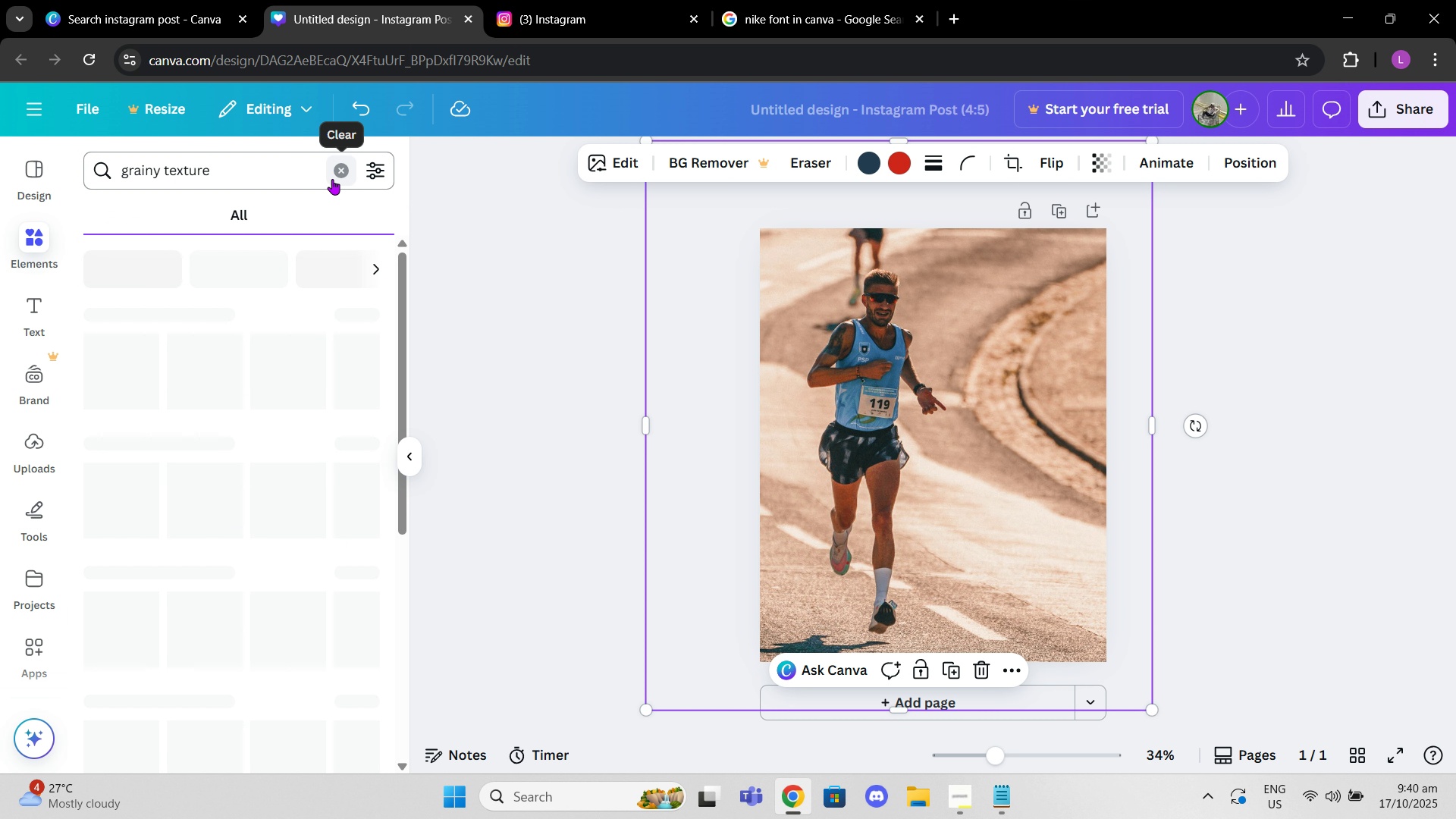 
key(Enter)
 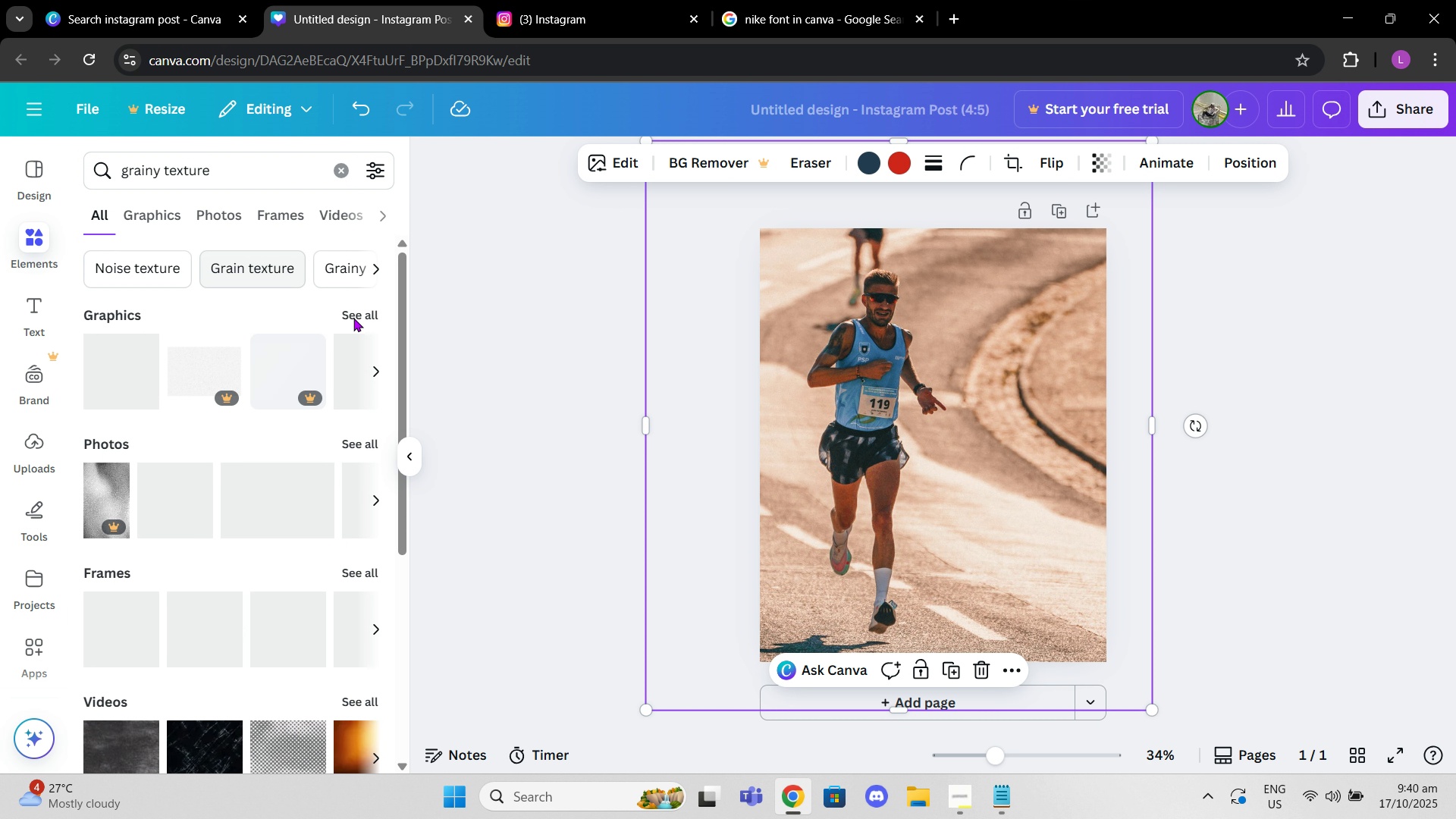 
left_click([359, 319])
 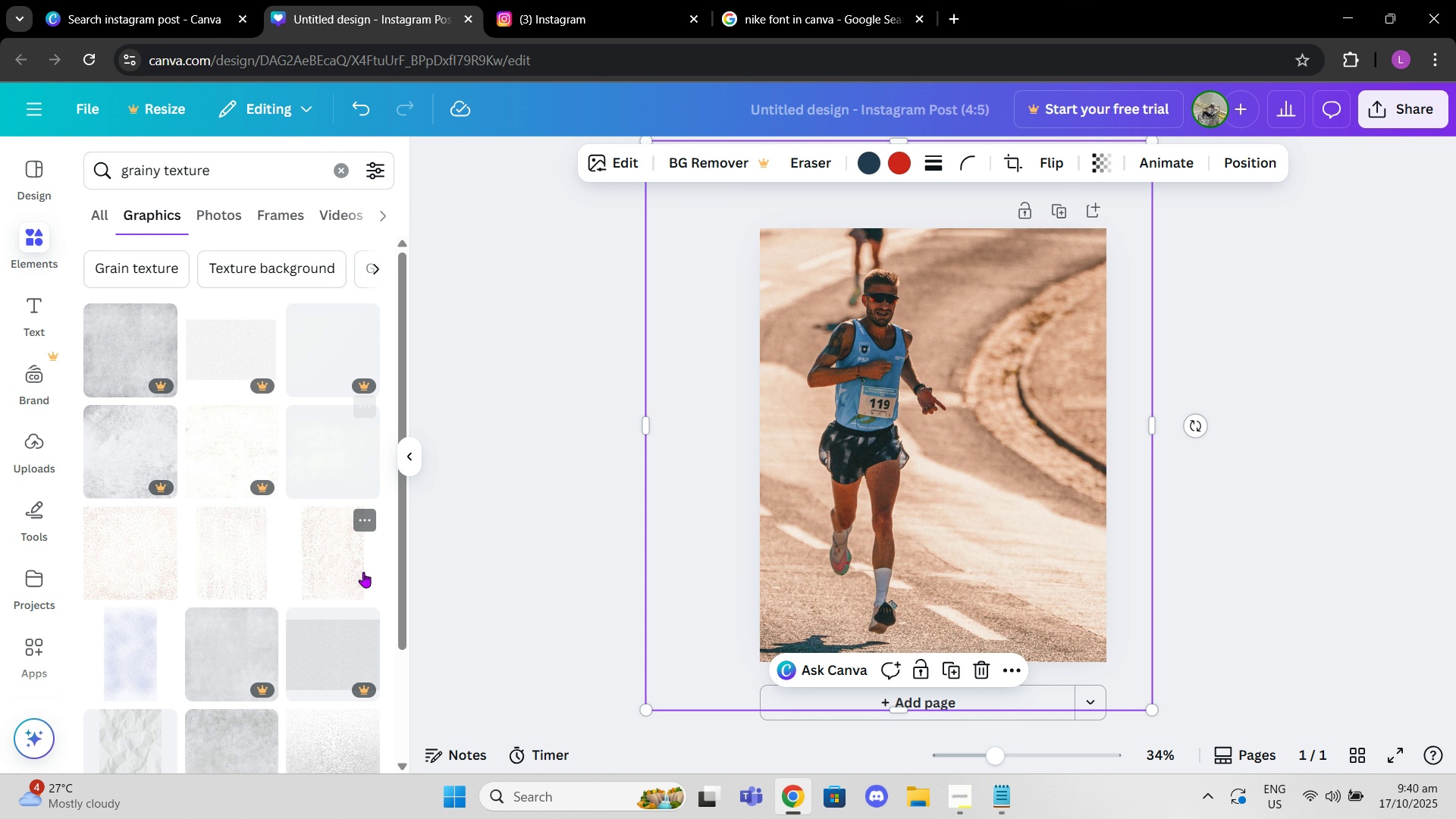 
left_click([318, 472])
 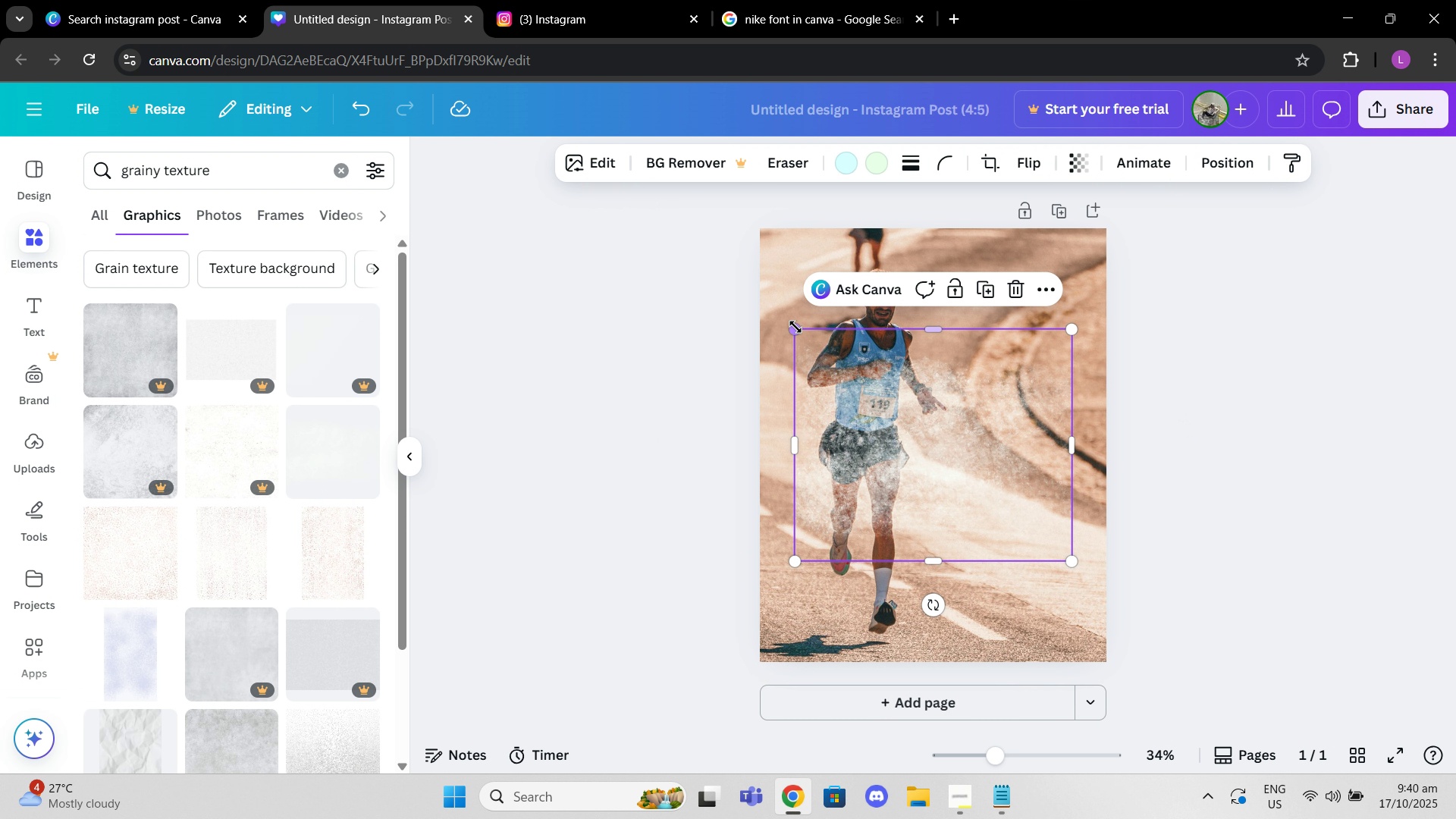 
left_click_drag(start_coordinate=[794, 326], to_coordinate=[669, 134])
 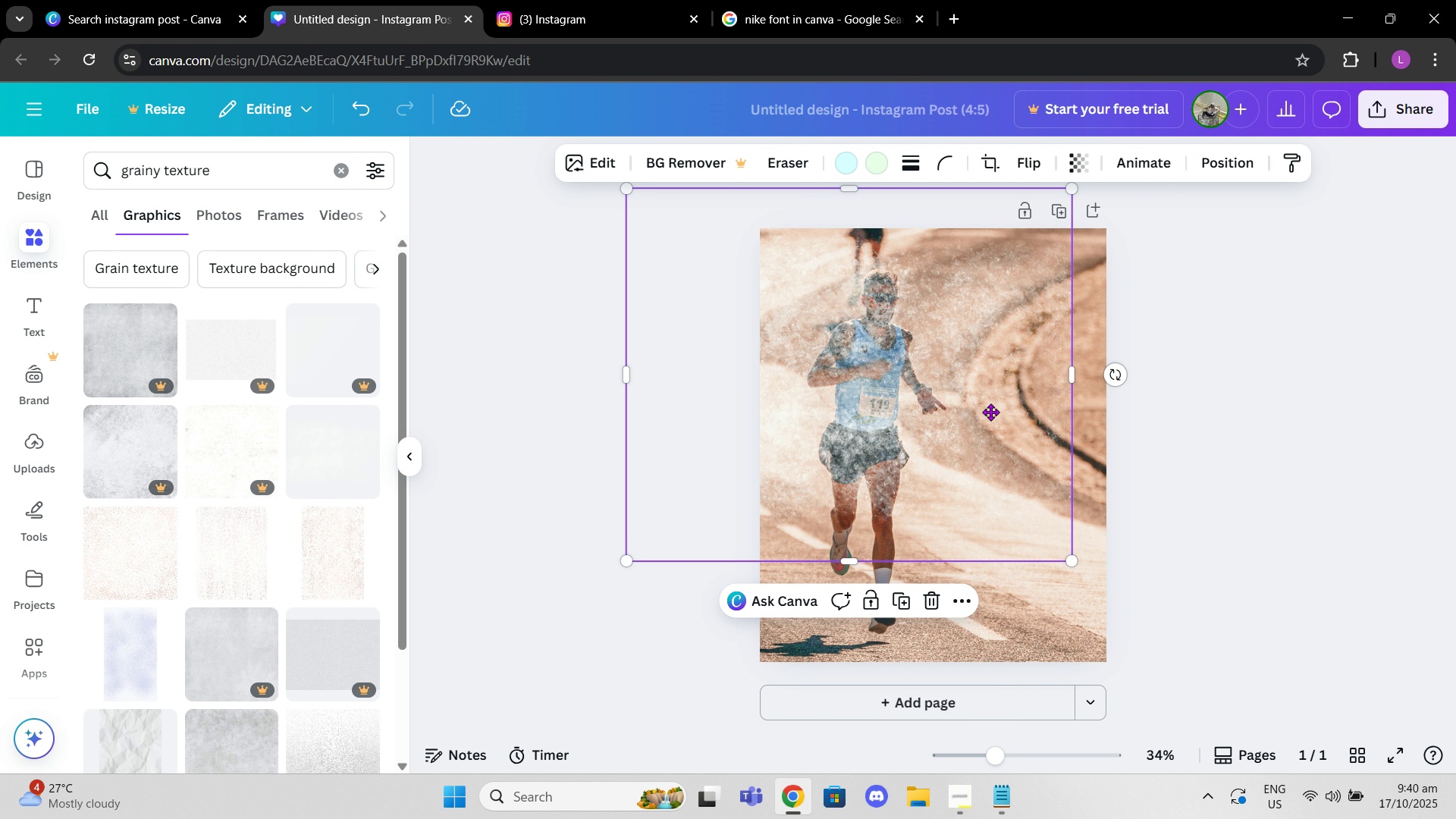 
left_click_drag(start_coordinate=[937, 365], to_coordinate=[1002, 386])
 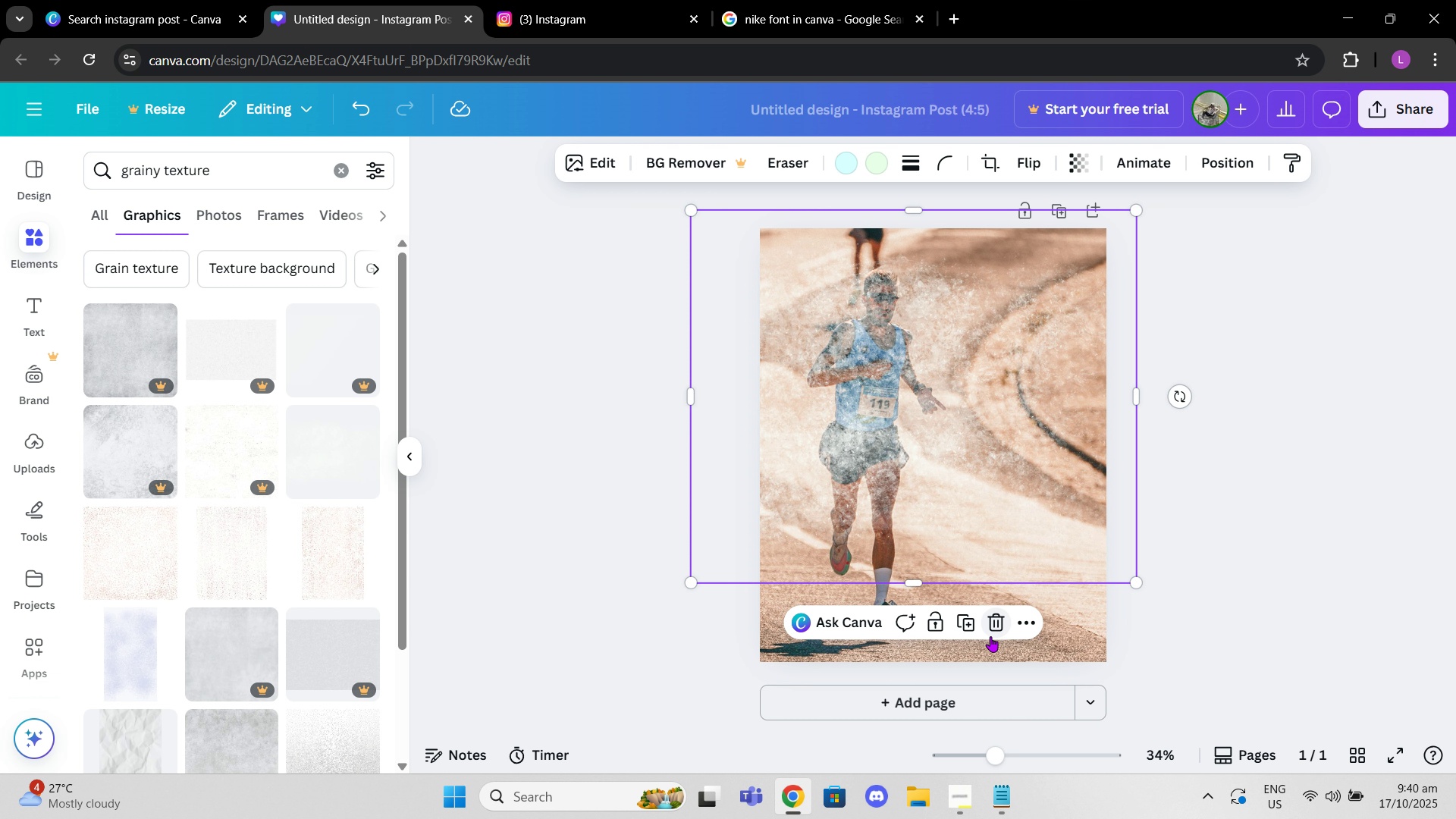 
left_click([994, 627])
 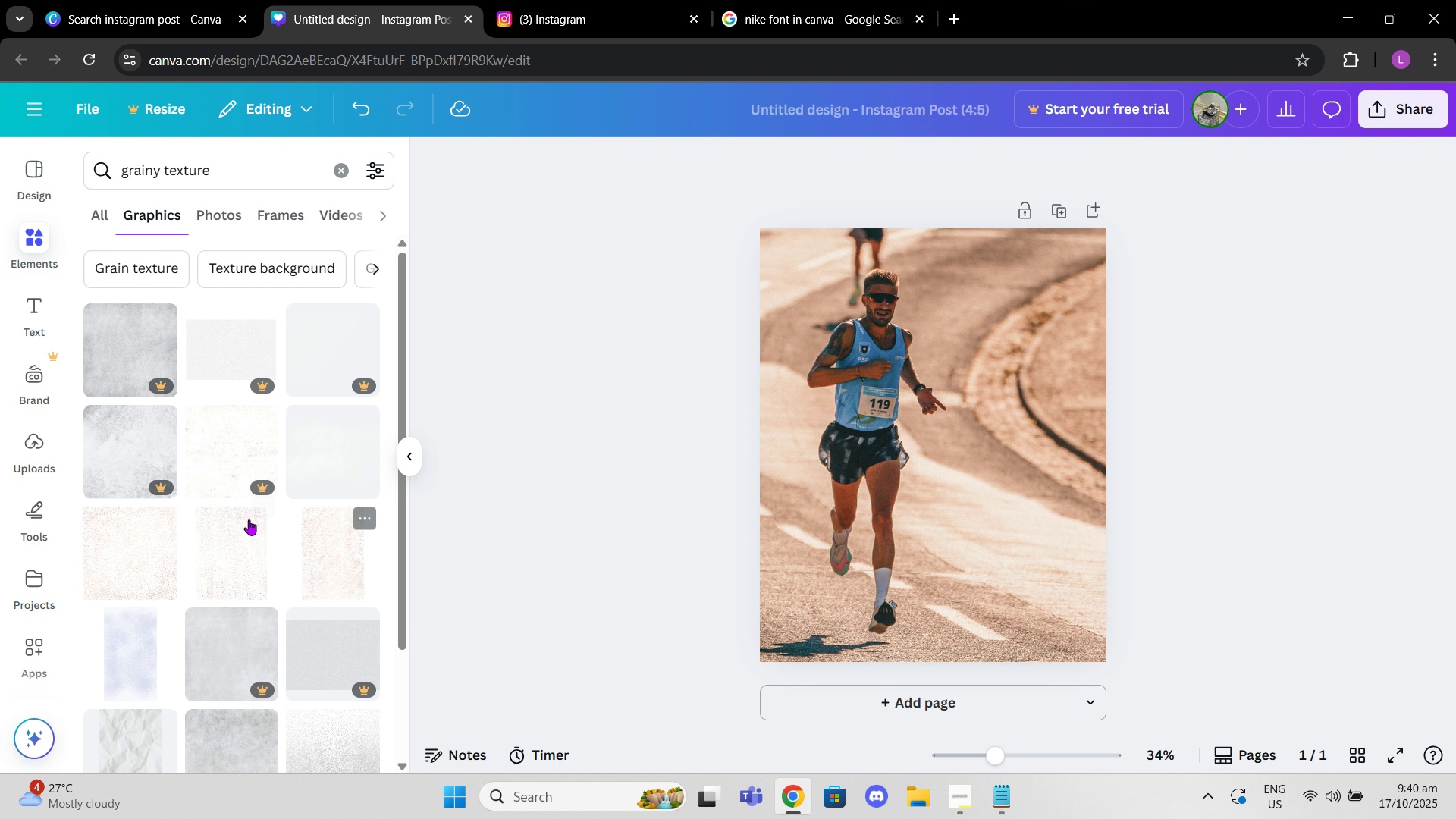 
scroll: coordinate [246, 676], scroll_direction: down, amount: 4.0
 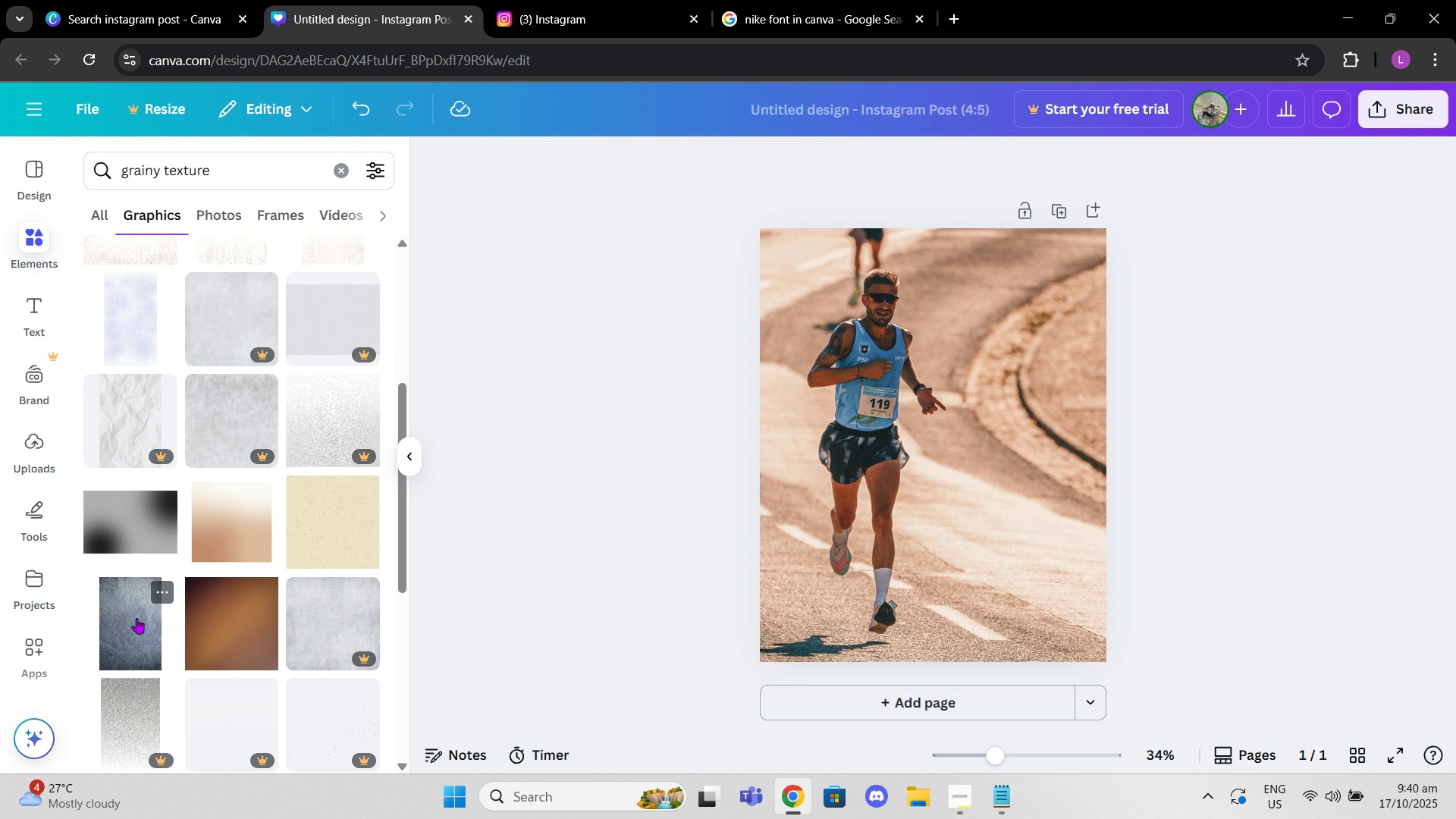 
left_click([136, 618])
 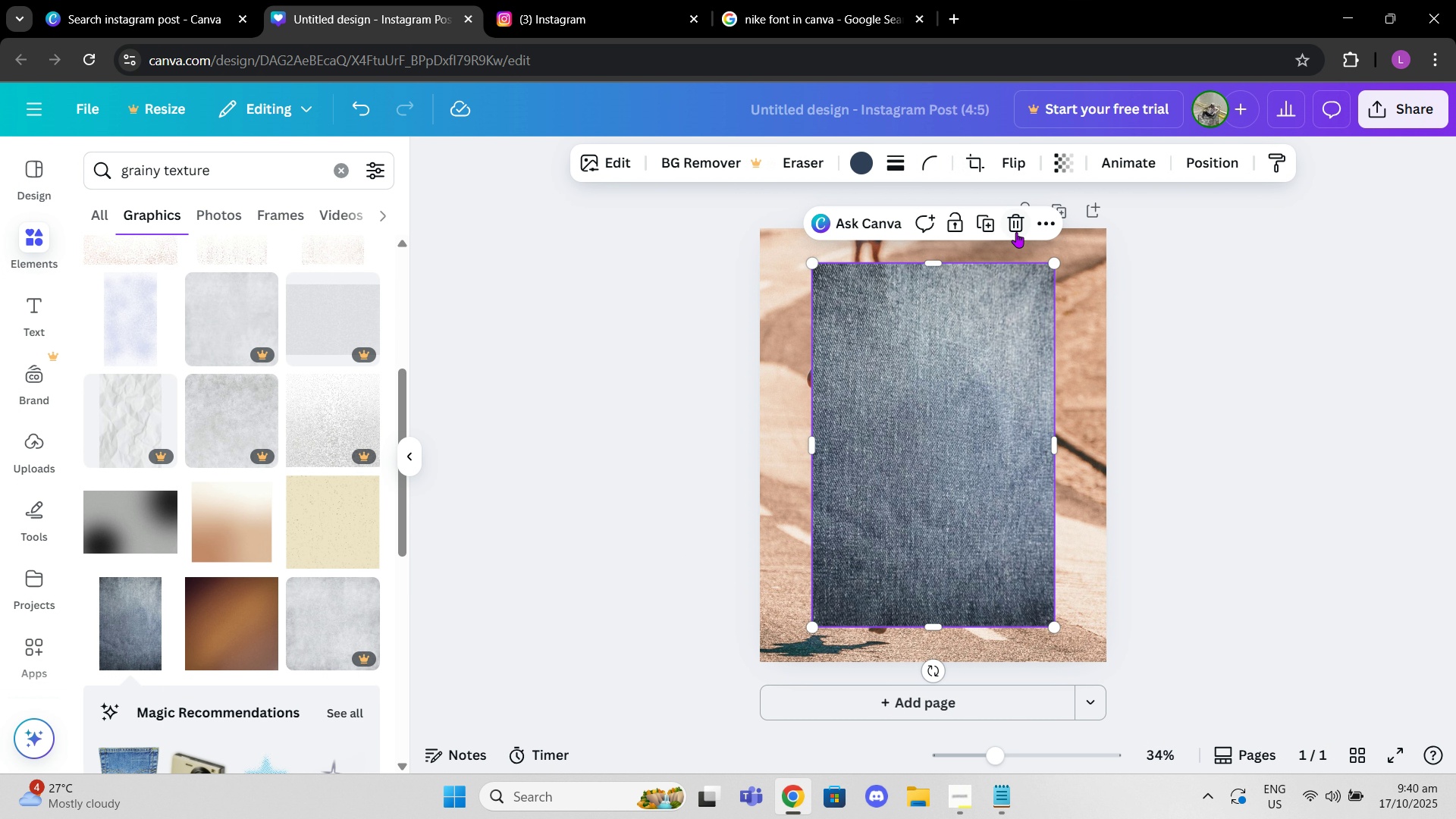 
left_click([1015, 226])
 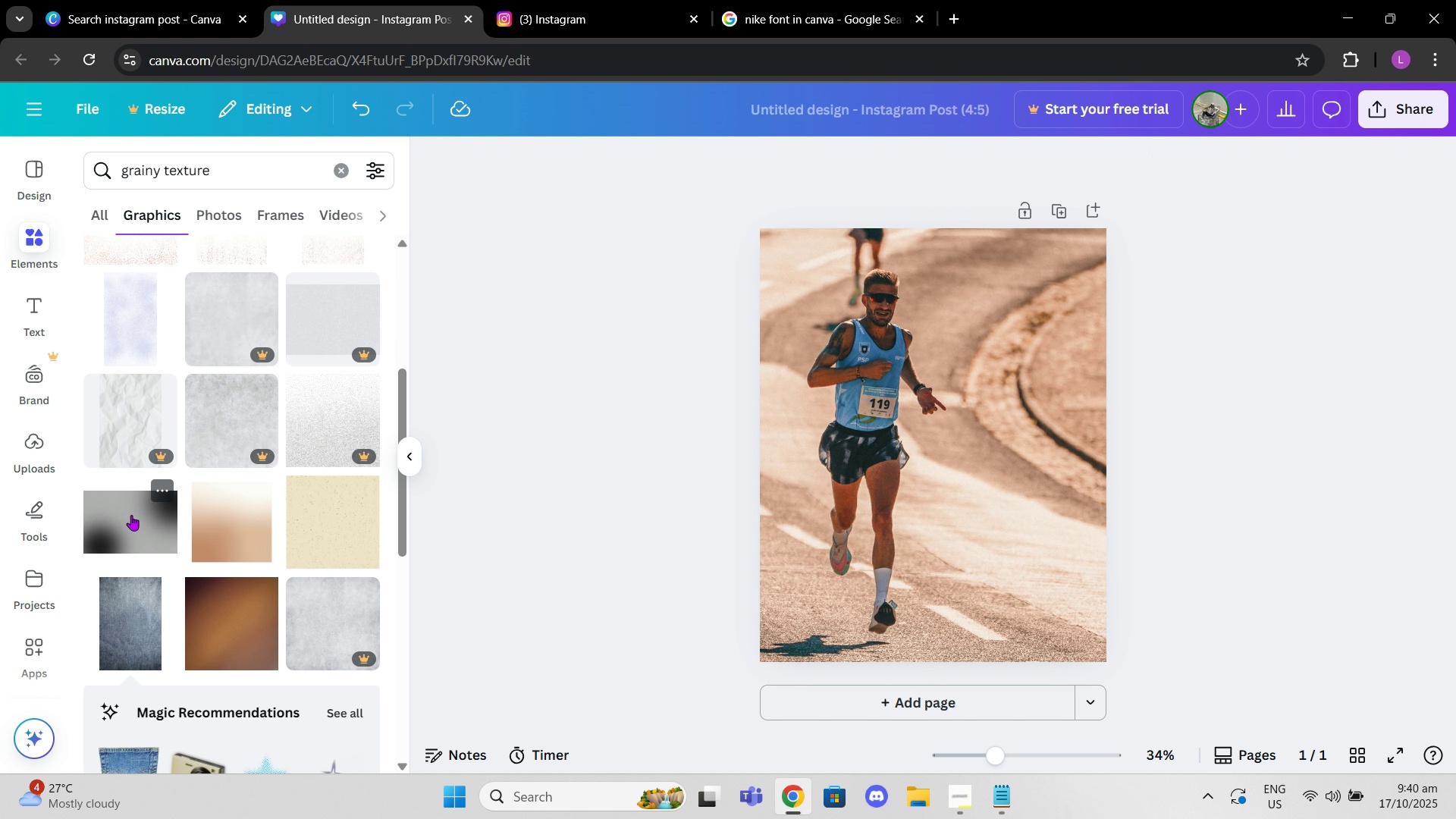 
left_click([131, 515])
 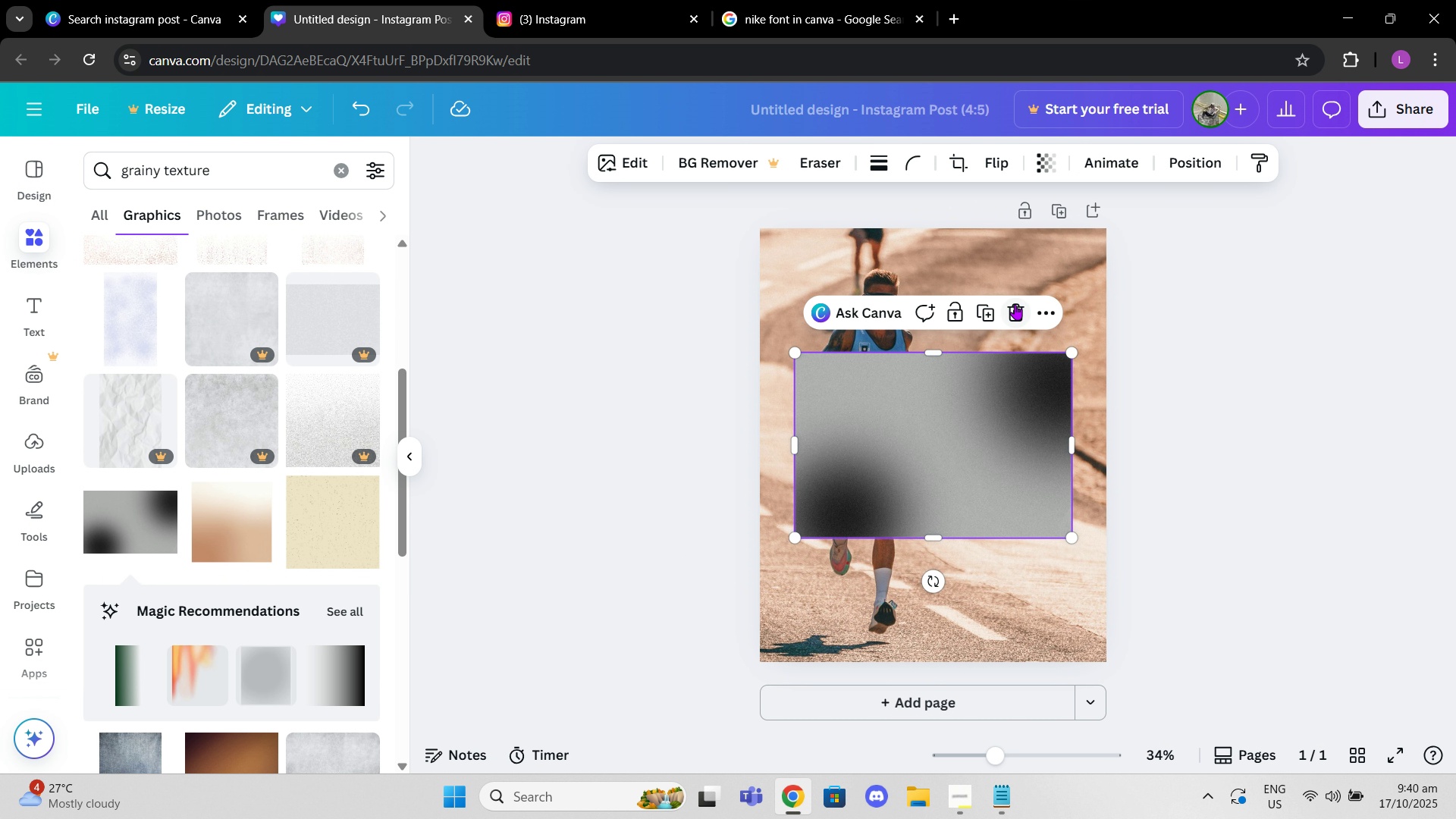 
left_click([1007, 308])
 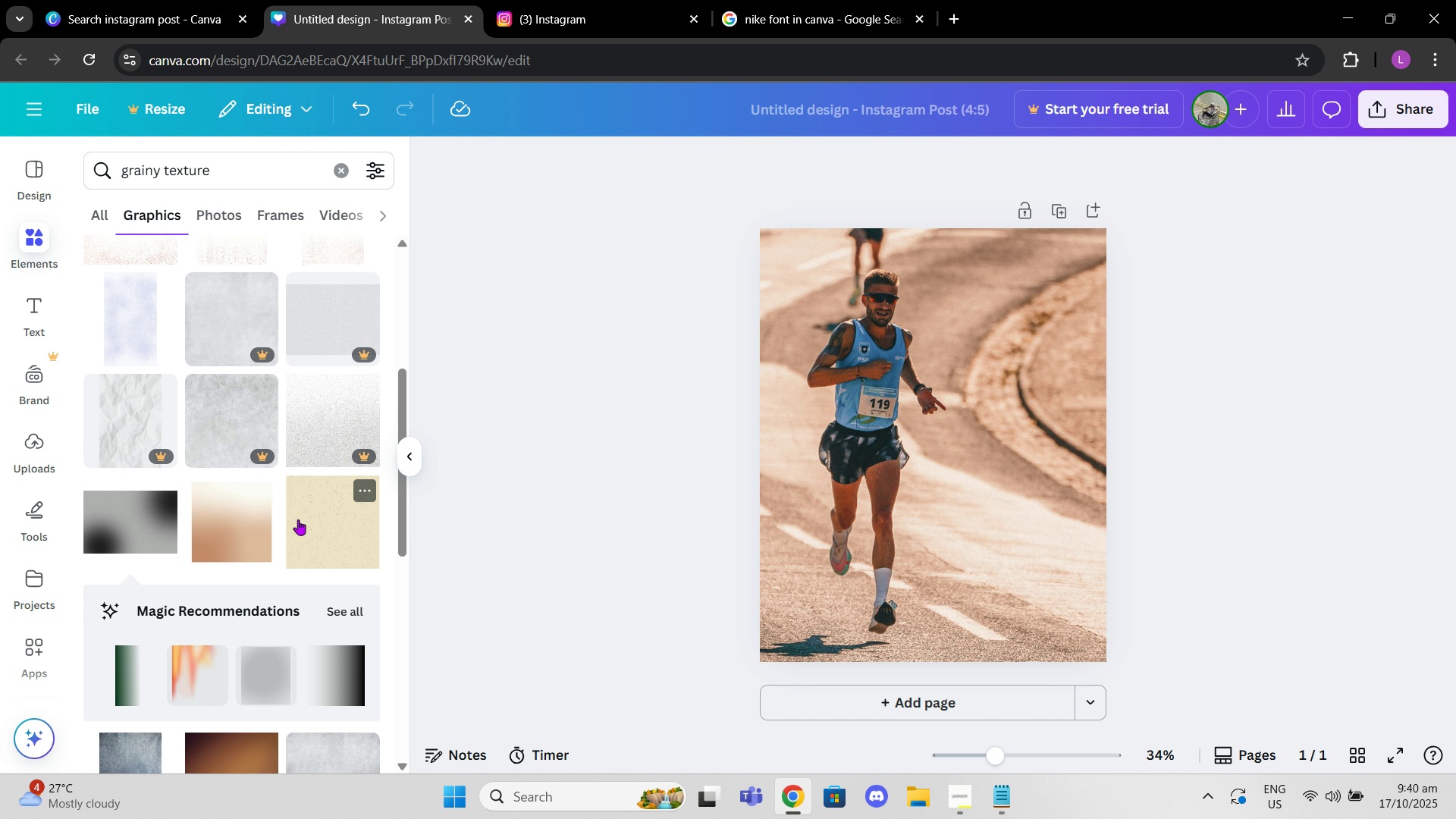 
left_click([298, 519])
 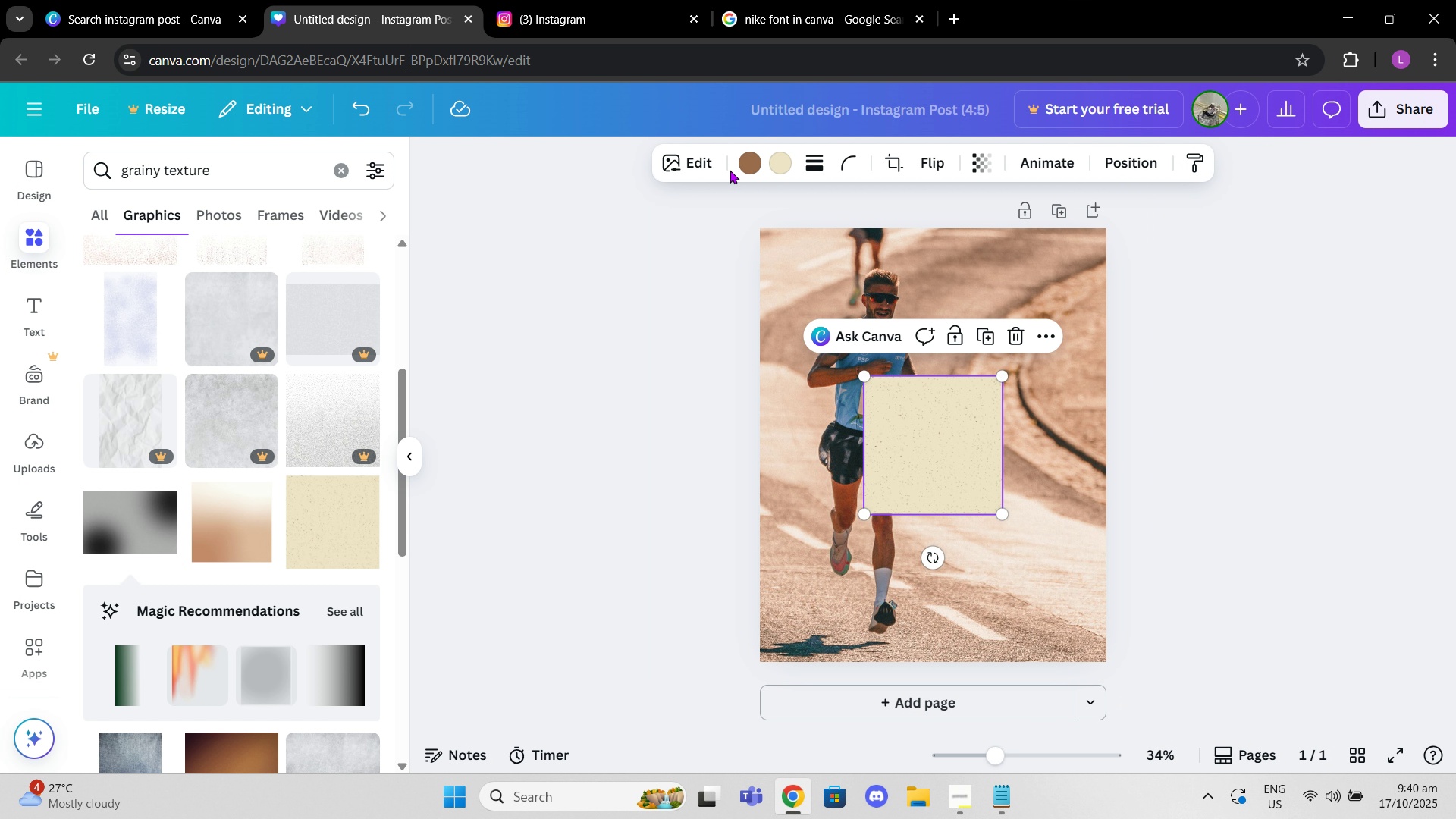 
left_click([742, 165])
 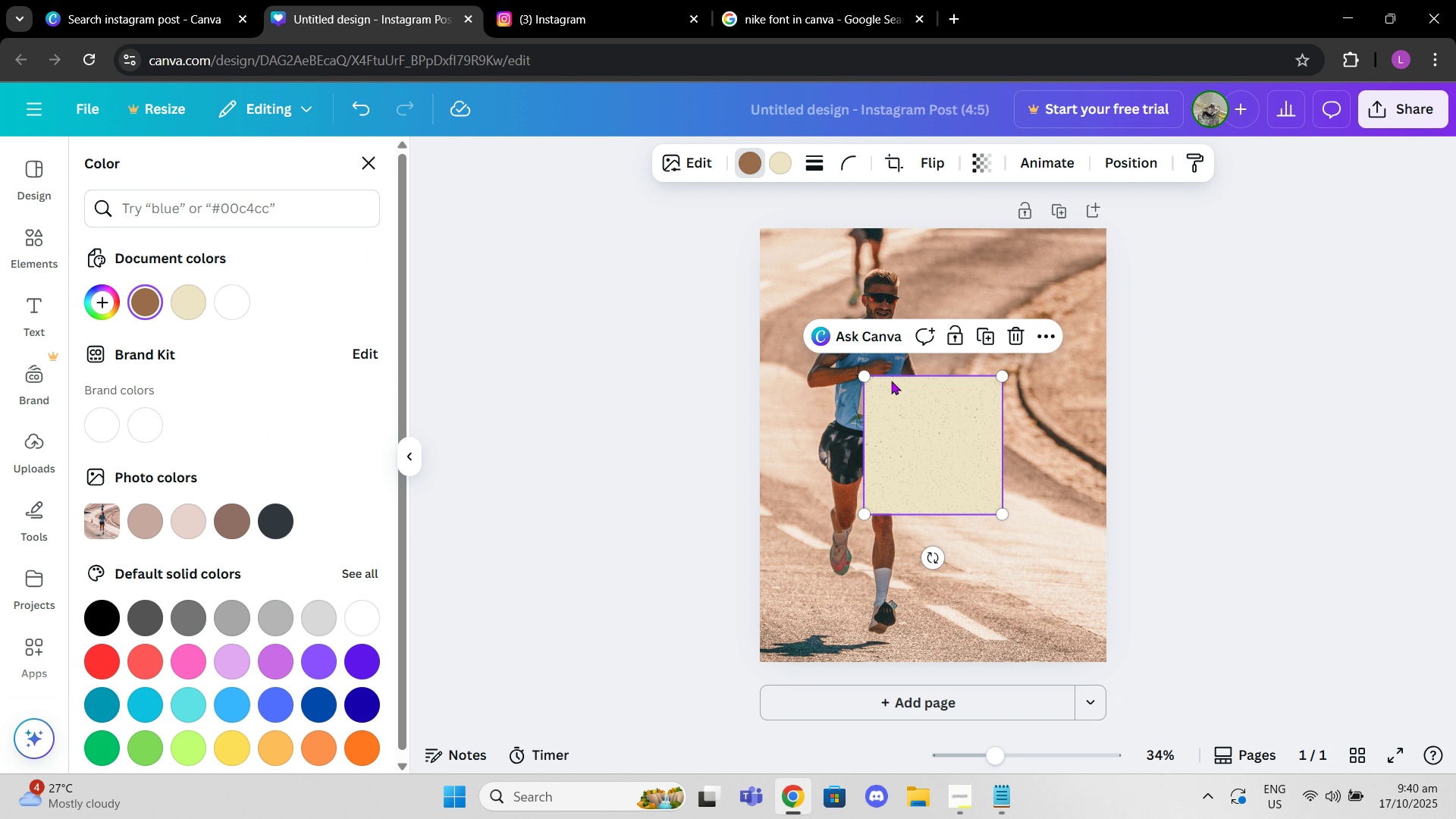 
left_click_drag(start_coordinate=[871, 375], to_coordinate=[723, 237])
 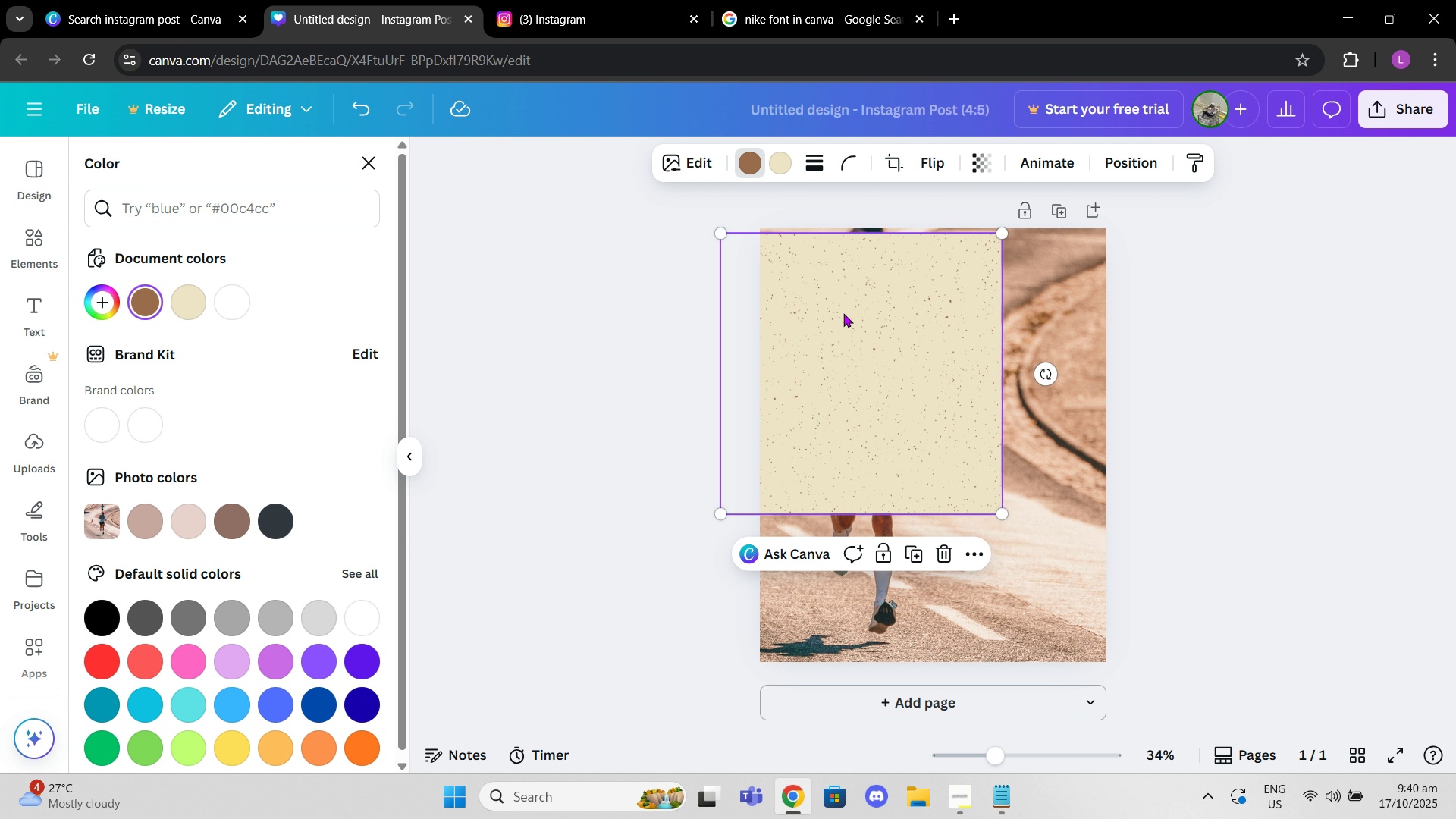 
left_click_drag(start_coordinate=[843, 313], to_coordinate=[841, 303])
 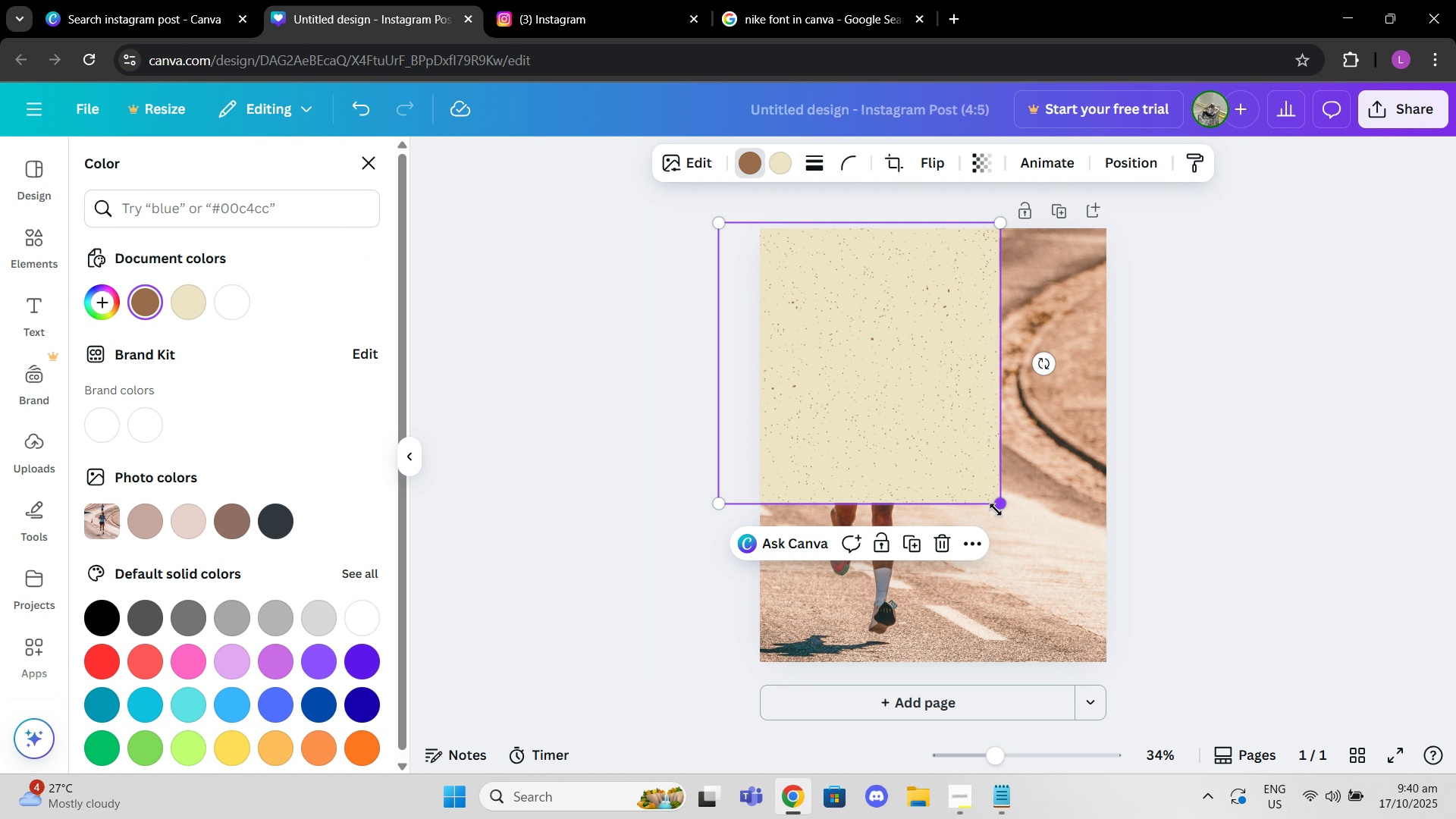 
left_click_drag(start_coordinate=[996, 510], to_coordinate=[1348, 818])
 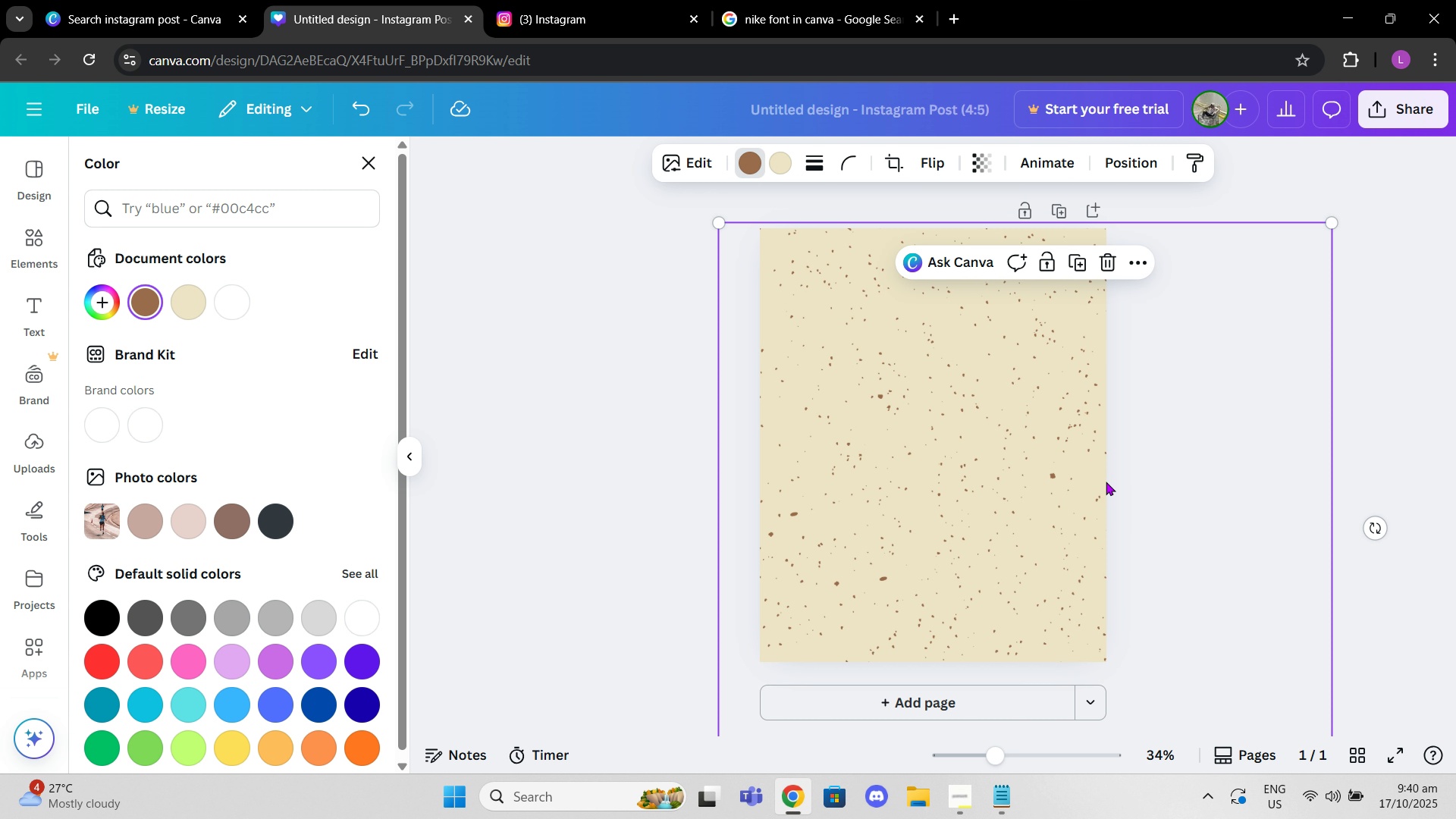 
left_click([1107, 482])
 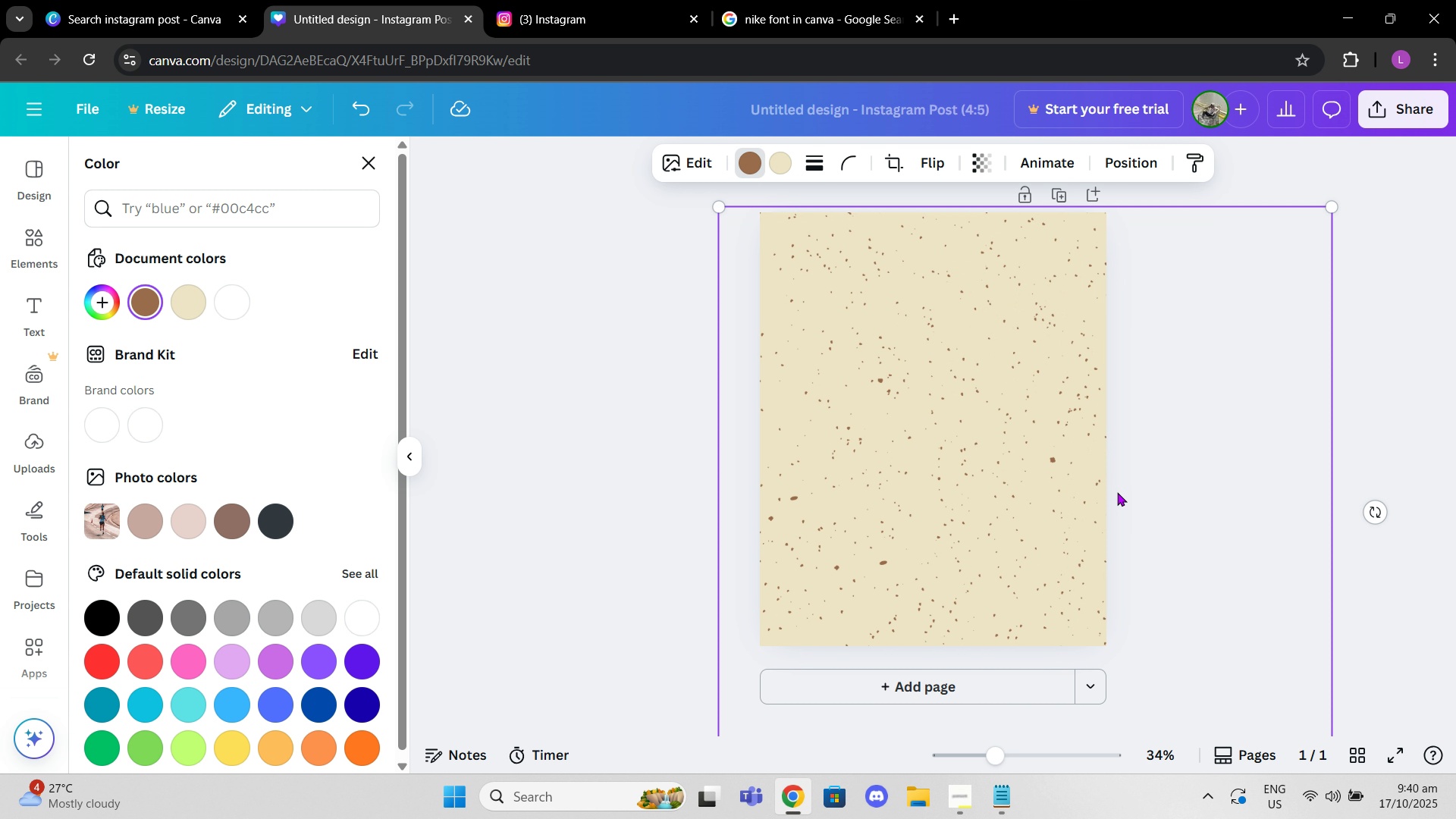 
scroll: coordinate [1116, 491], scroll_direction: down, amount: 4.0
 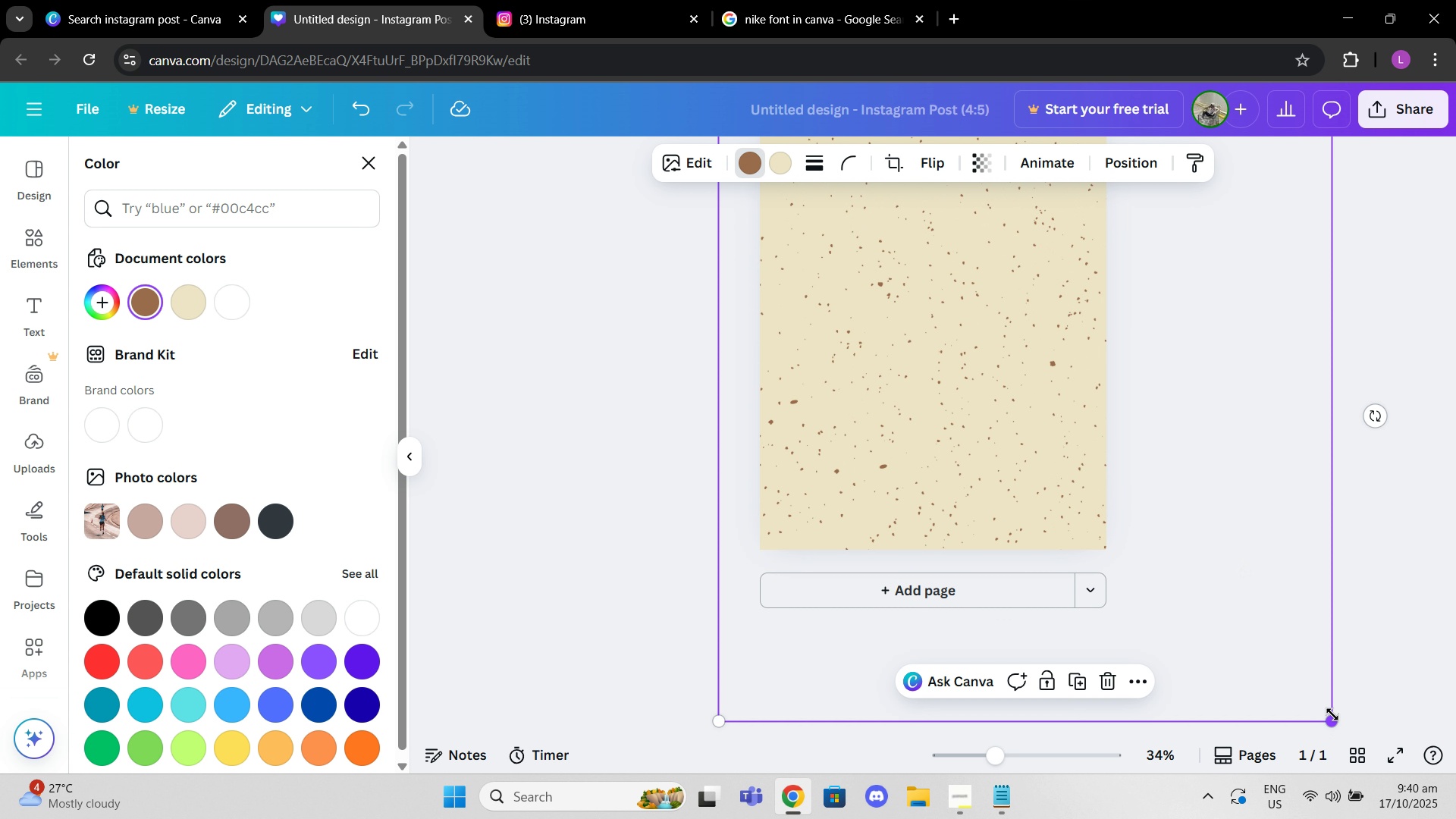 
left_click_drag(start_coordinate=[1332, 714], to_coordinate=[1189, 557])
 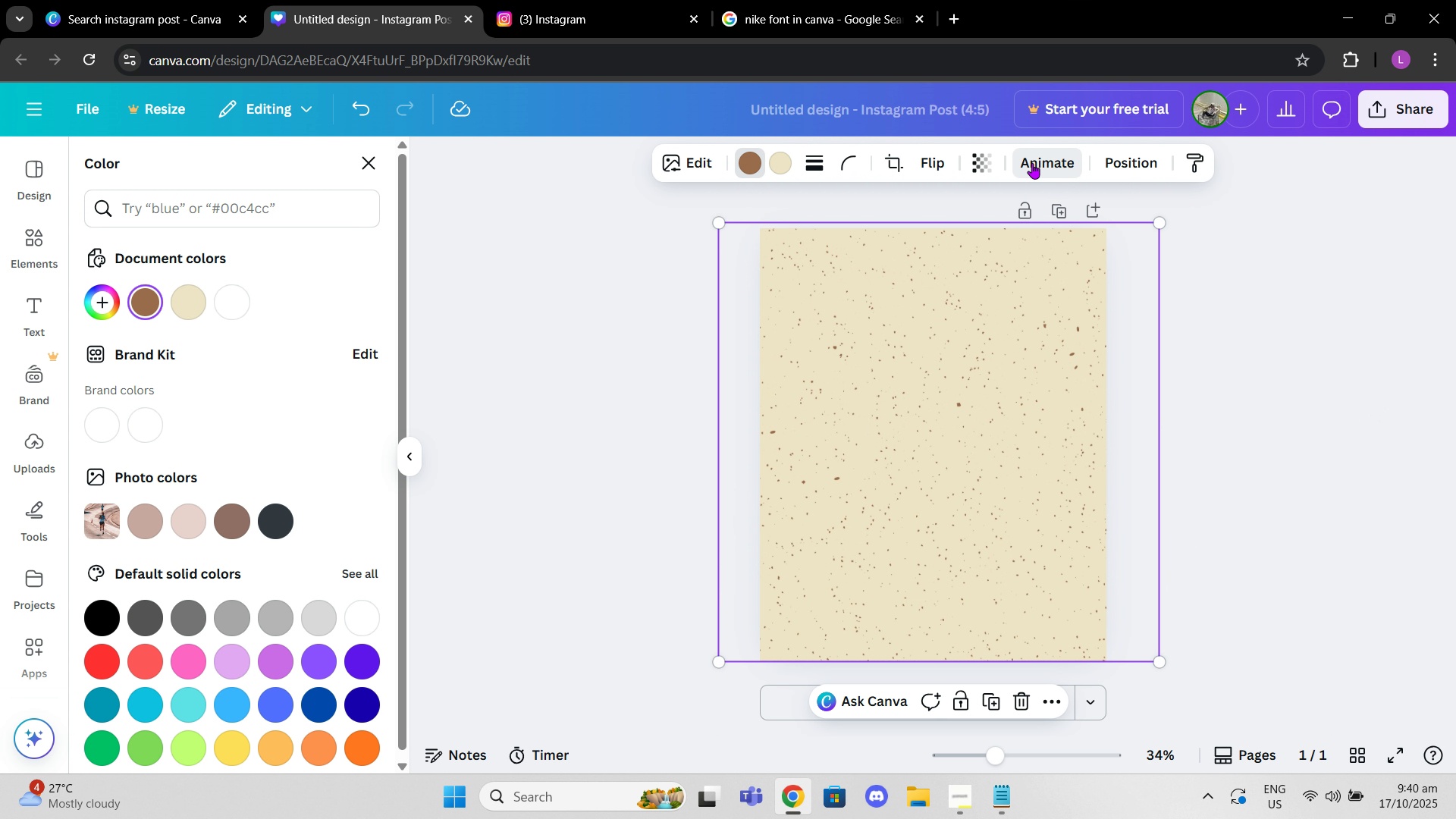 
left_click([1032, 163])
 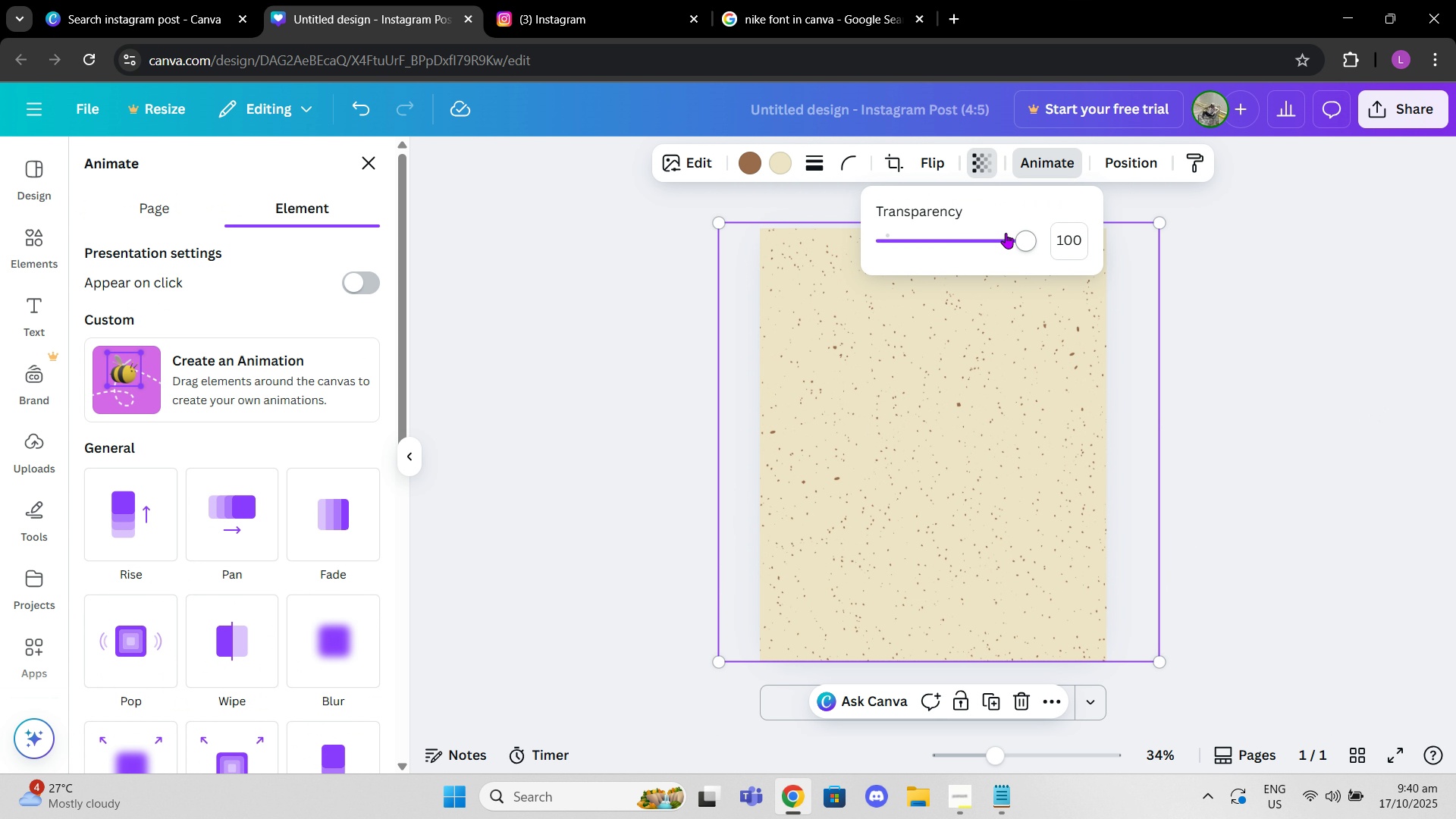 
left_click_drag(start_coordinate=[1006, 235], to_coordinate=[914, 214])
 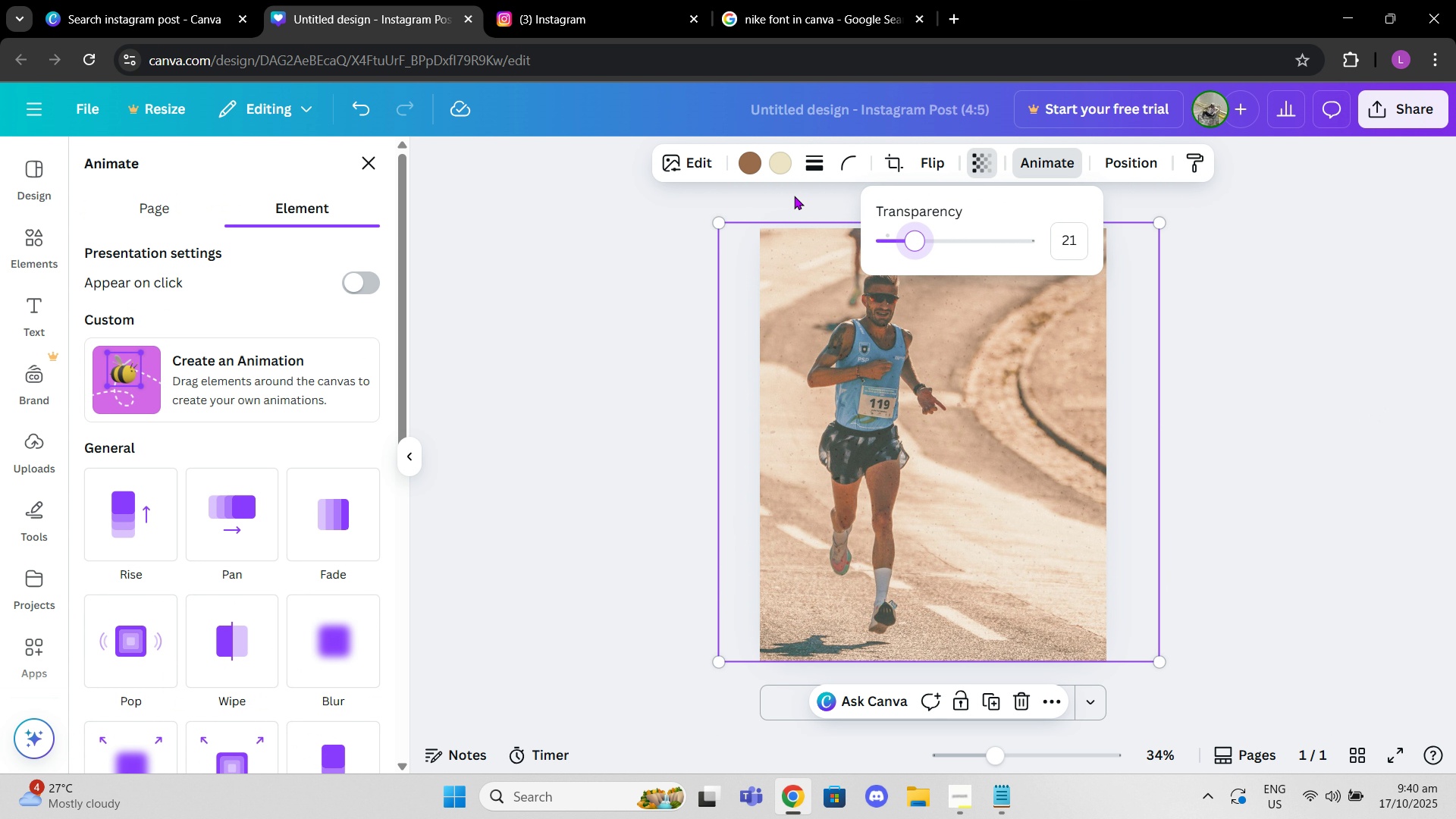 
left_click([794, 196])
 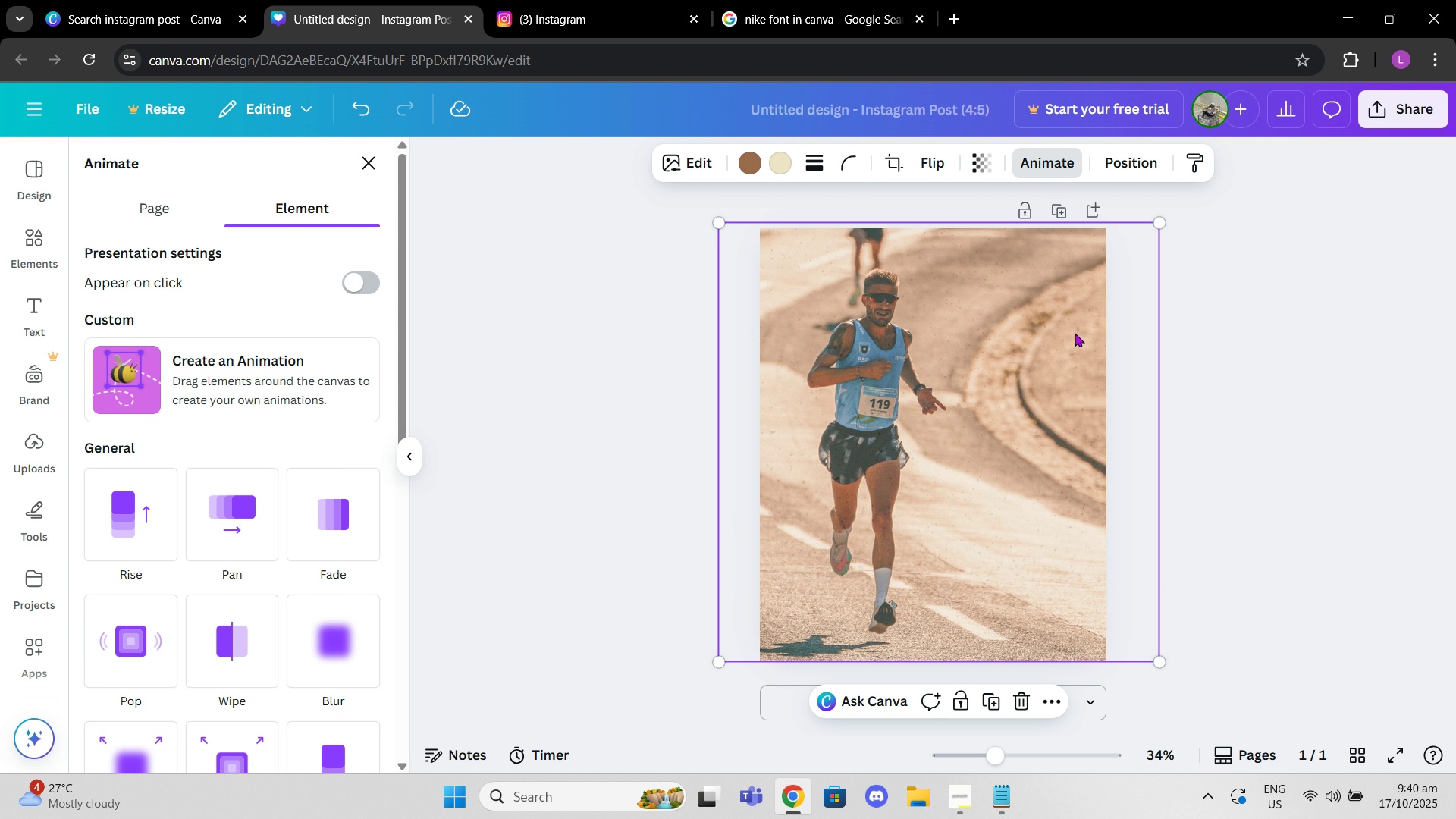 
left_click([1073, 334])
 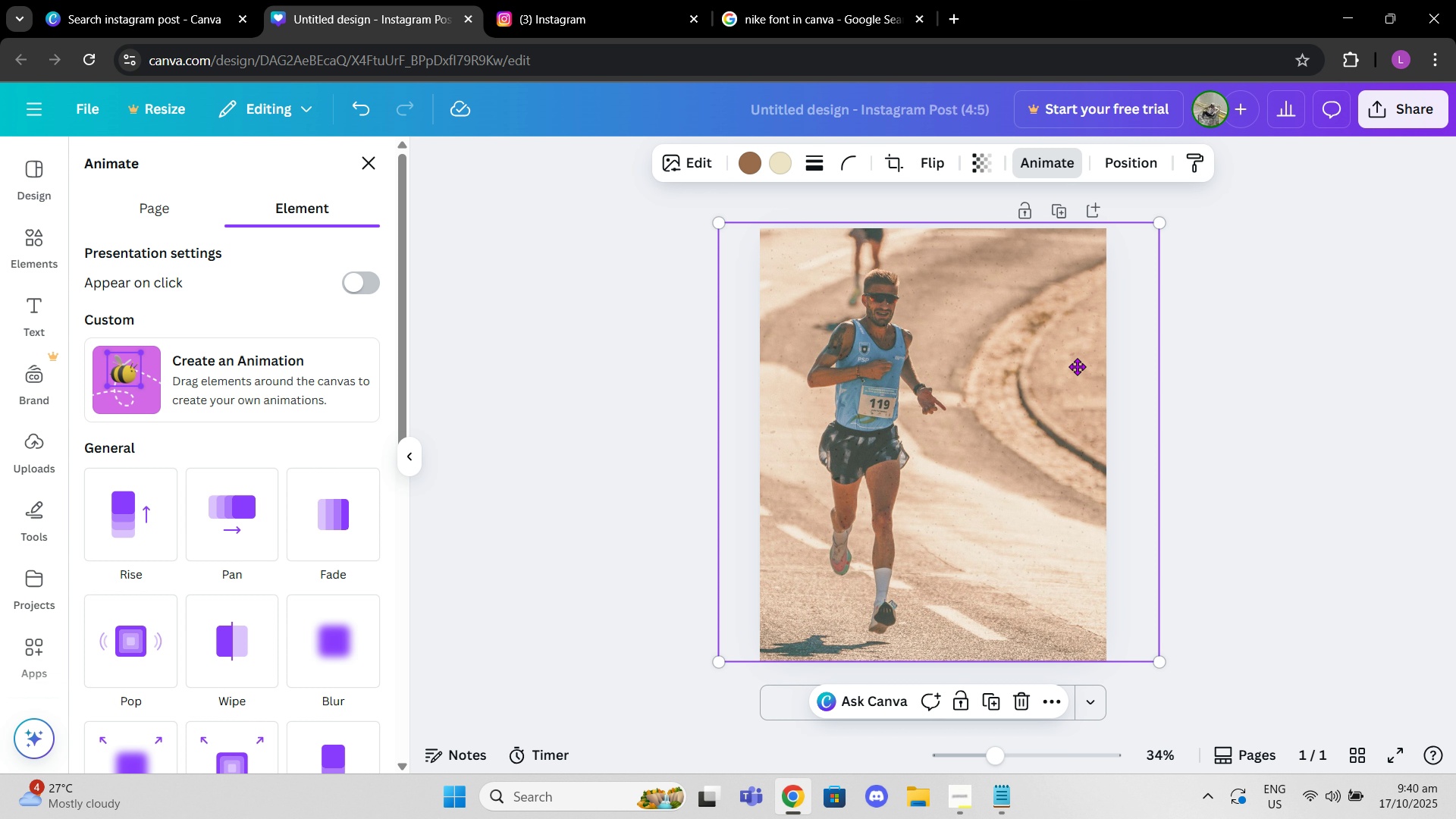 
left_click_drag(start_coordinate=[1069, 337], to_coordinate=[1089, 377])
 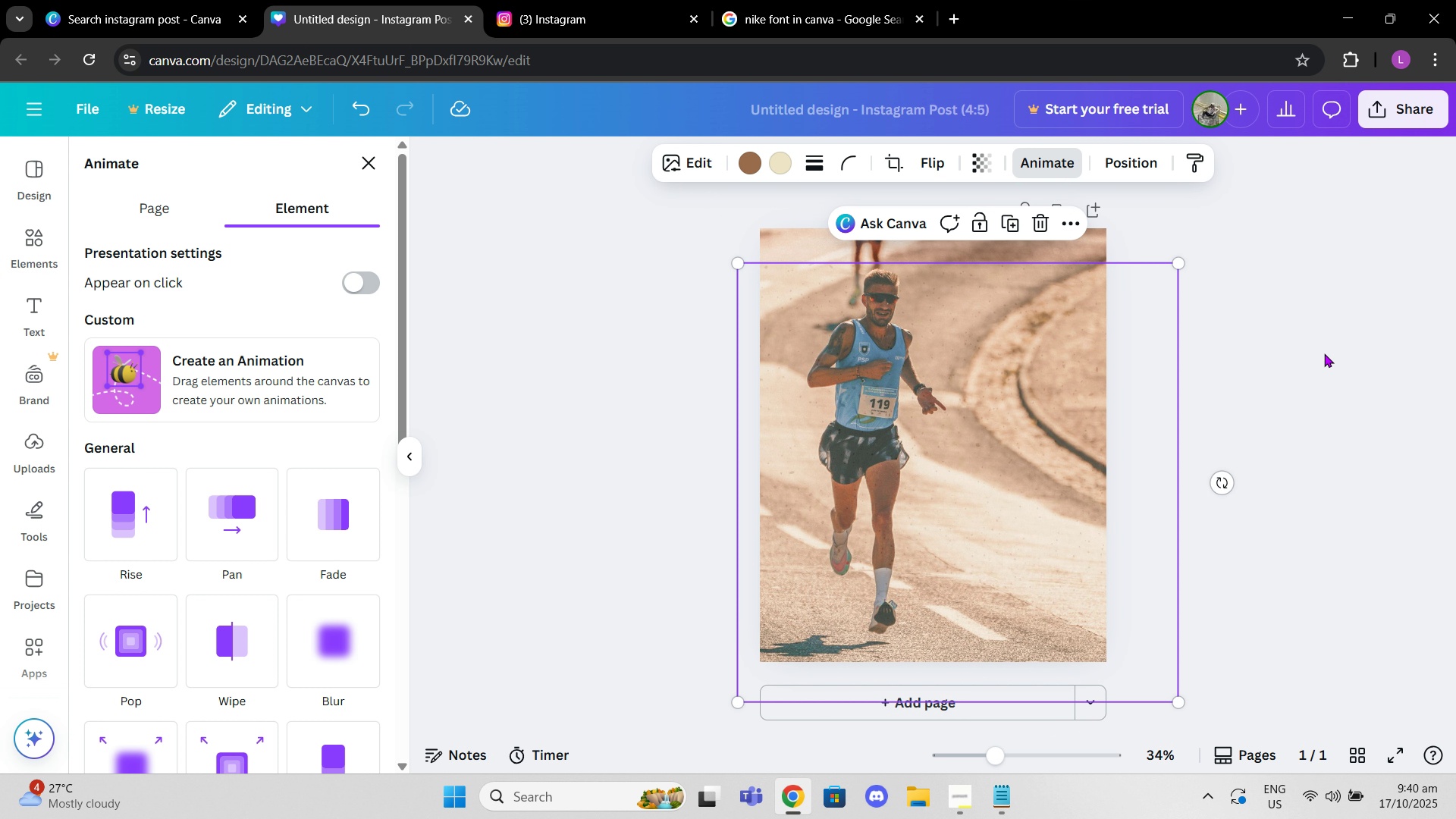 
left_click([1324, 353])
 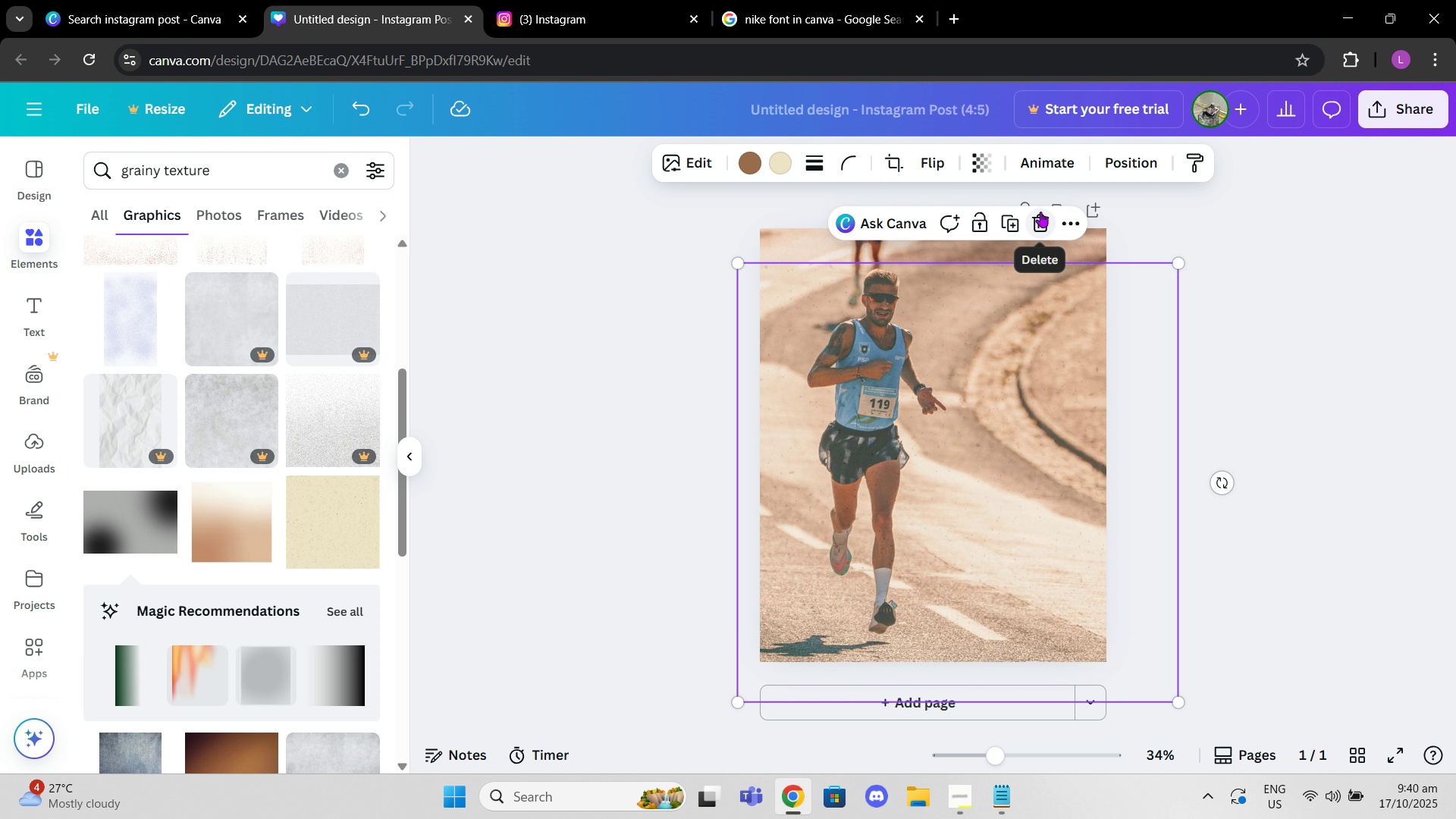 
left_click([1037, 221])
 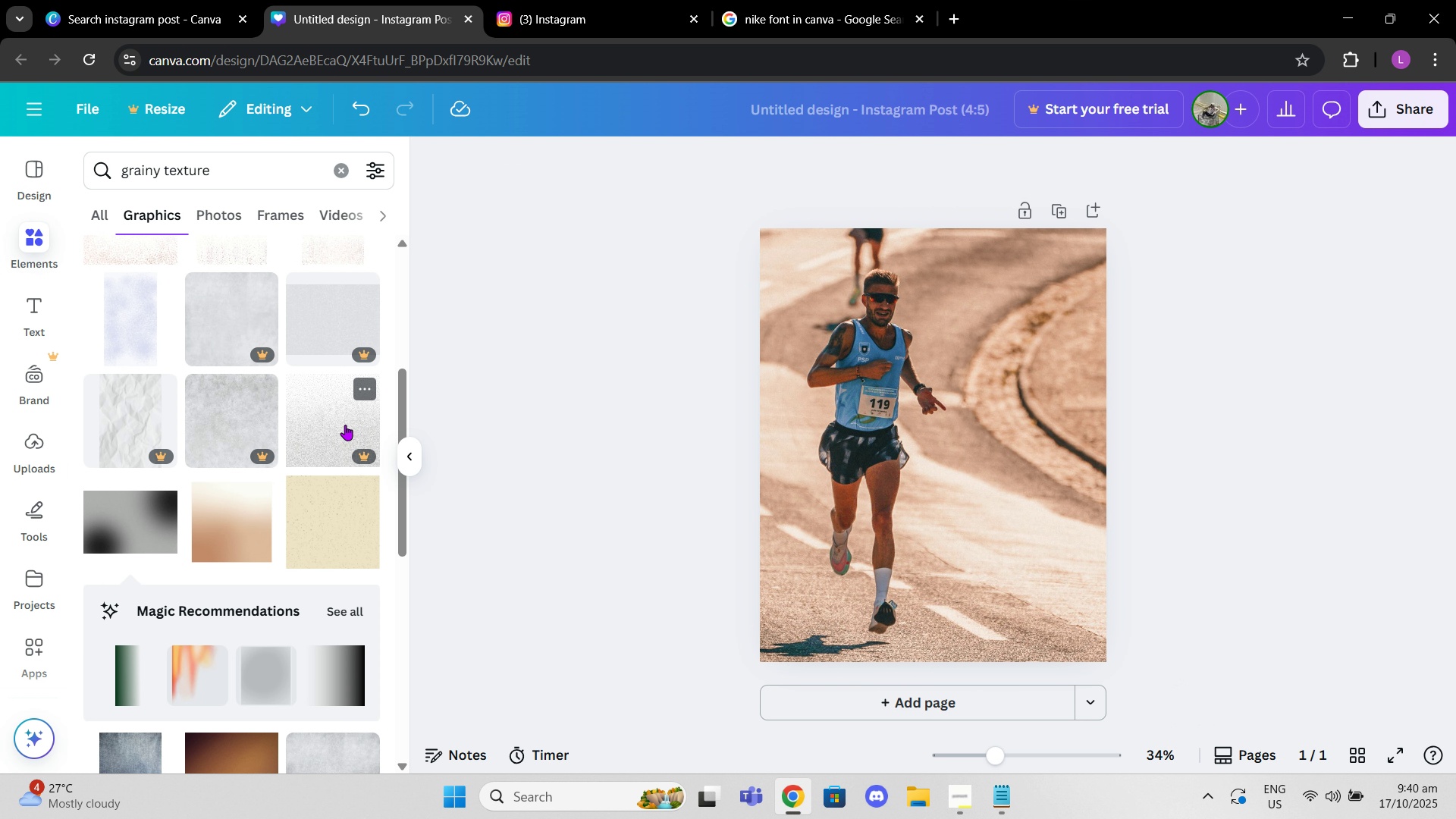 
scroll: coordinate [344, 447], scroll_direction: down, amount: 4.0
 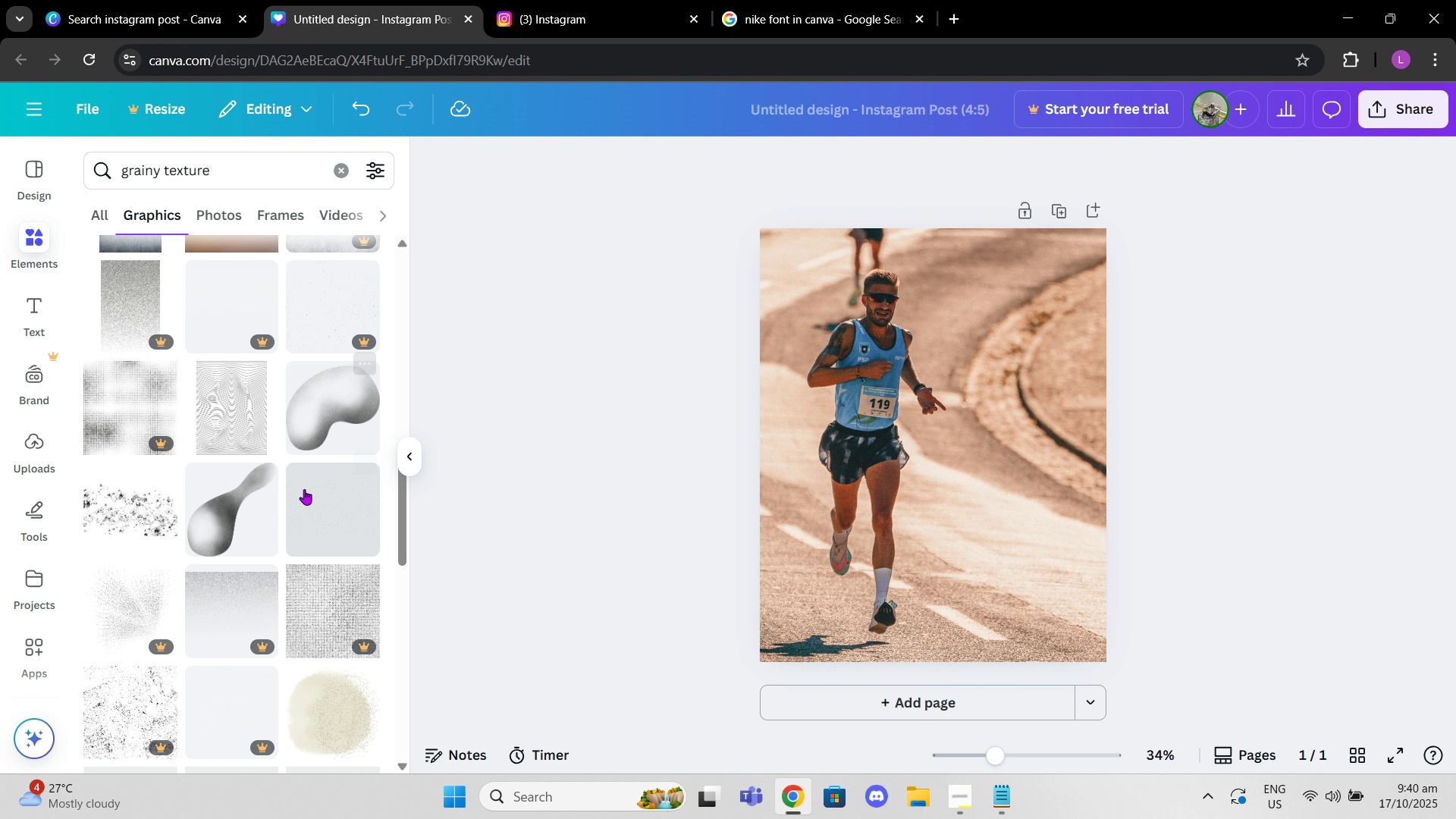 
left_click([336, 510])
 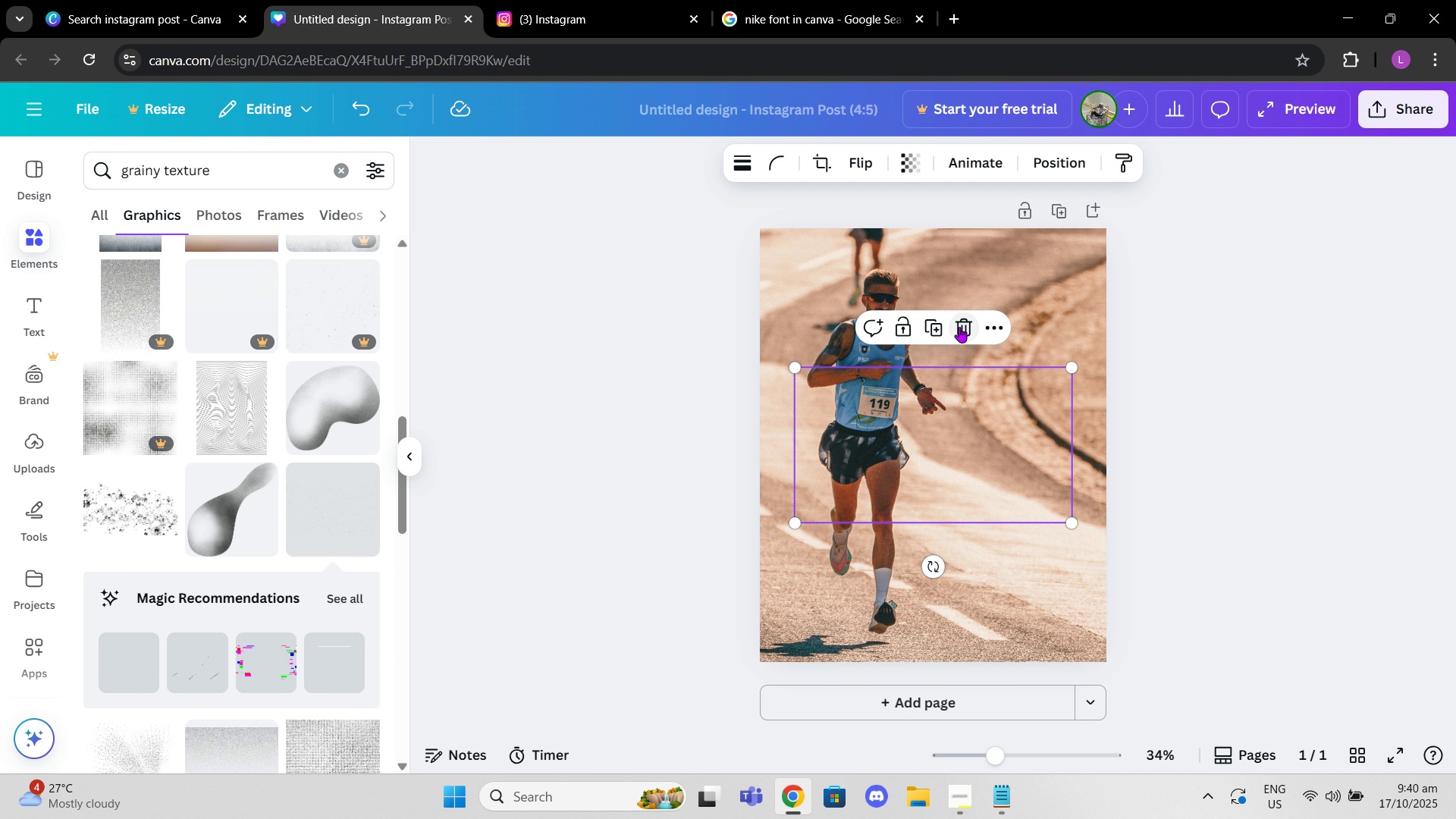 
left_click([954, 326])
 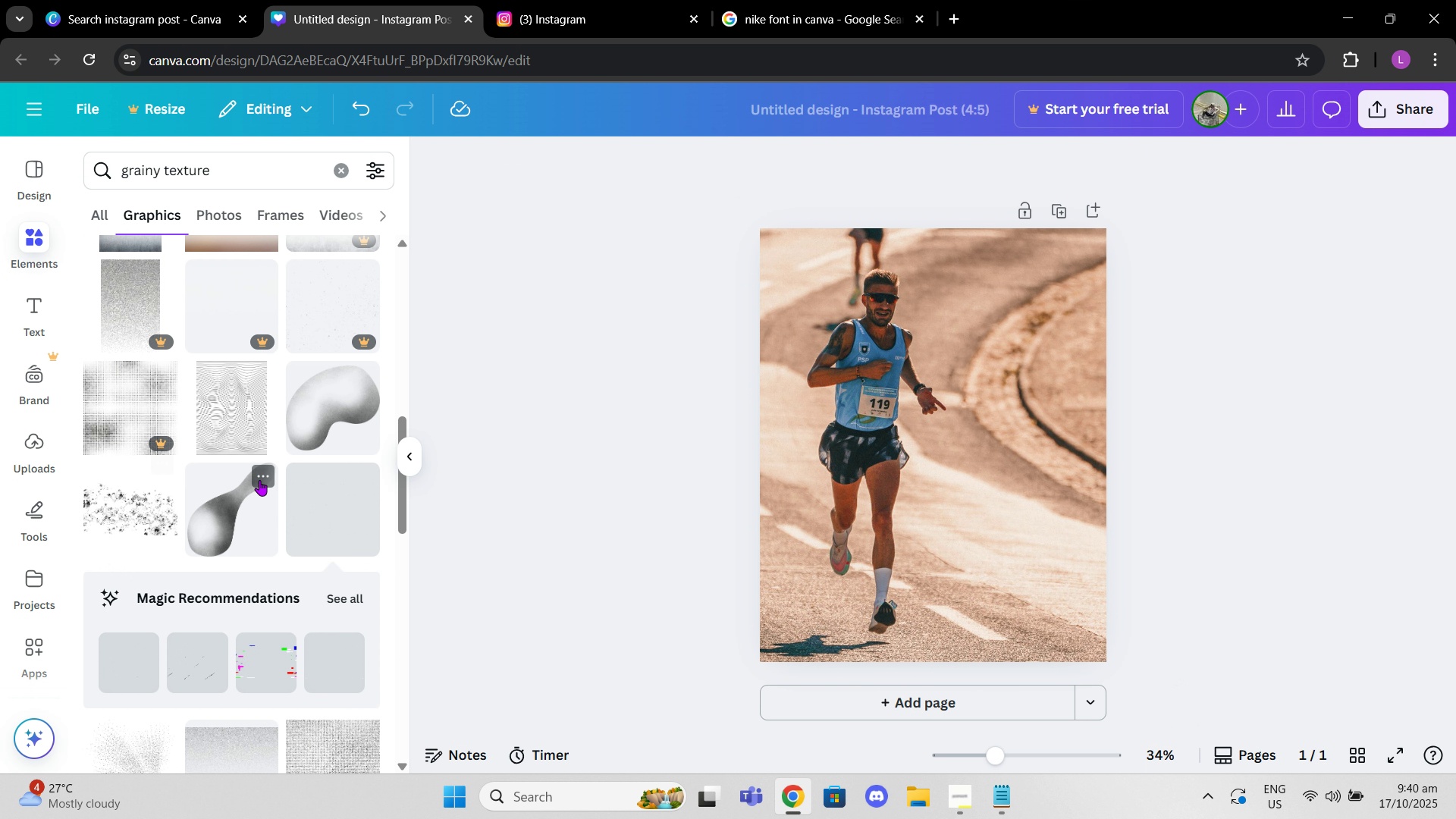 
scroll: coordinate [259, 482], scroll_direction: down, amount: 3.0
 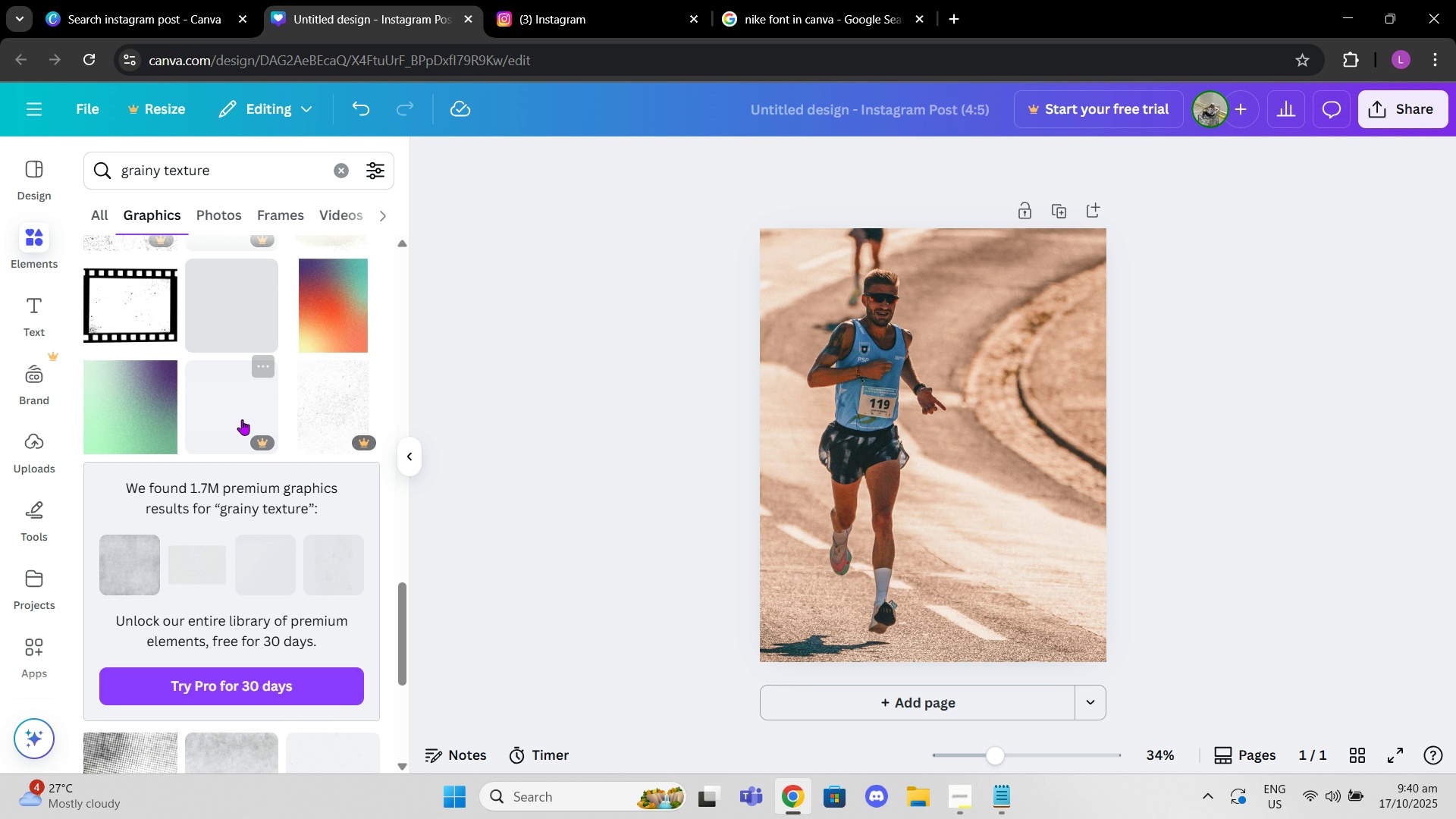 
left_click([162, 402])
 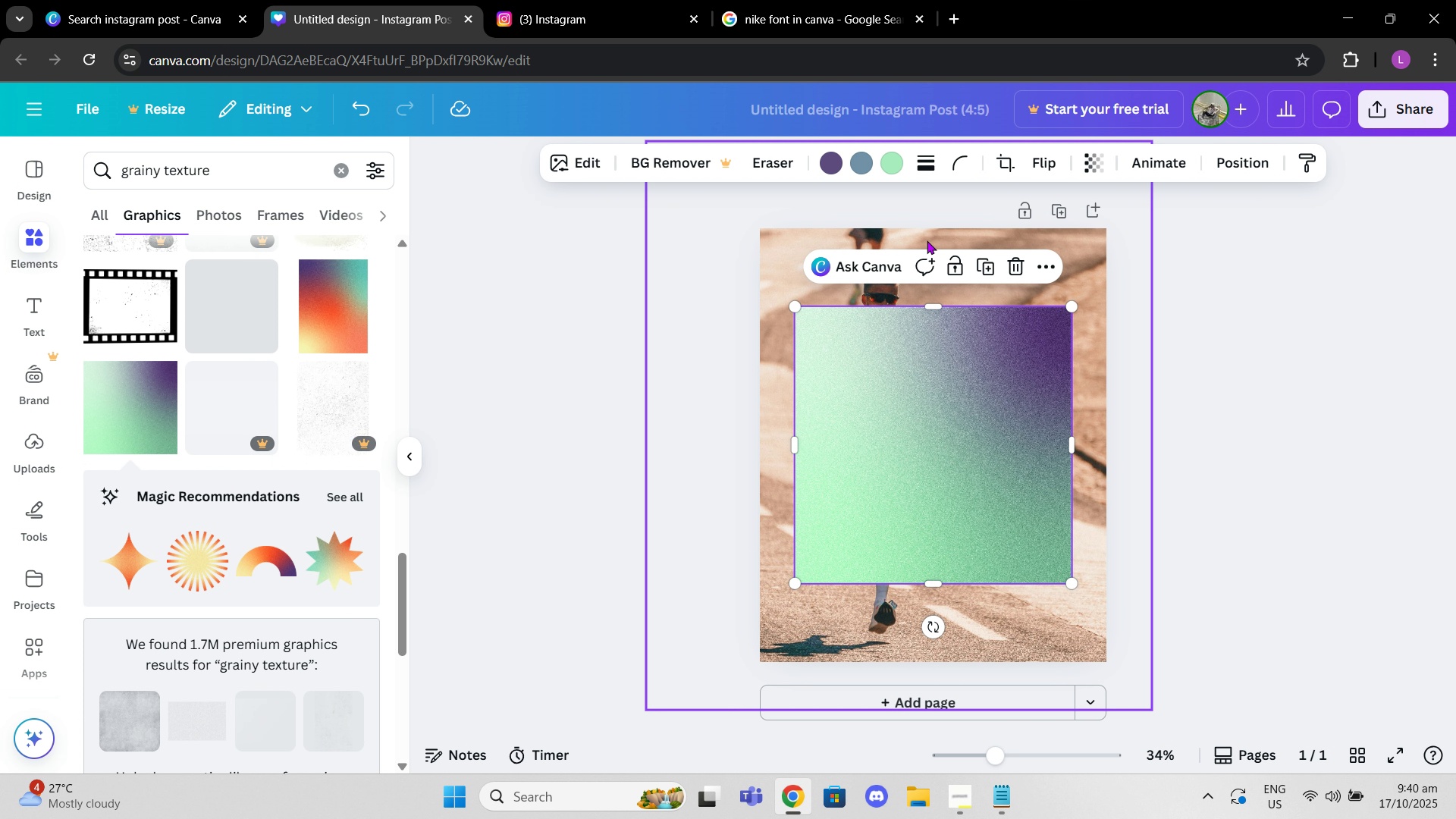 
left_click_drag(start_coordinate=[795, 306], to_coordinate=[737, 201])
 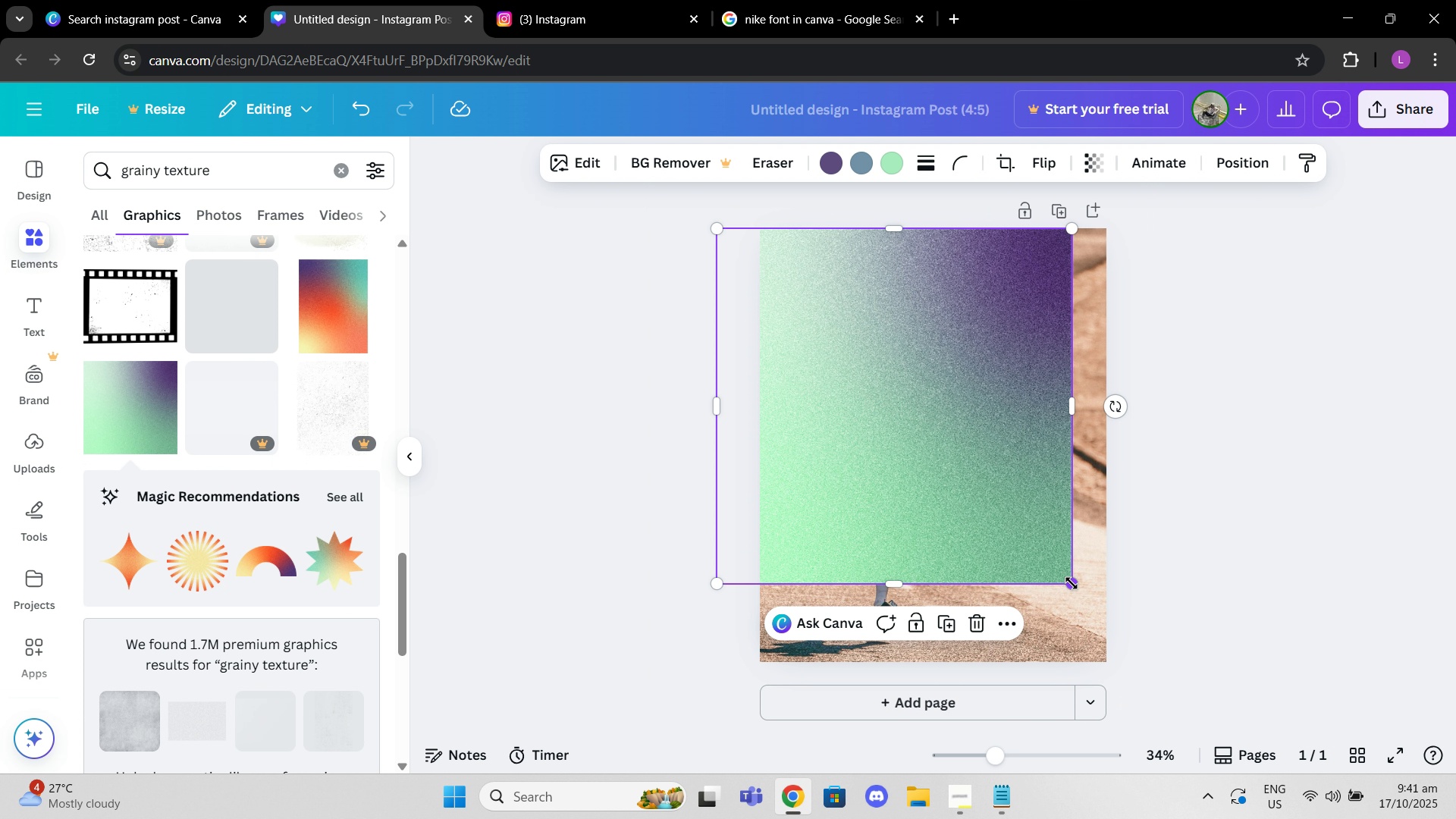 
left_click_drag(start_coordinate=[1072, 583], to_coordinate=[1144, 673])
 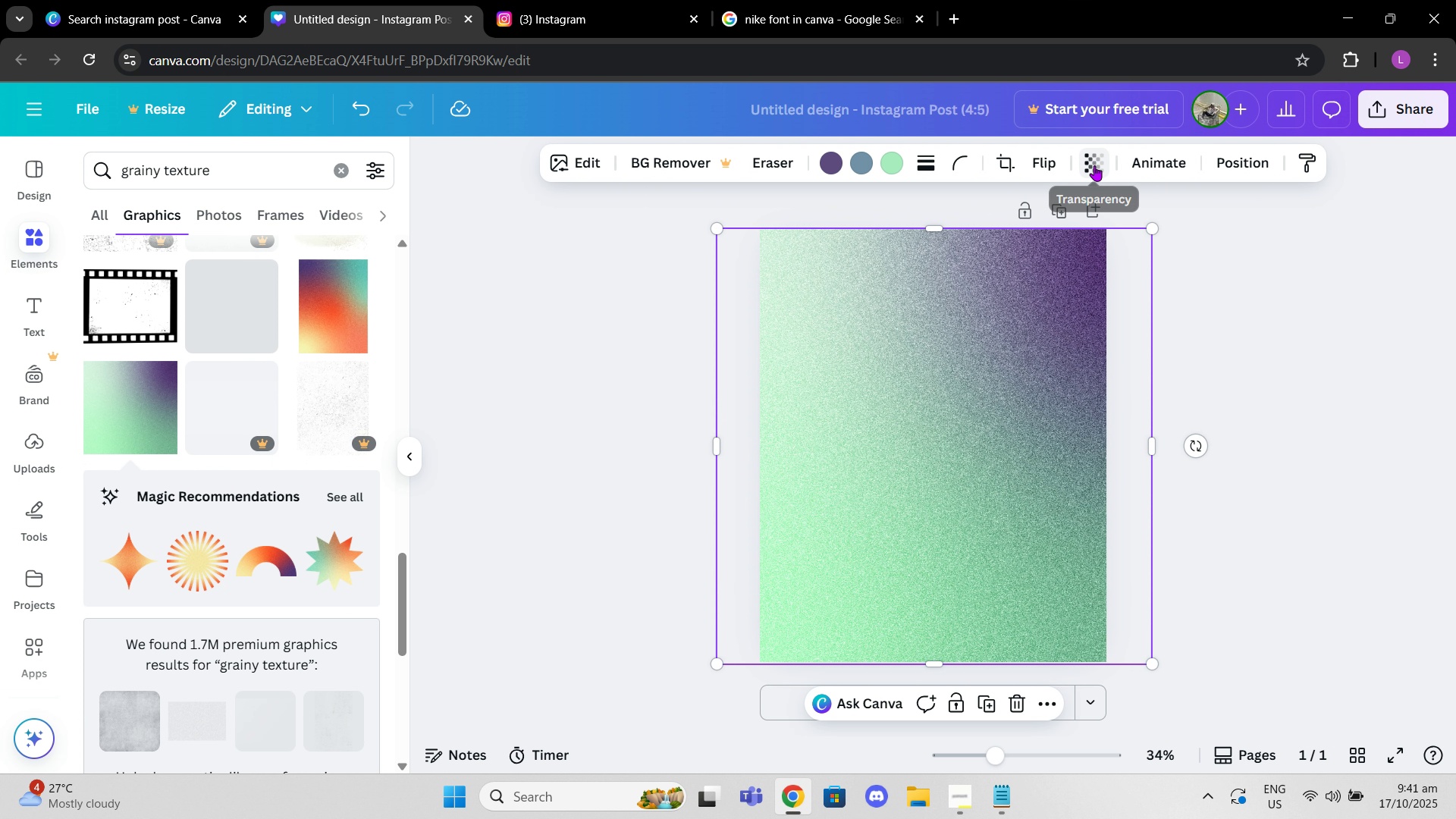 
left_click([1094, 165])
 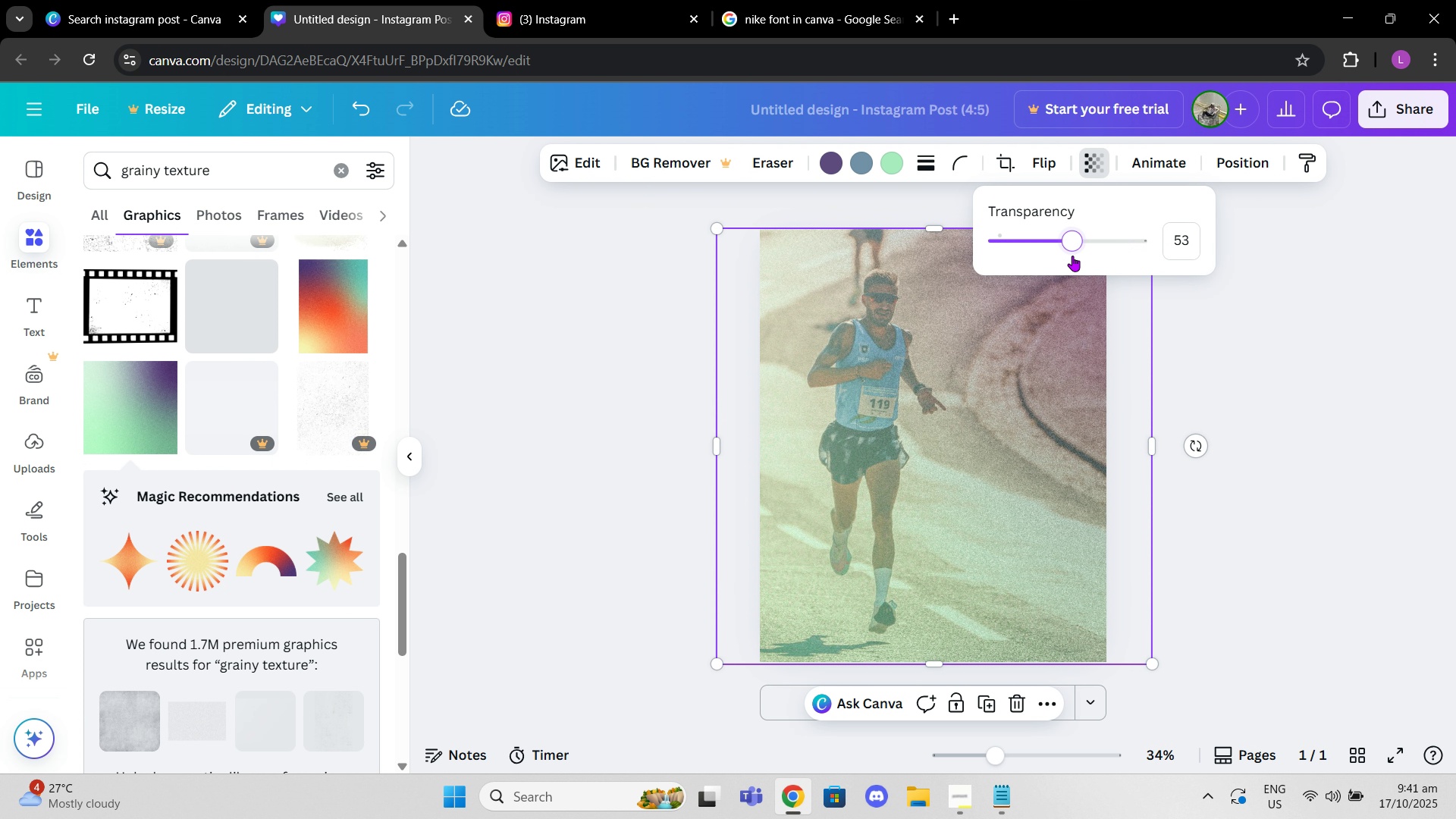 
left_click_drag(start_coordinate=[1072, 256], to_coordinate=[1092, 239])
 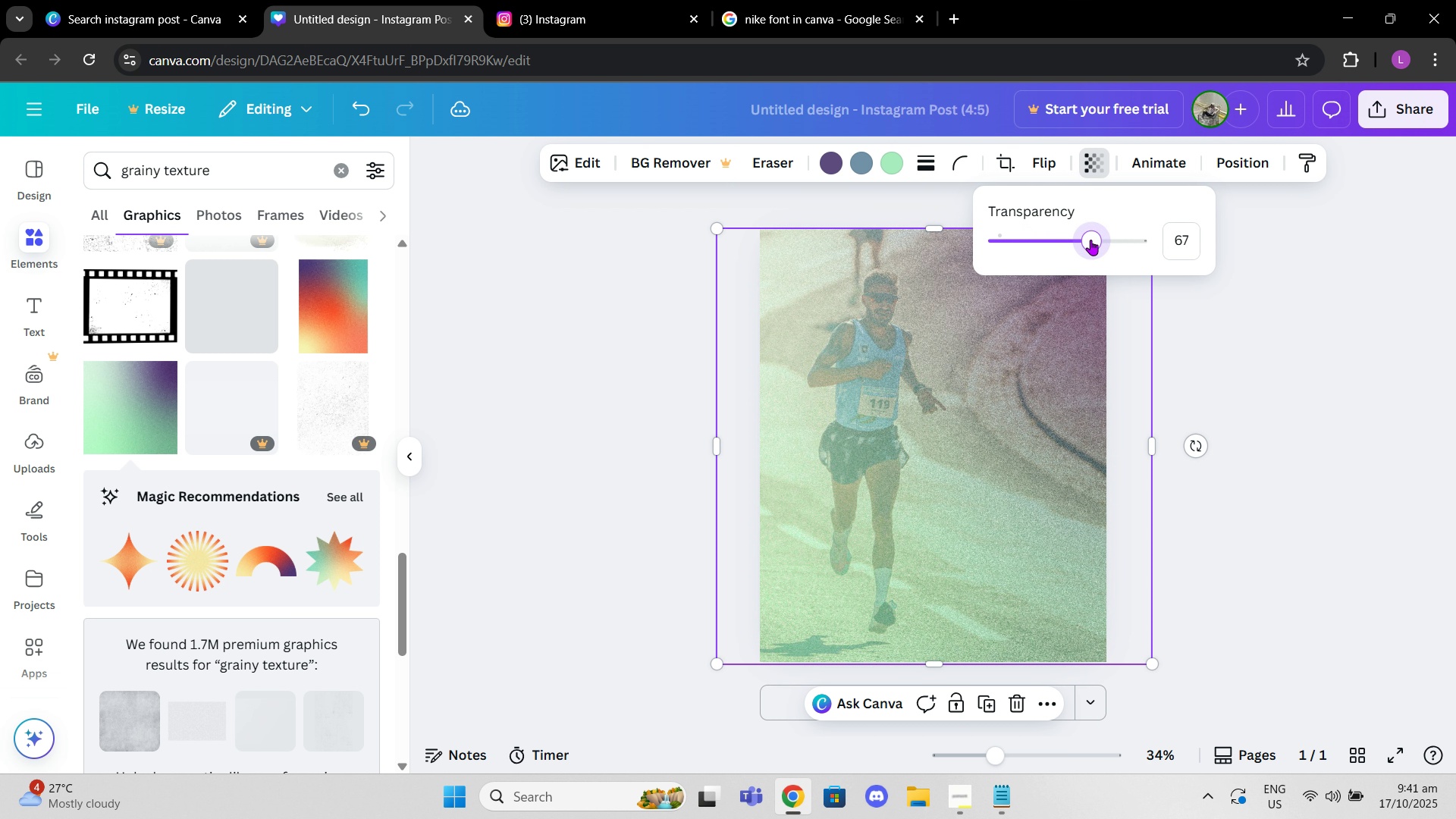 
left_click_drag(start_coordinate=[1092, 239], to_coordinate=[1034, 238])
 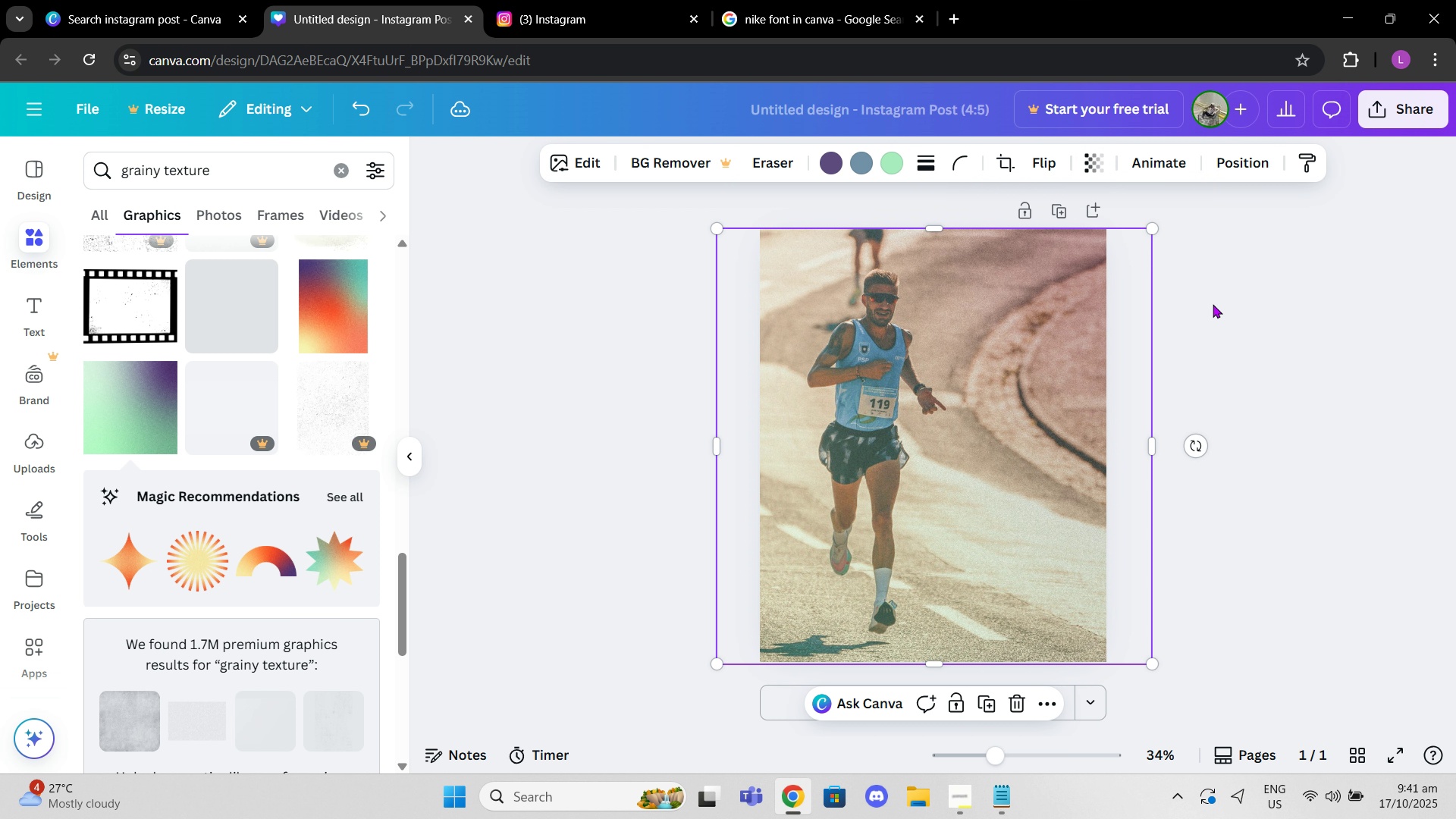 
double_click([1213, 304])
 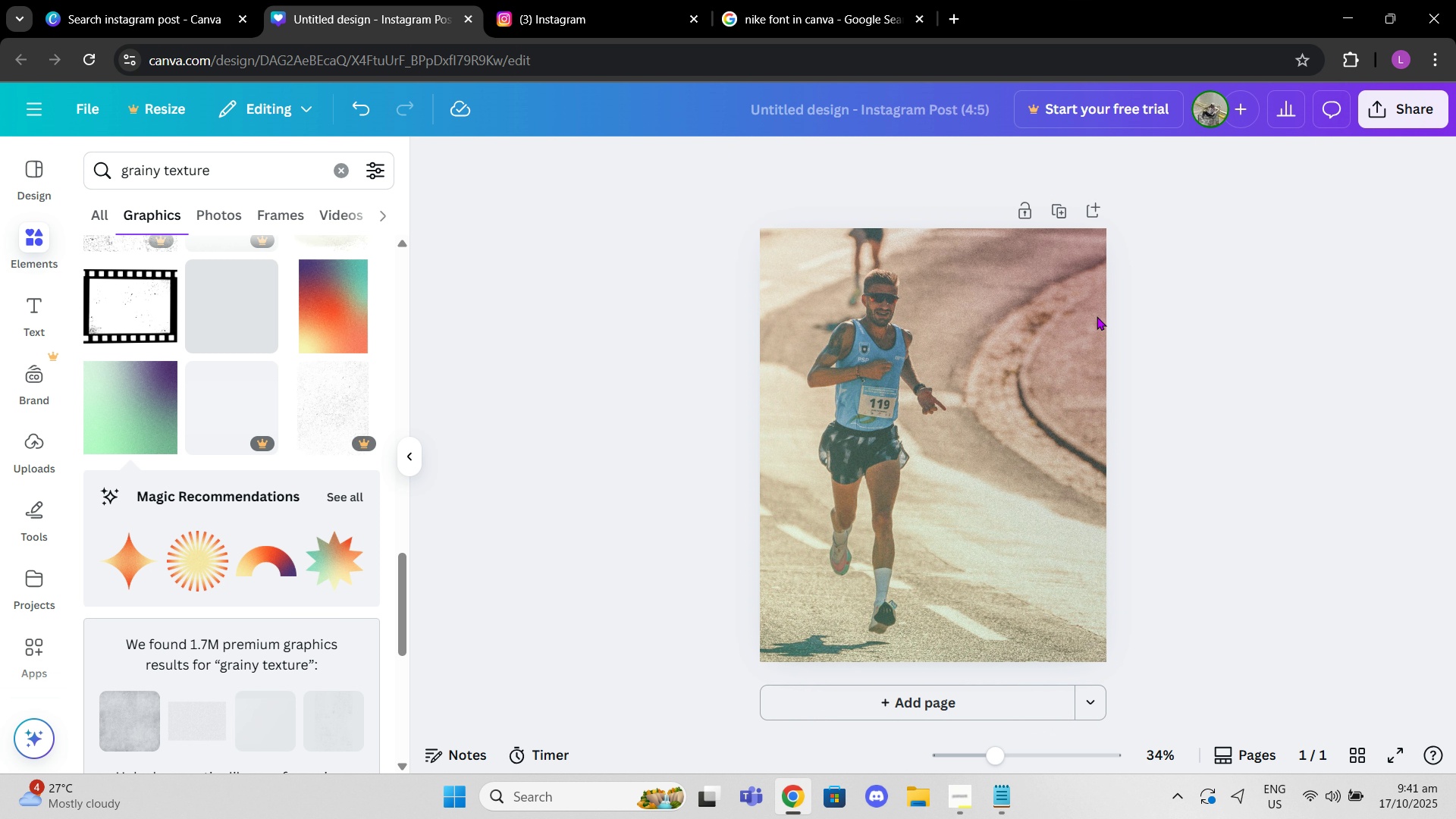 
left_click([1043, 322])
 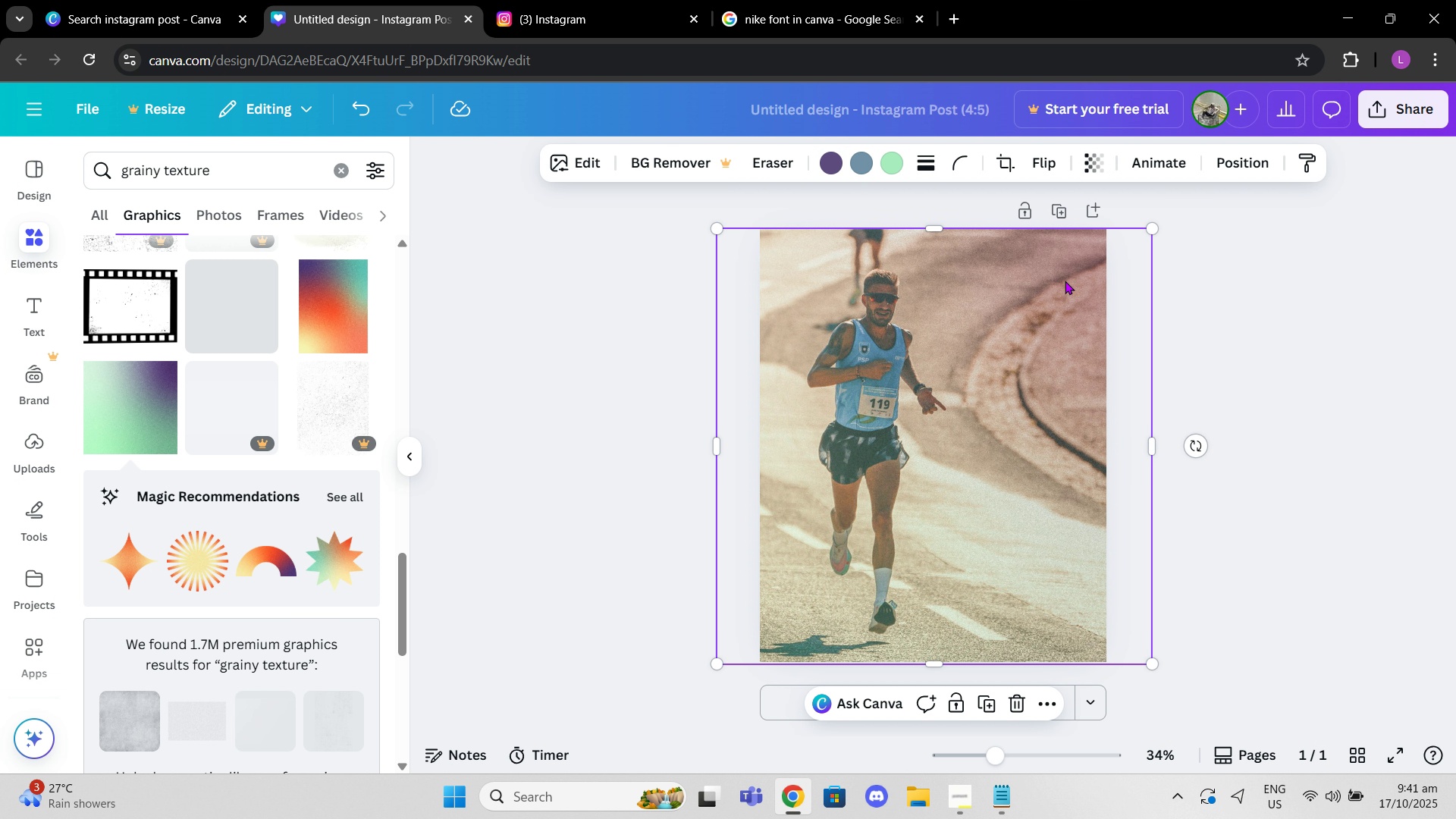 
left_click_drag(start_coordinate=[1053, 306], to_coordinate=[1080, 426])
 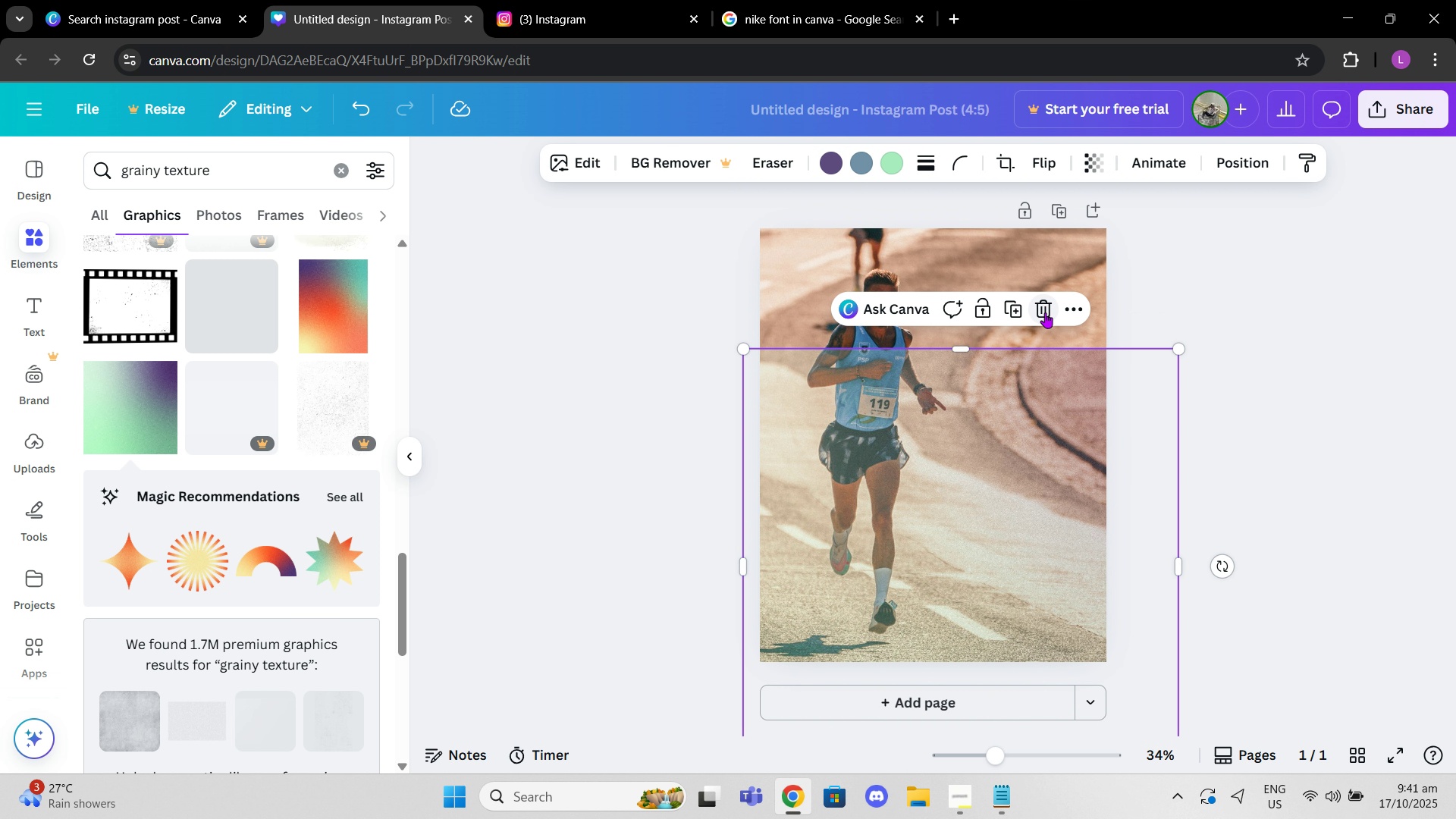 
left_click([1045, 312])
 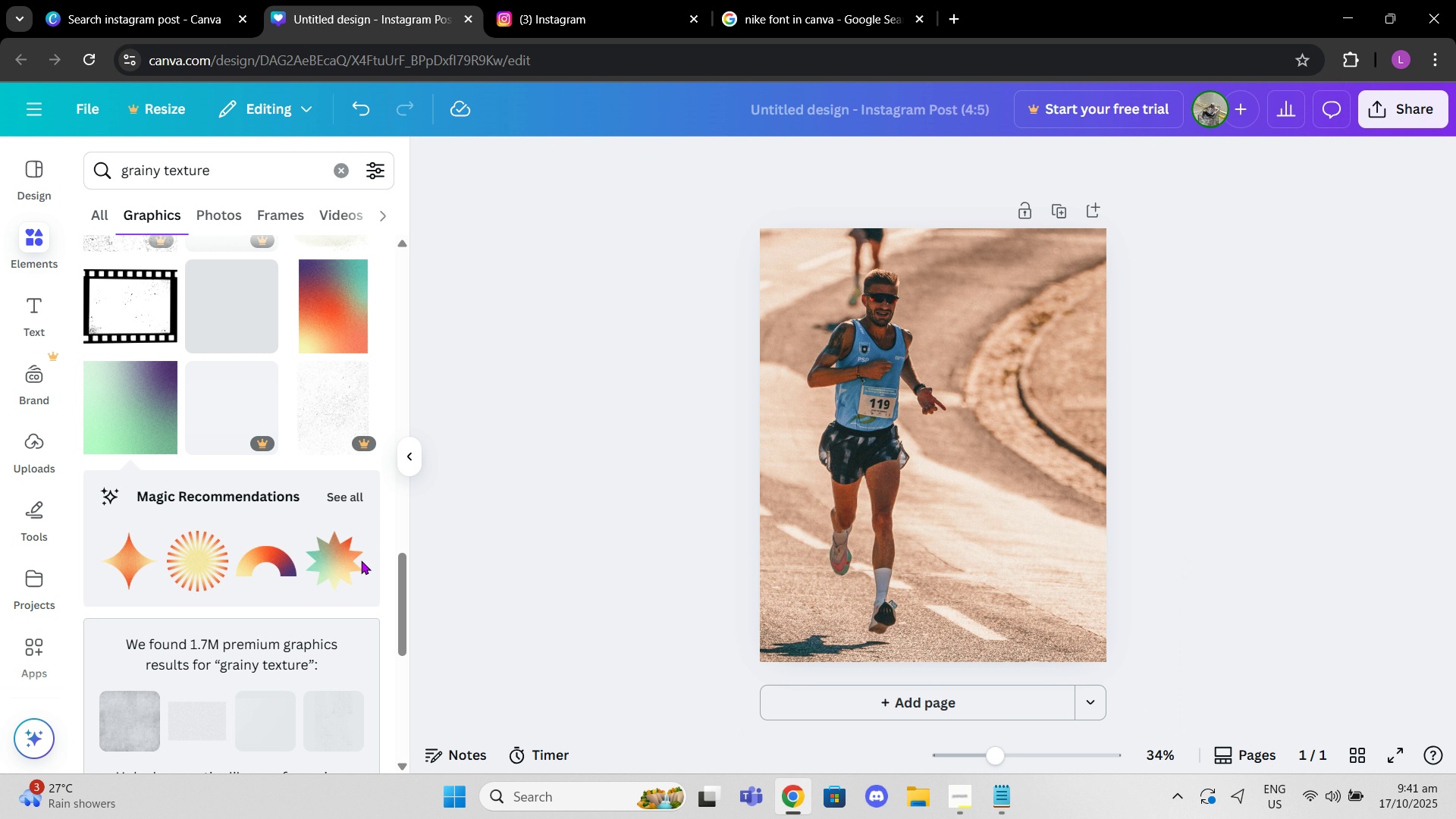 
scroll: coordinate [292, 549], scroll_direction: down, amount: 8.0
 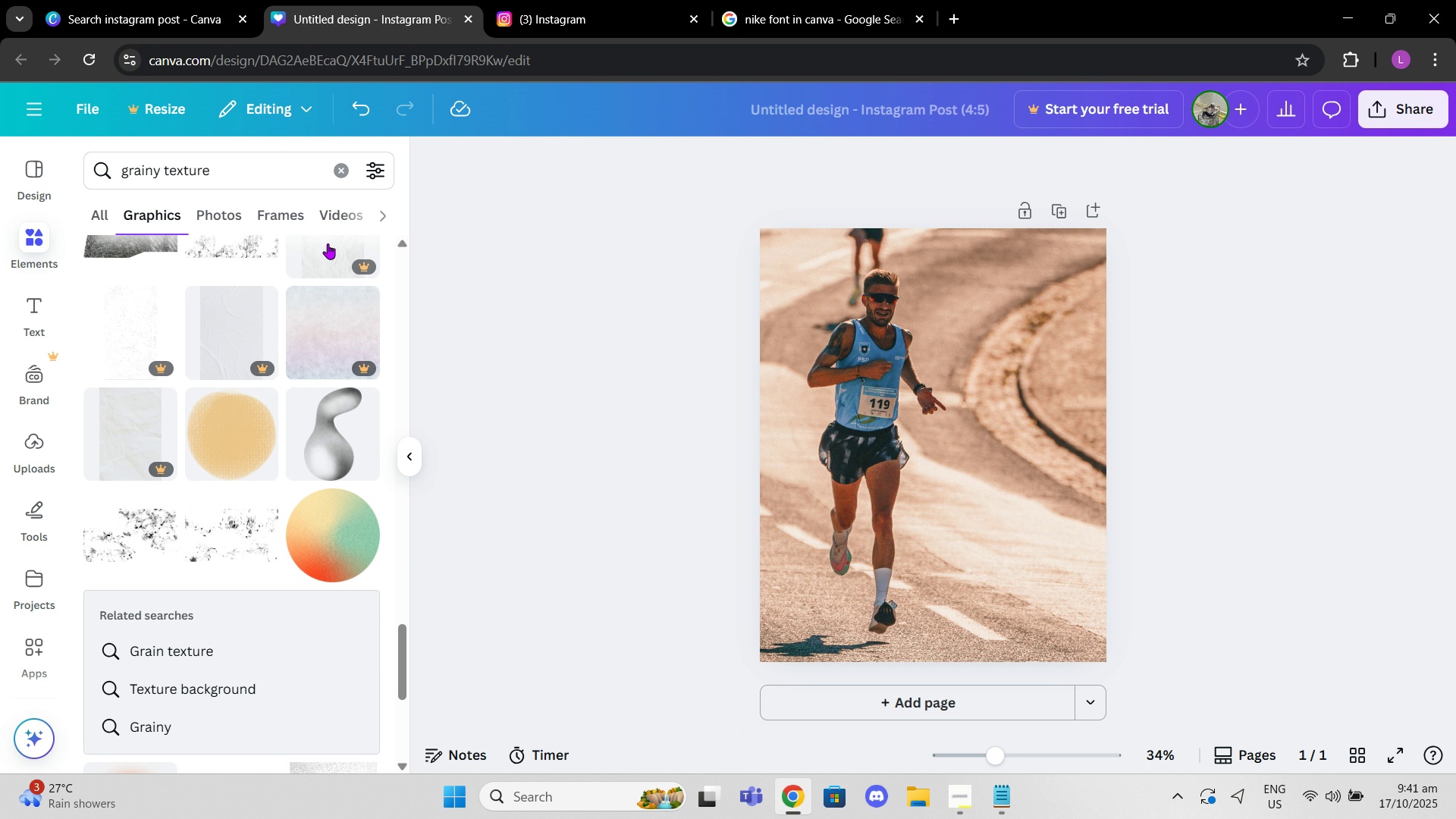 
left_click_drag(start_coordinate=[257, 170], to_coordinate=[157, 165])
 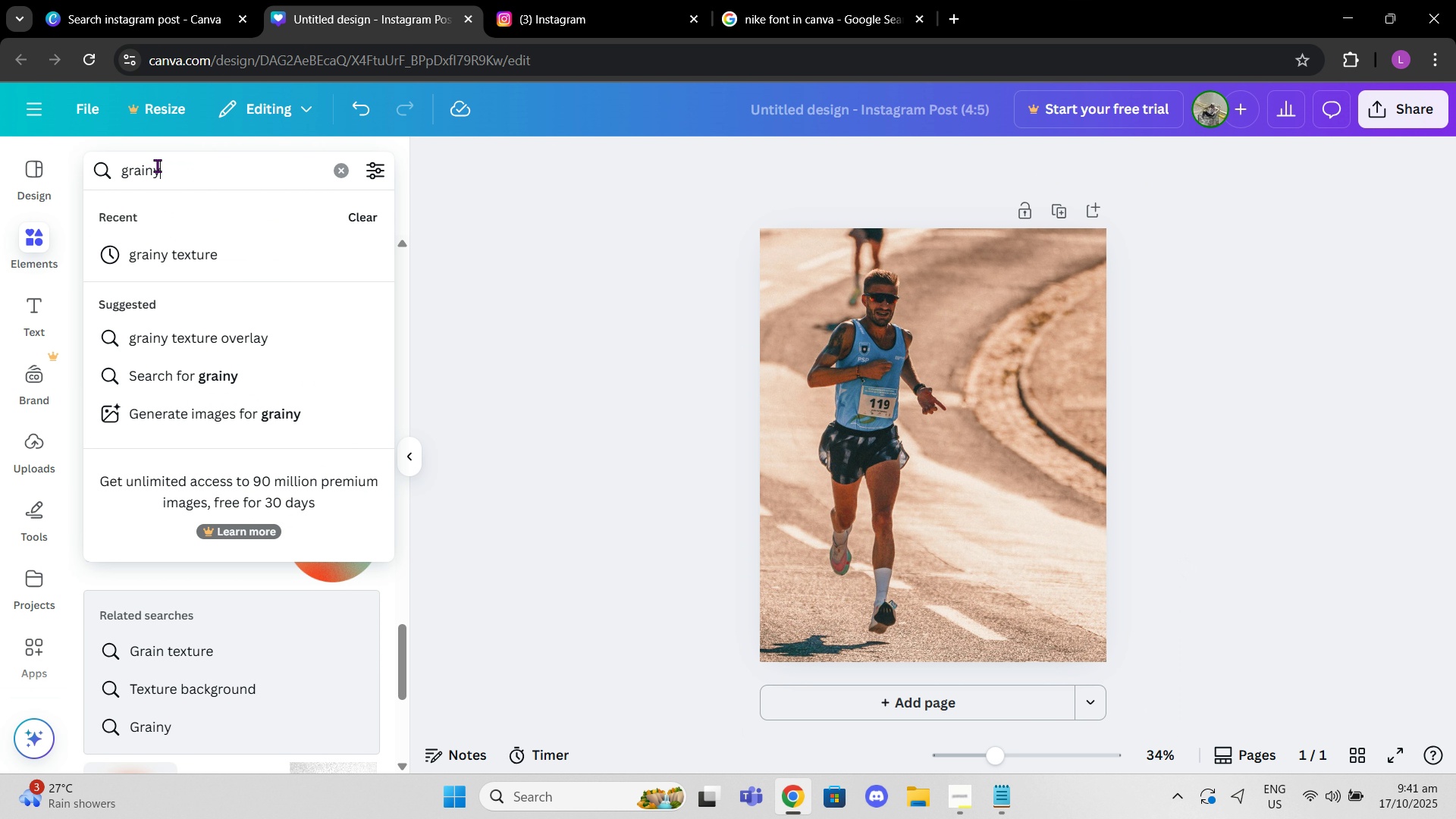 
key(Backspace)
 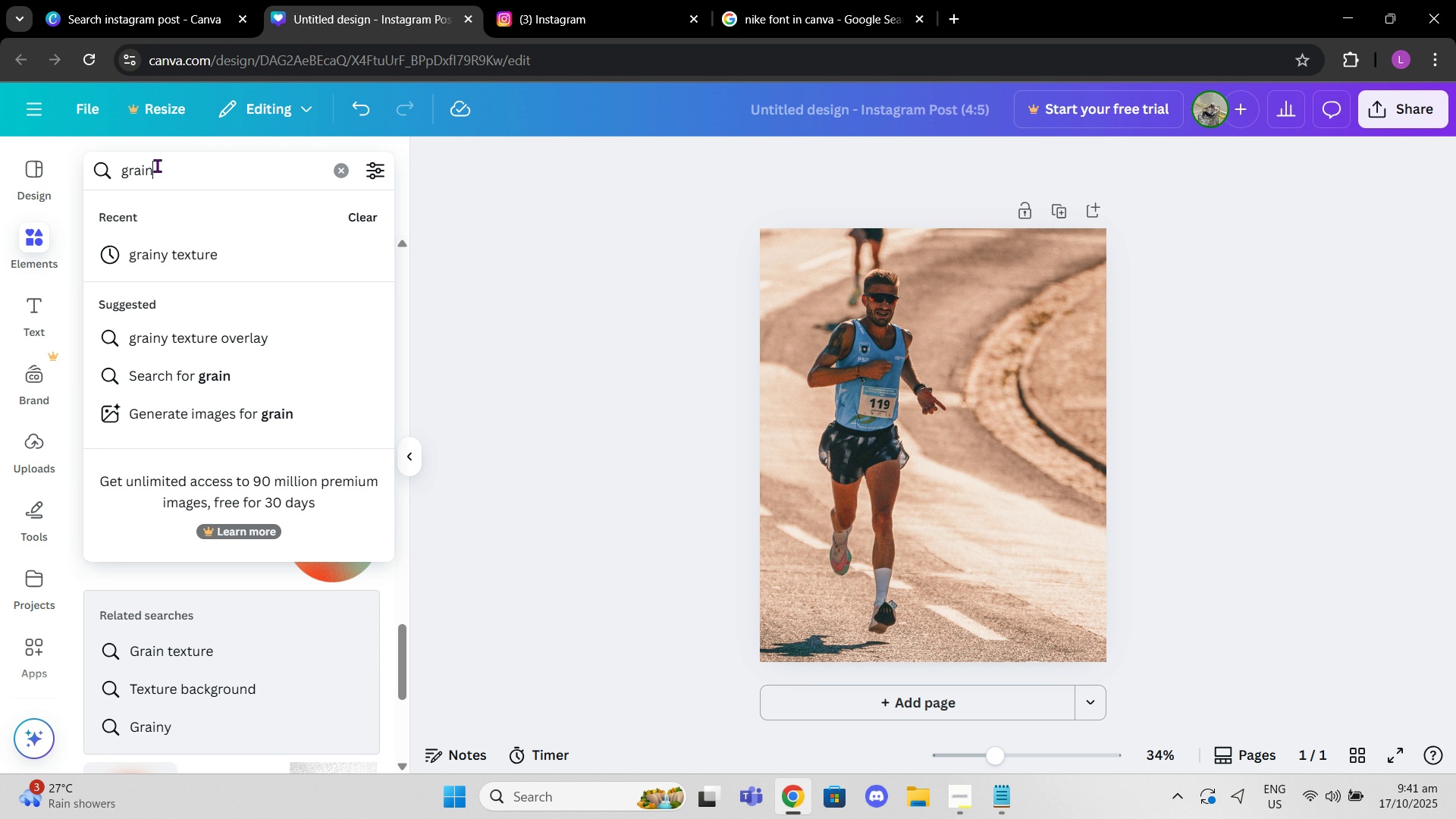 
key(Backspace)
 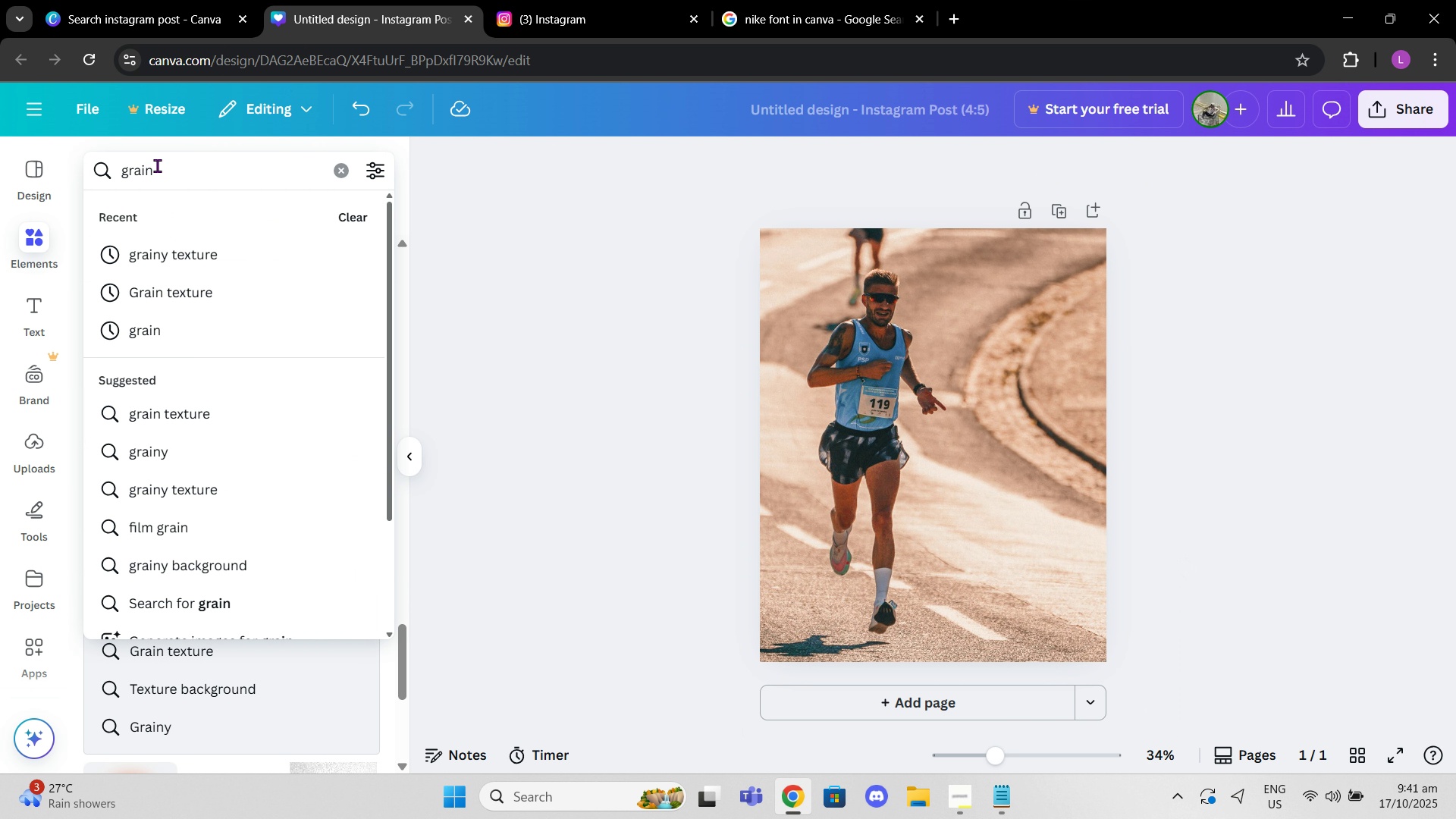 
key(Enter)
 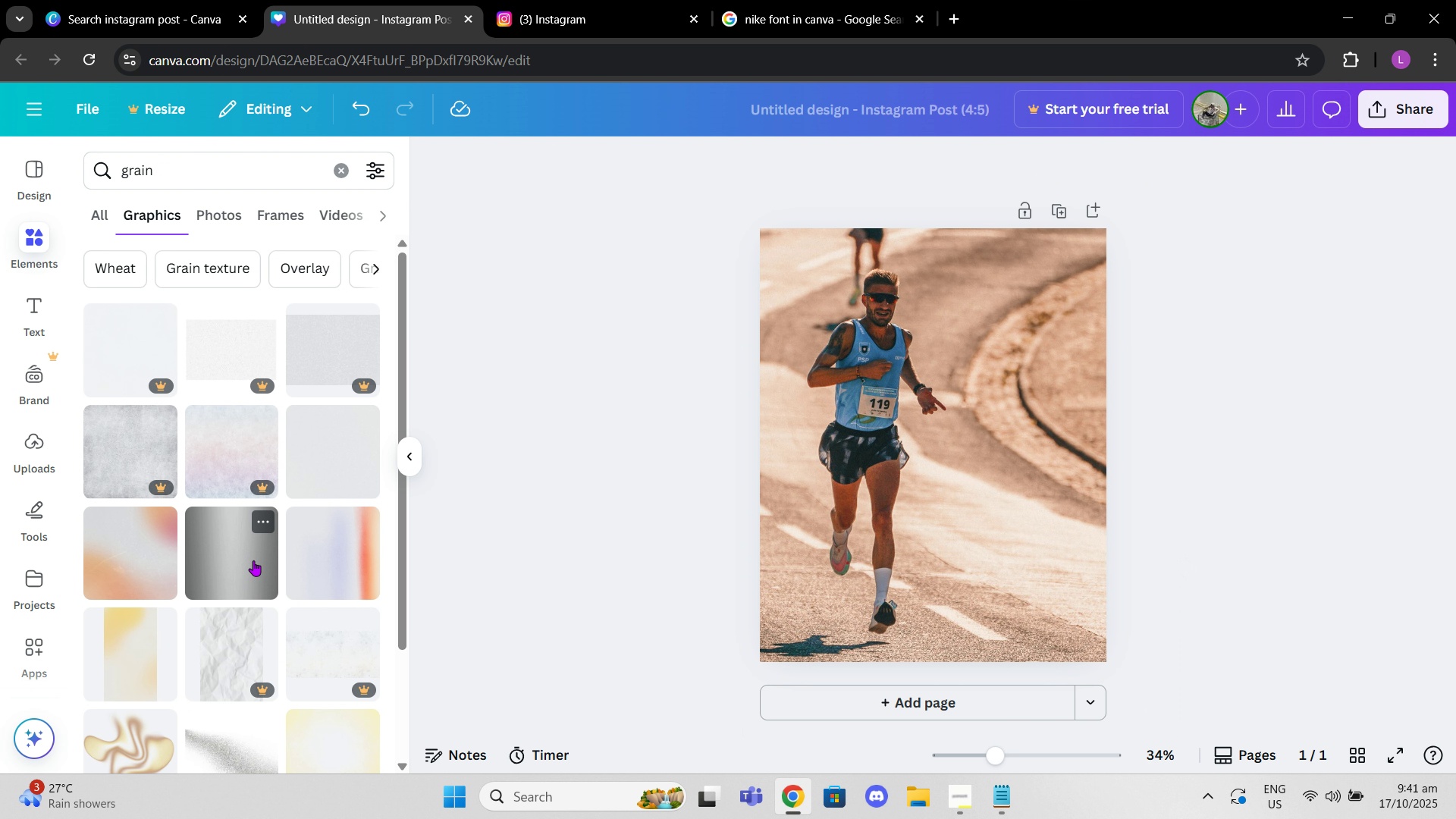 
scroll: coordinate [334, 435], scroll_direction: down, amount: 13.0
 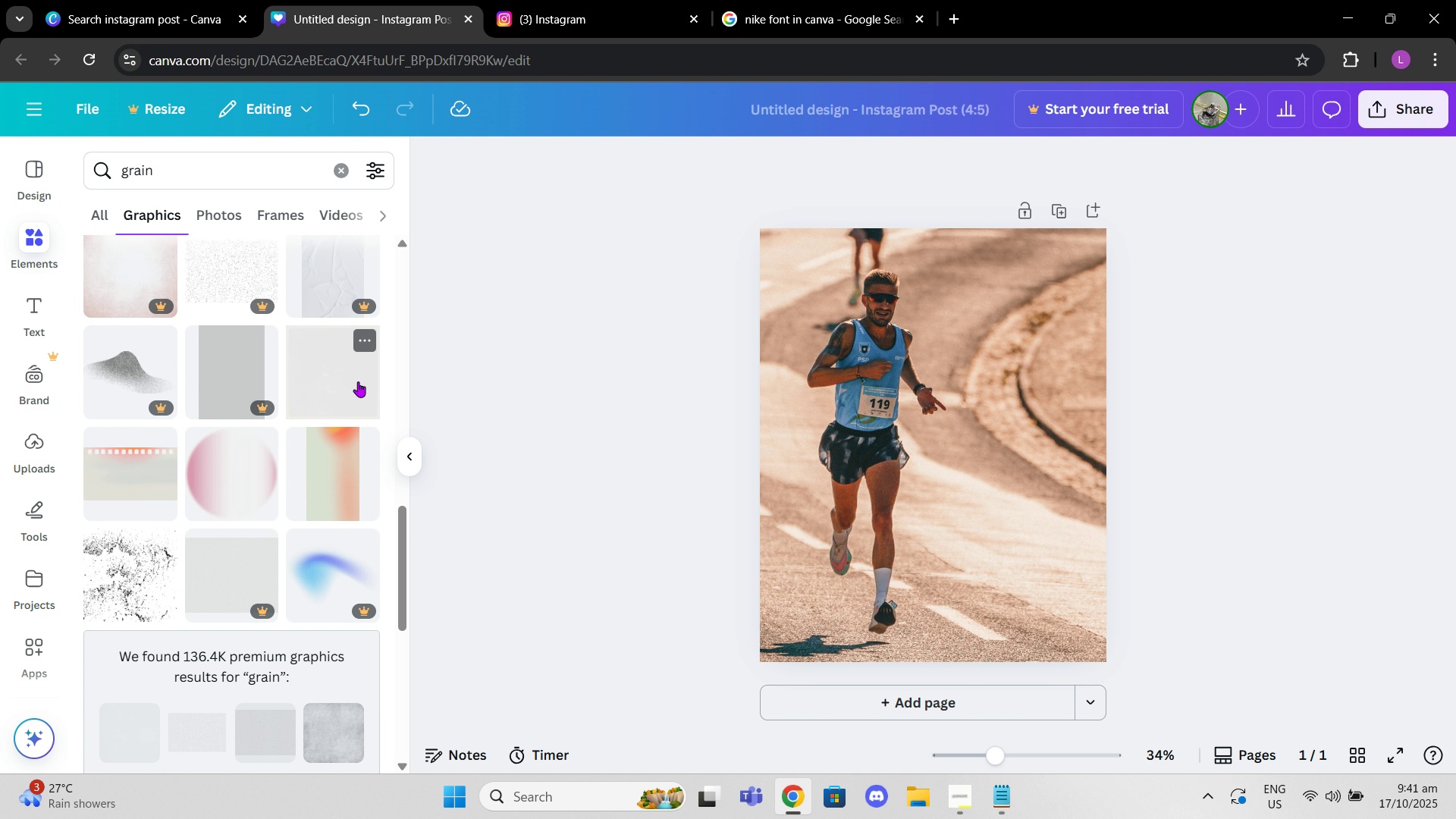 
left_click([358, 381])
 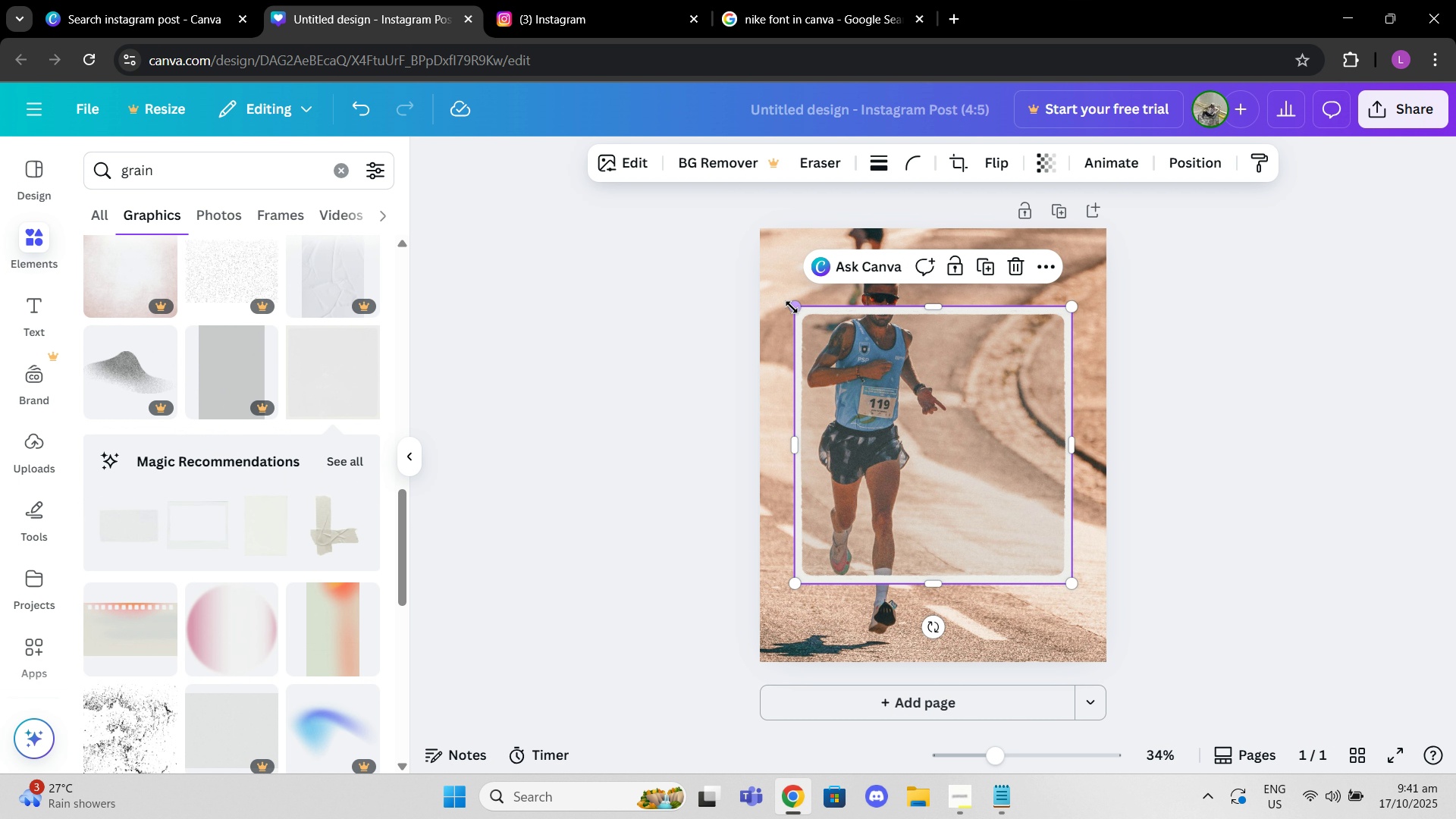 
left_click_drag(start_coordinate=[792, 307], to_coordinate=[695, 149])
 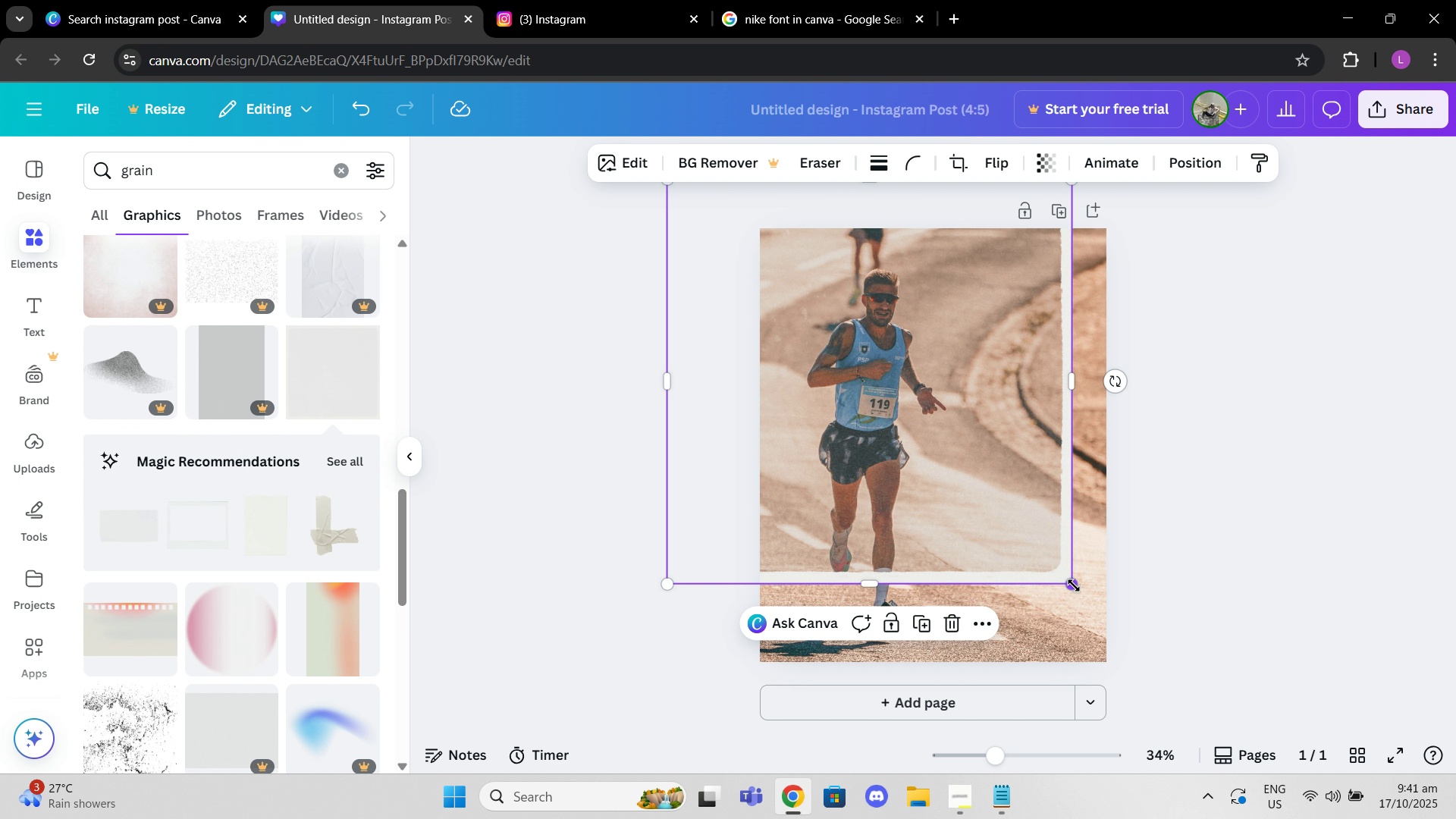 
left_click_drag(start_coordinate=[1074, 585], to_coordinate=[1177, 686])
 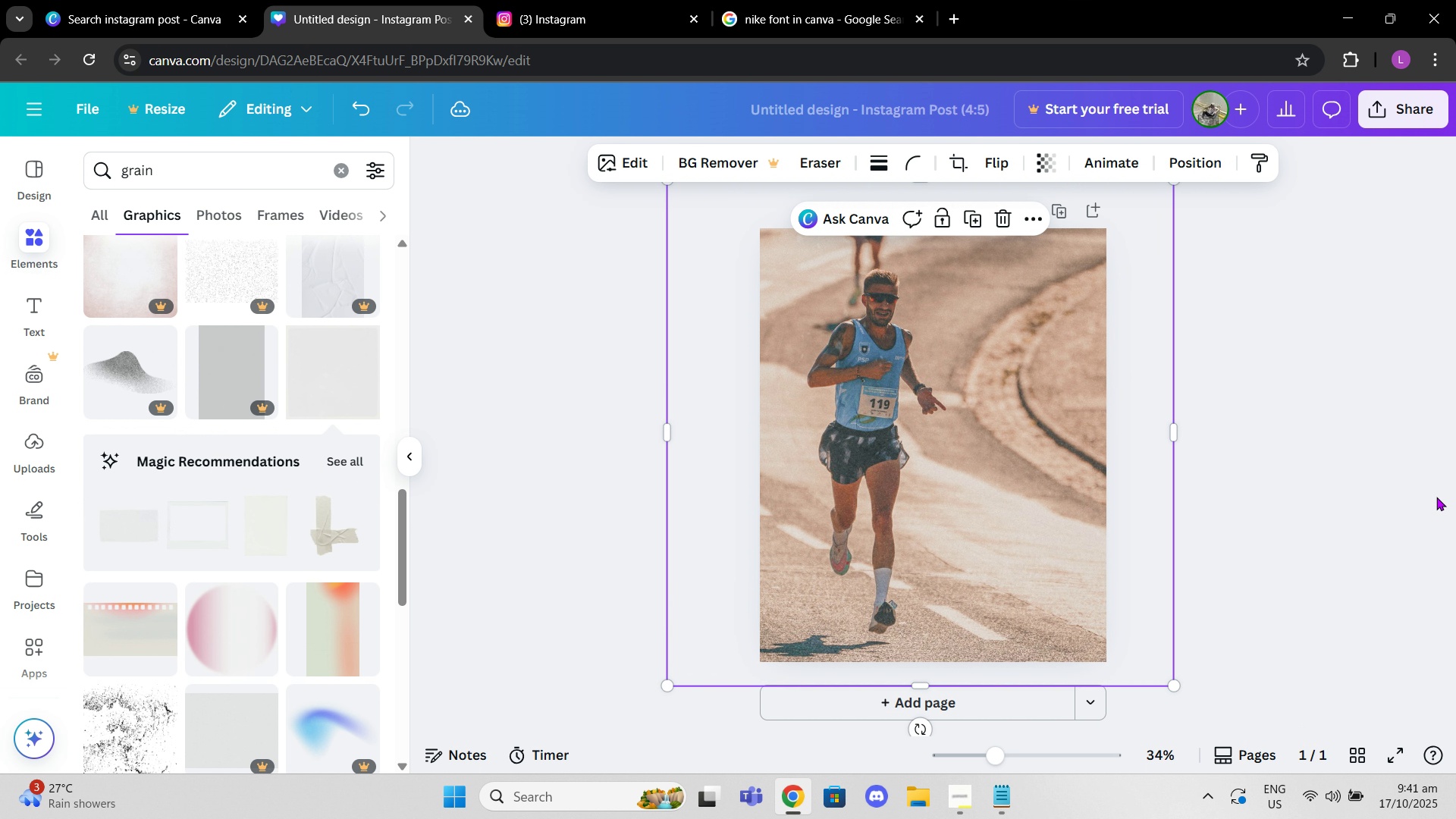 
left_click([1436, 497])
 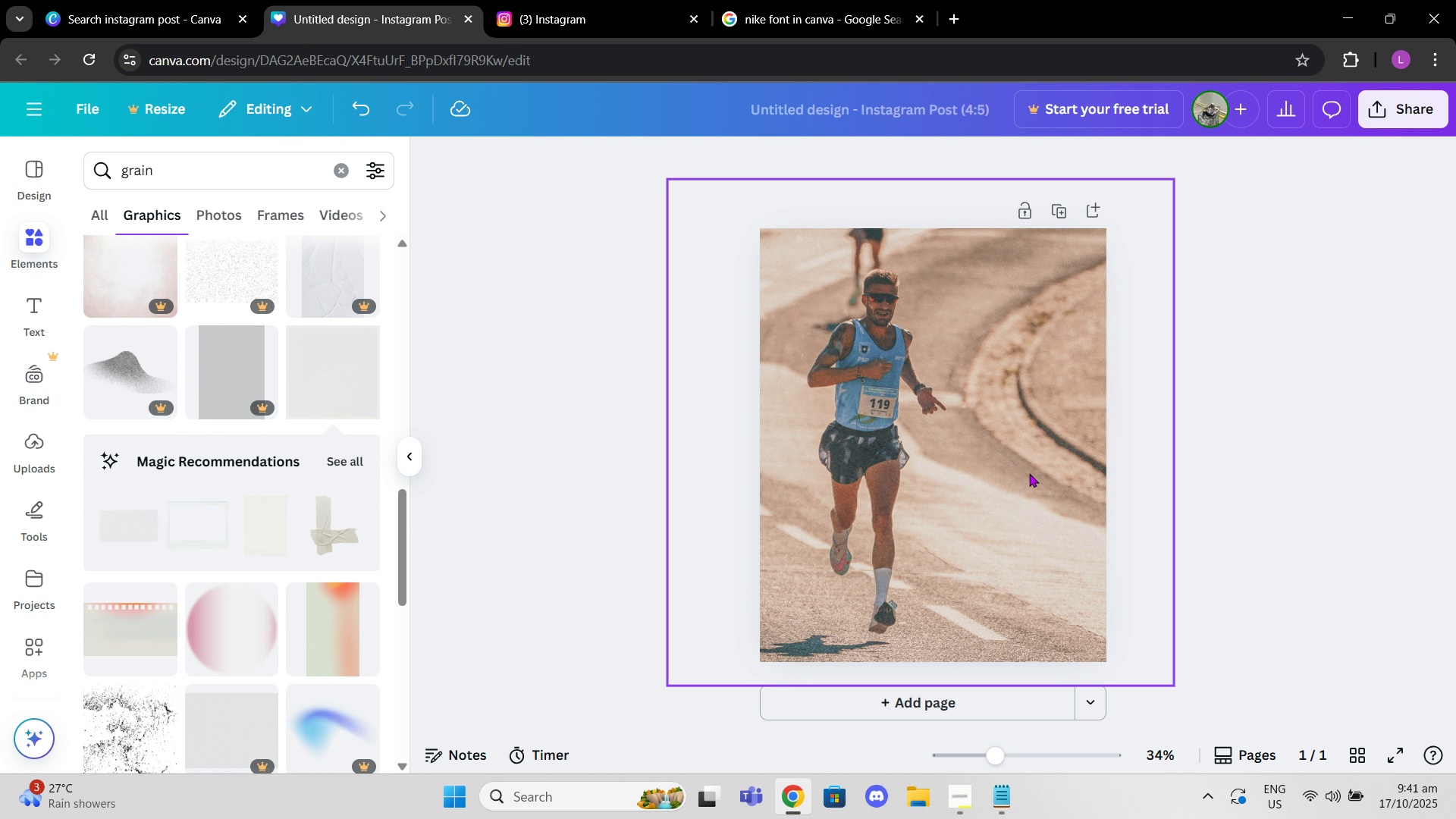 
left_click([1029, 473])
 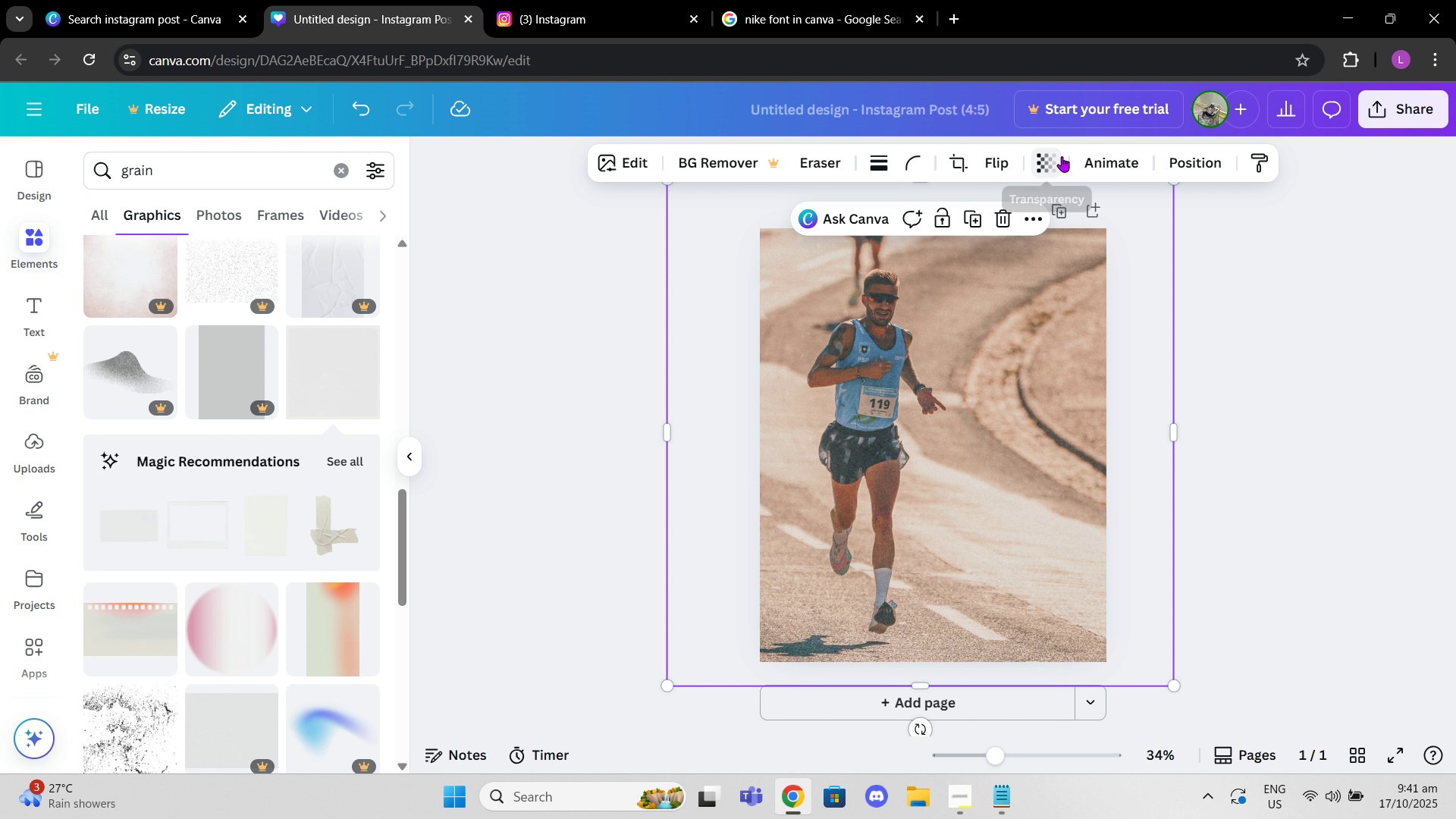 
left_click([1062, 156])
 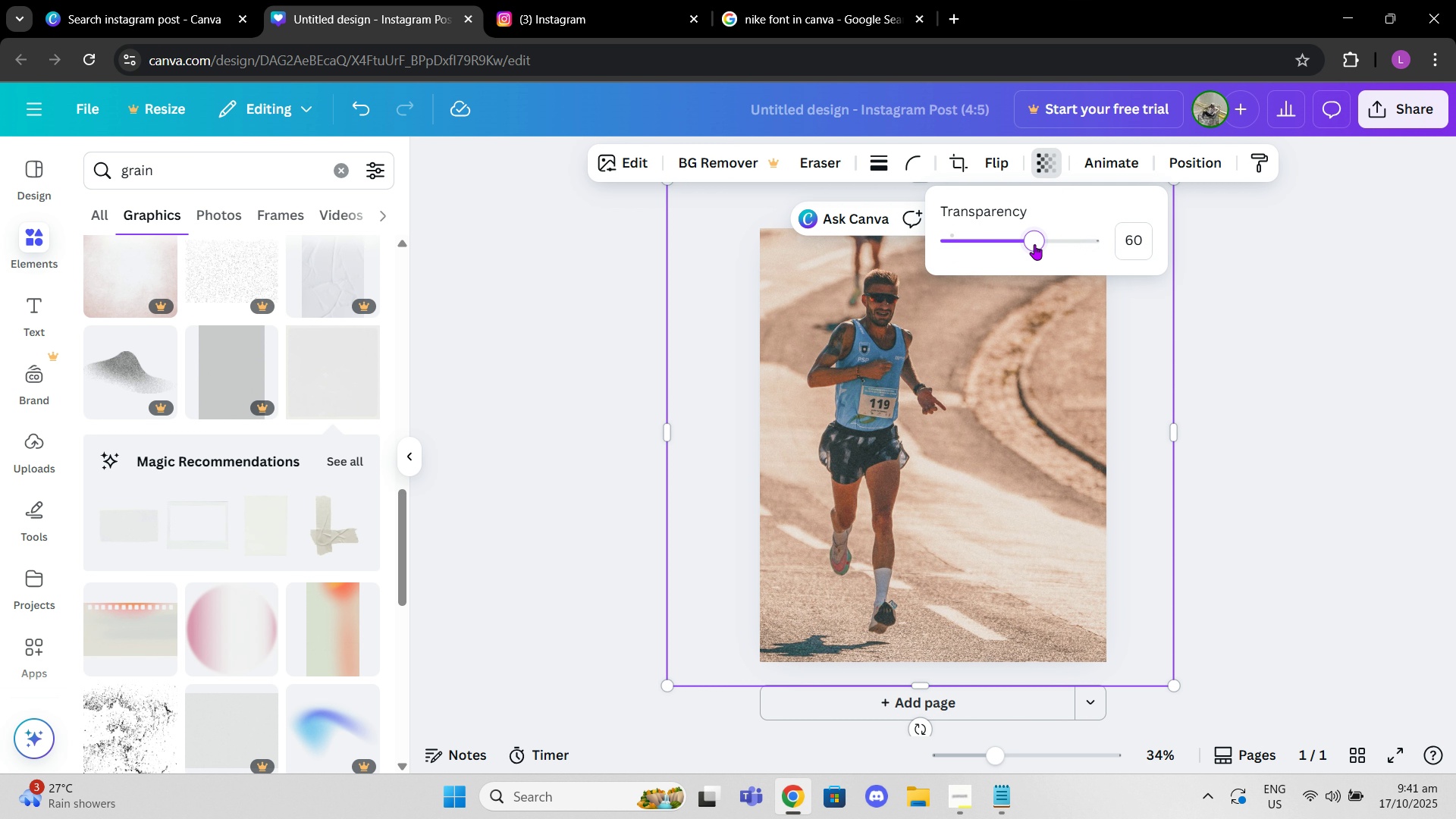 
left_click_drag(start_coordinate=[1034, 244], to_coordinate=[1020, 241])
 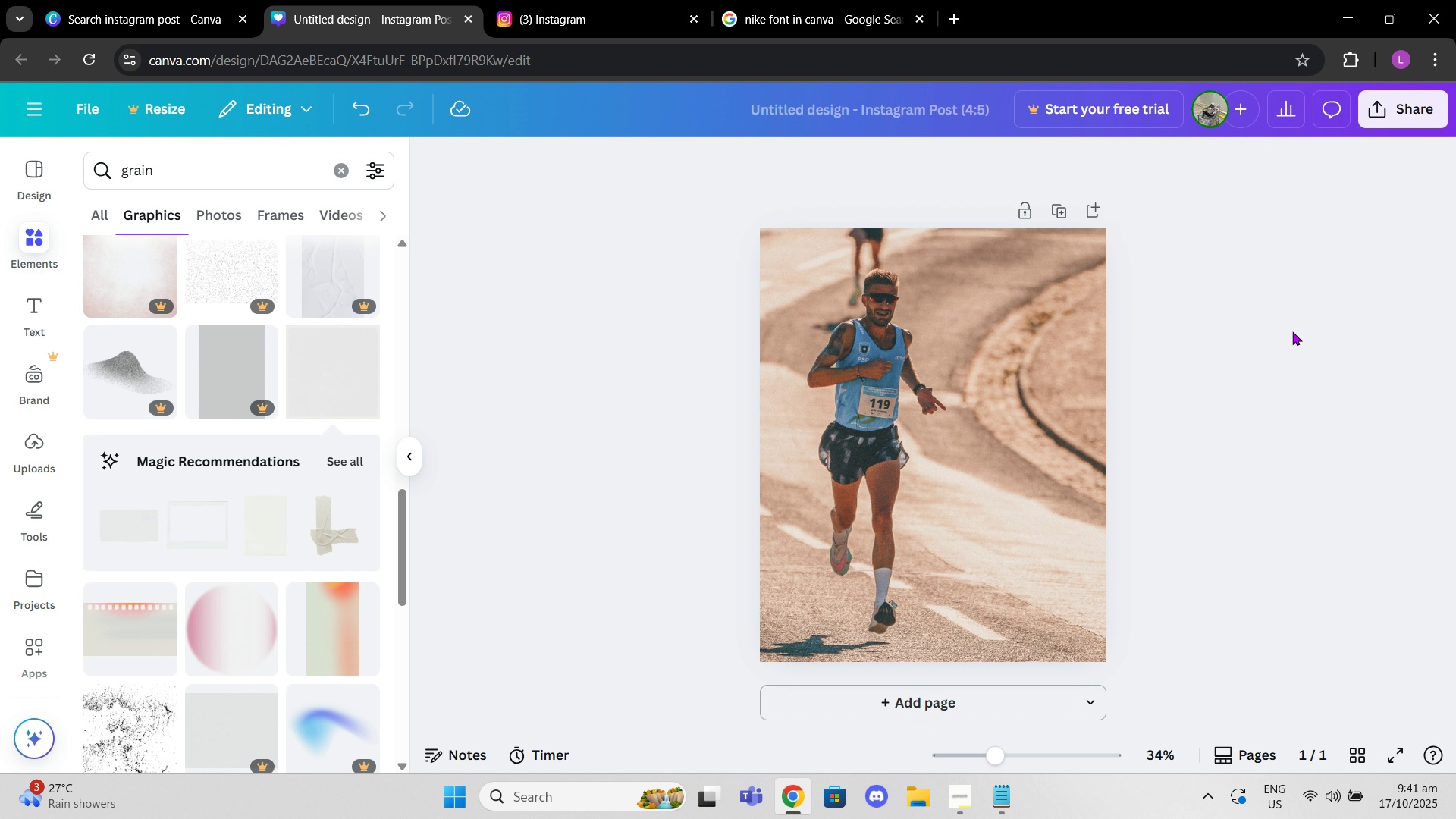 
double_click([1292, 331])
 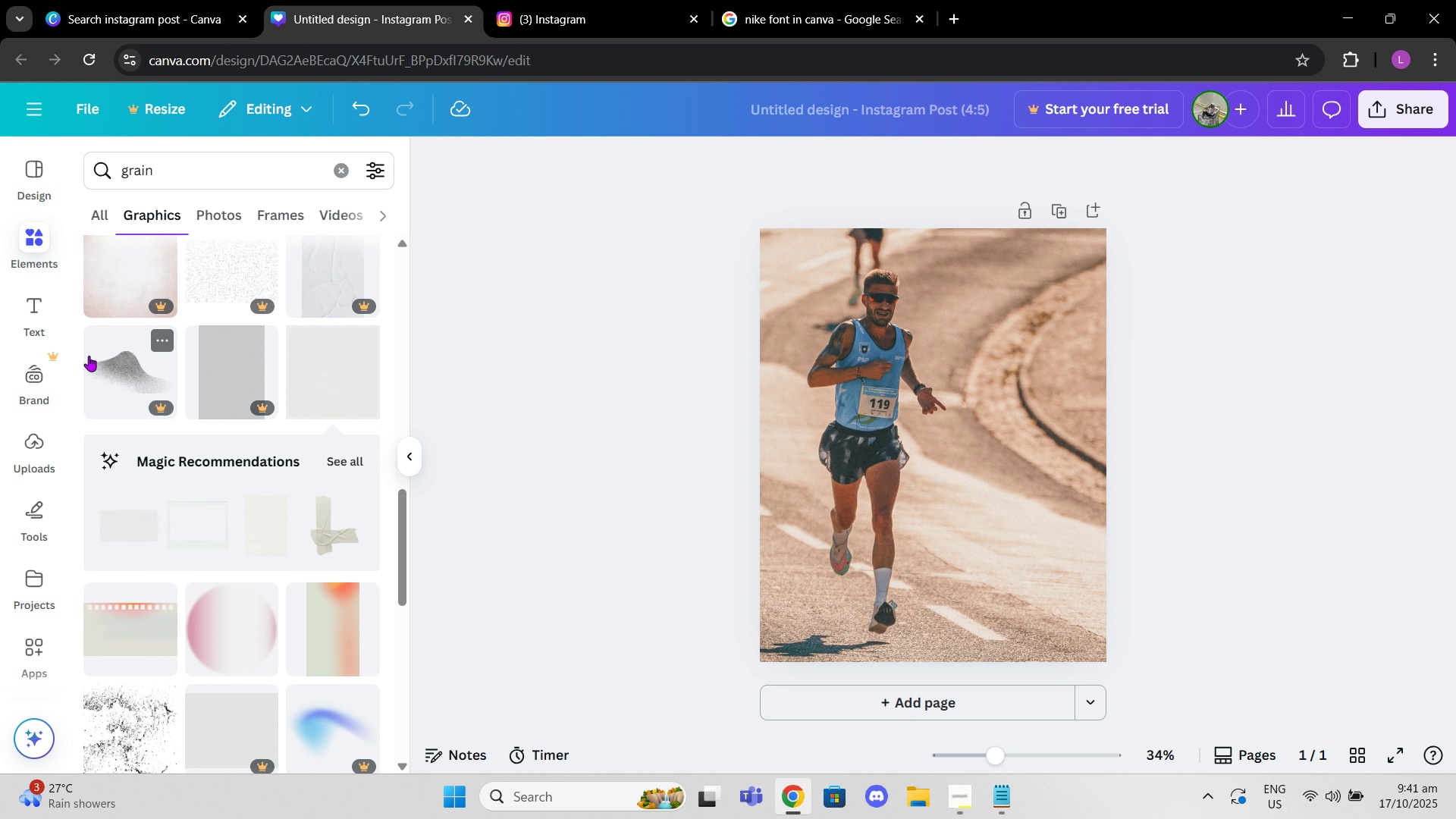 
left_click([32, 308])
 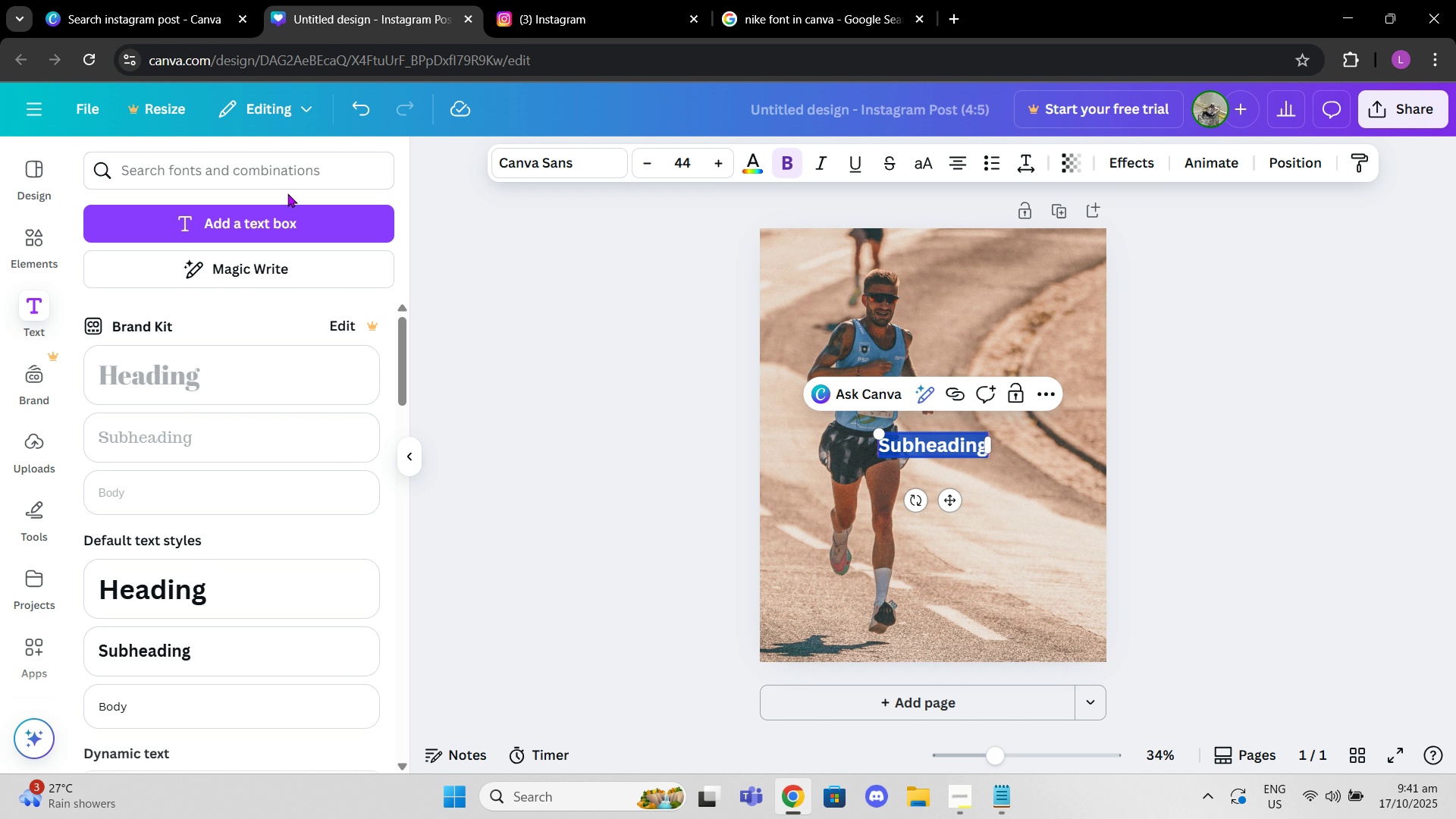 
left_click([938, 450])
 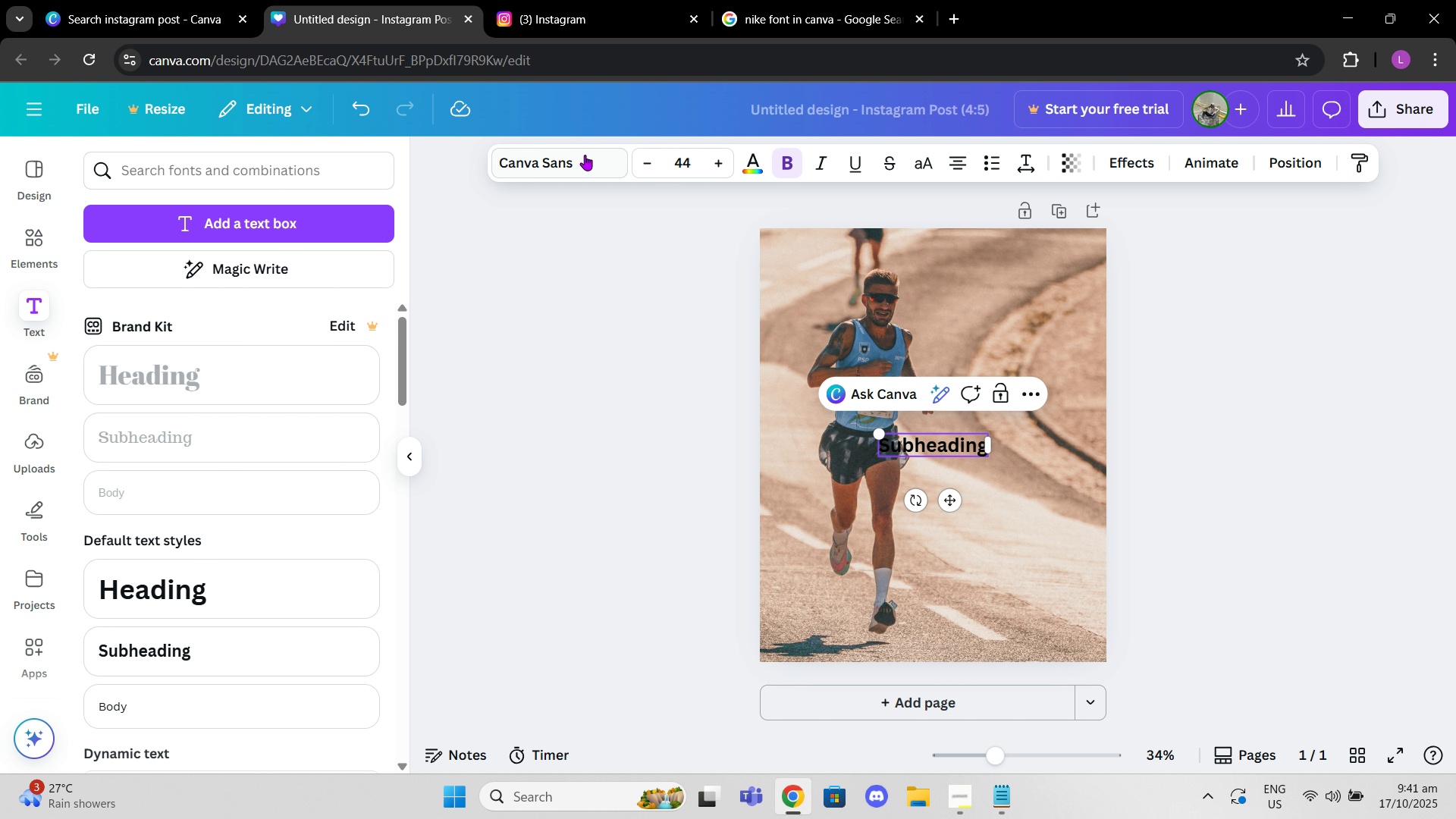 
double_click([585, 155])
 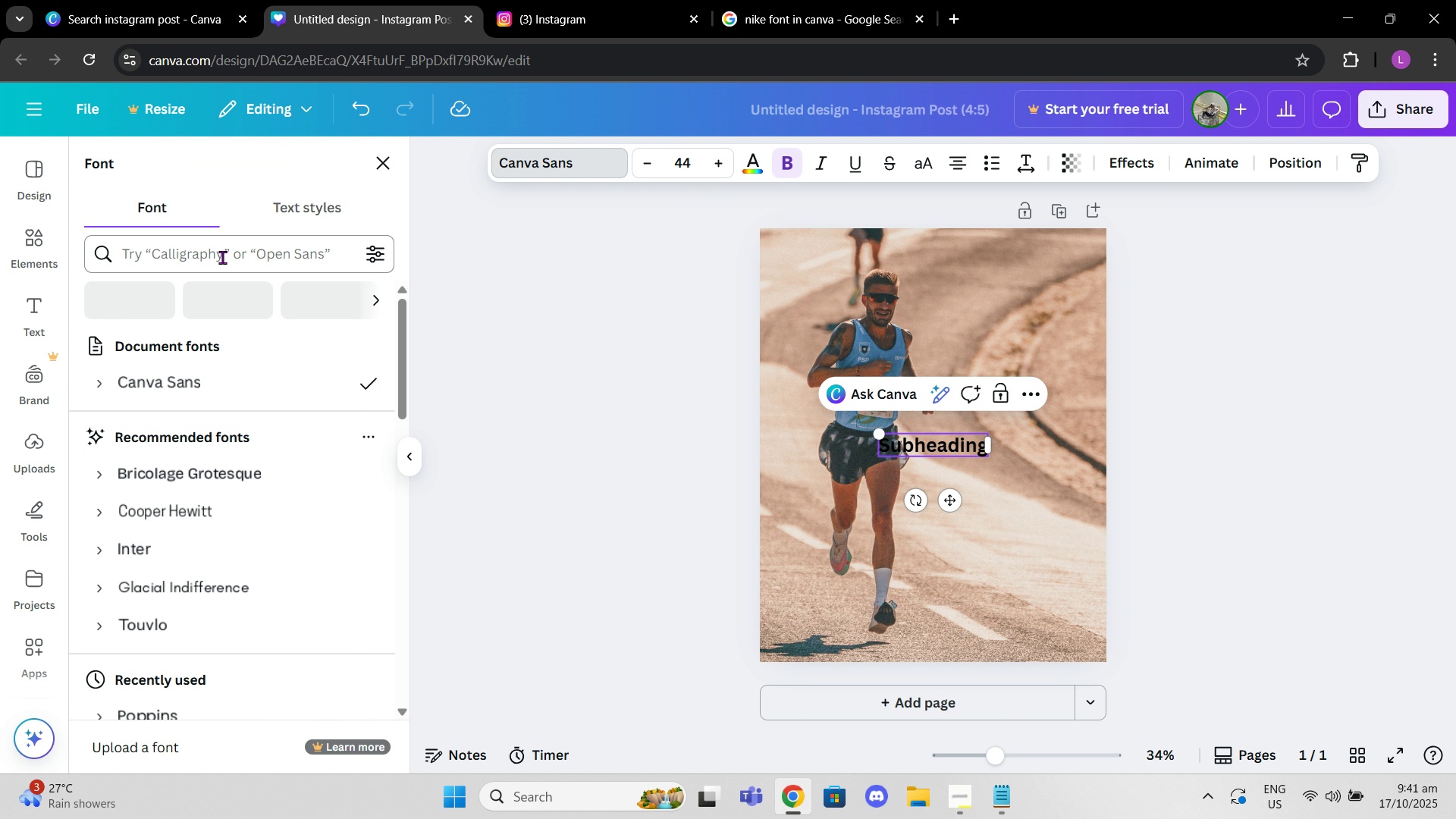 
left_click([222, 257])
 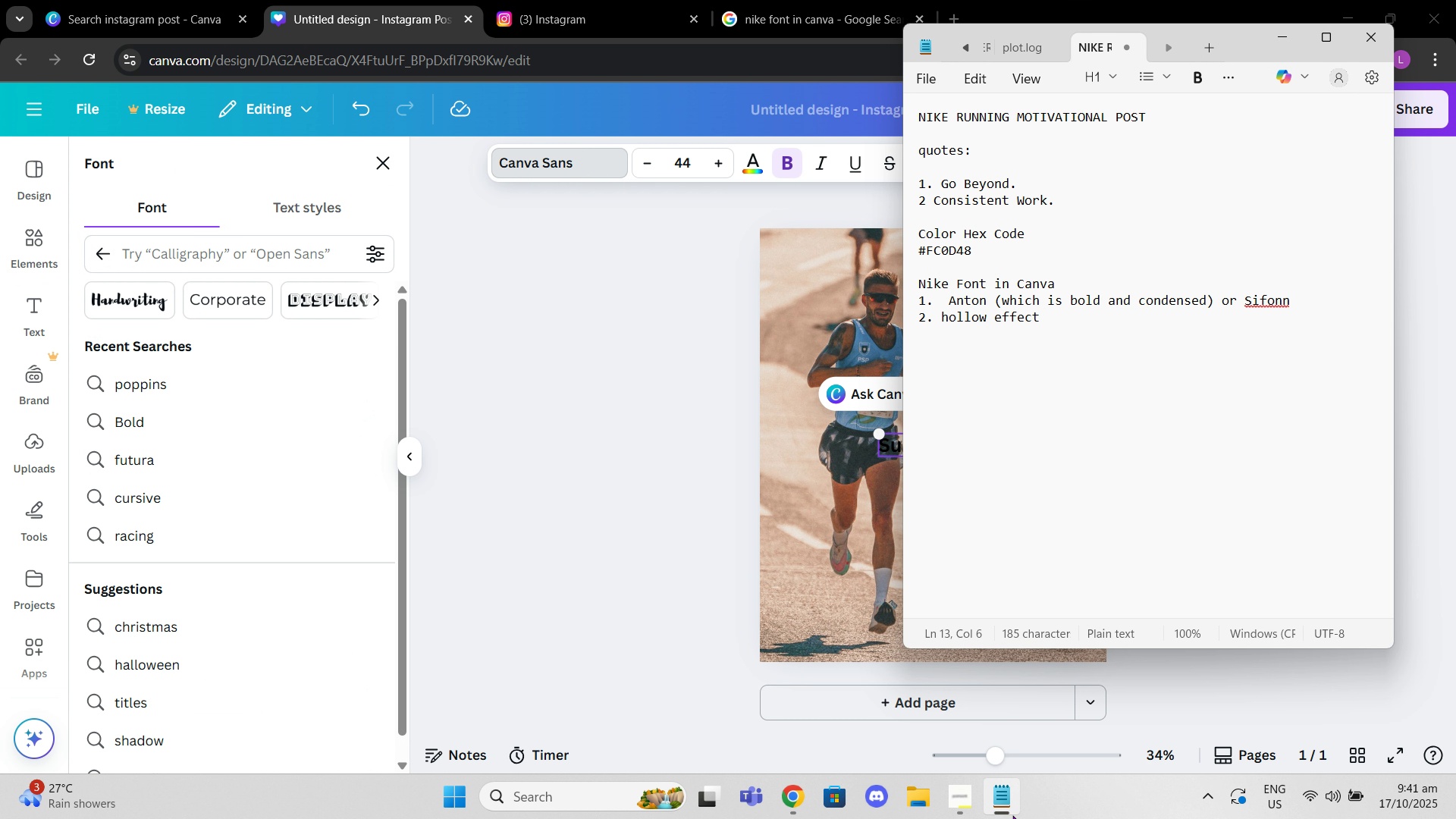 
left_click([1012, 815])
 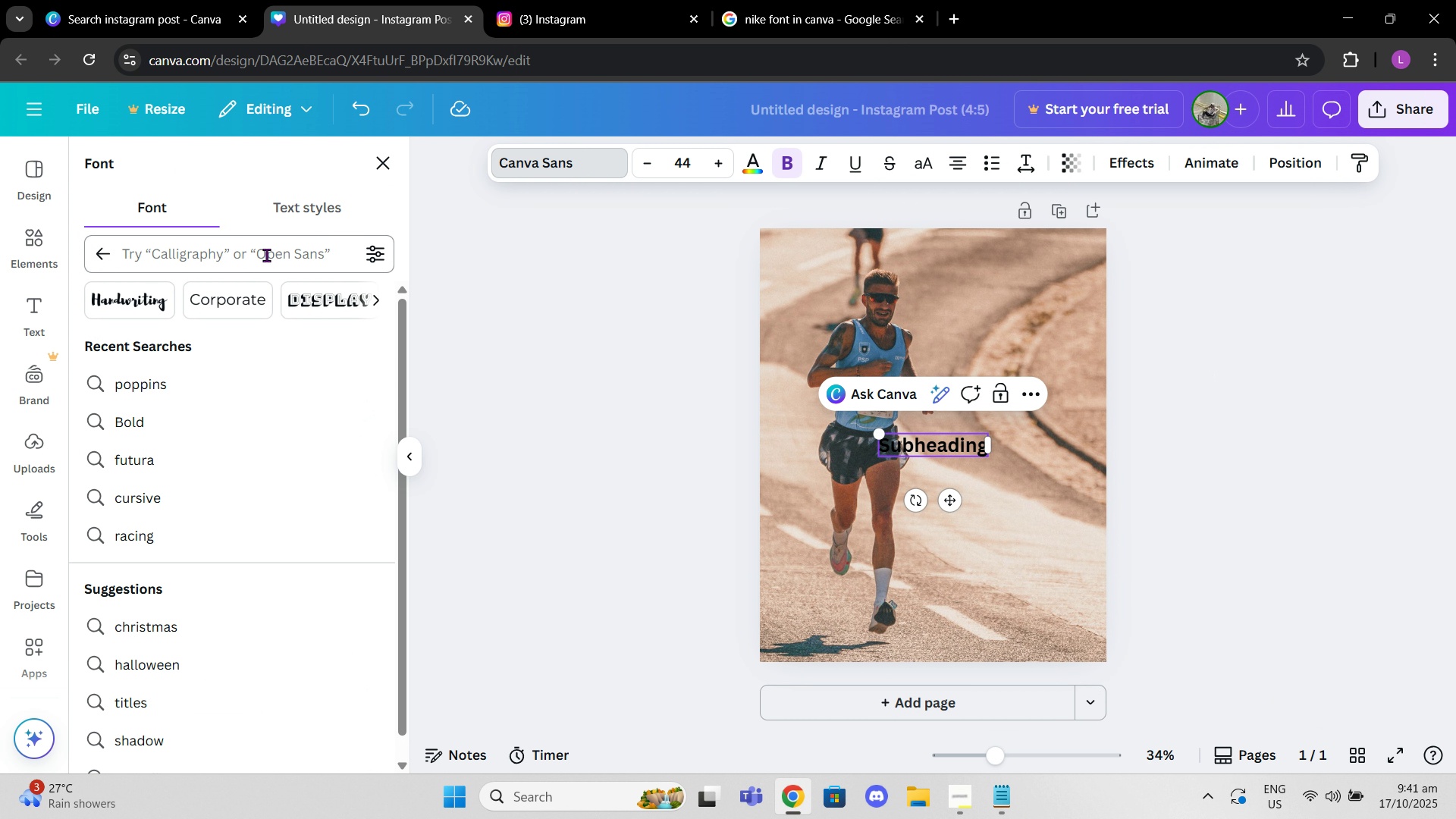 
left_click([266, 255])
 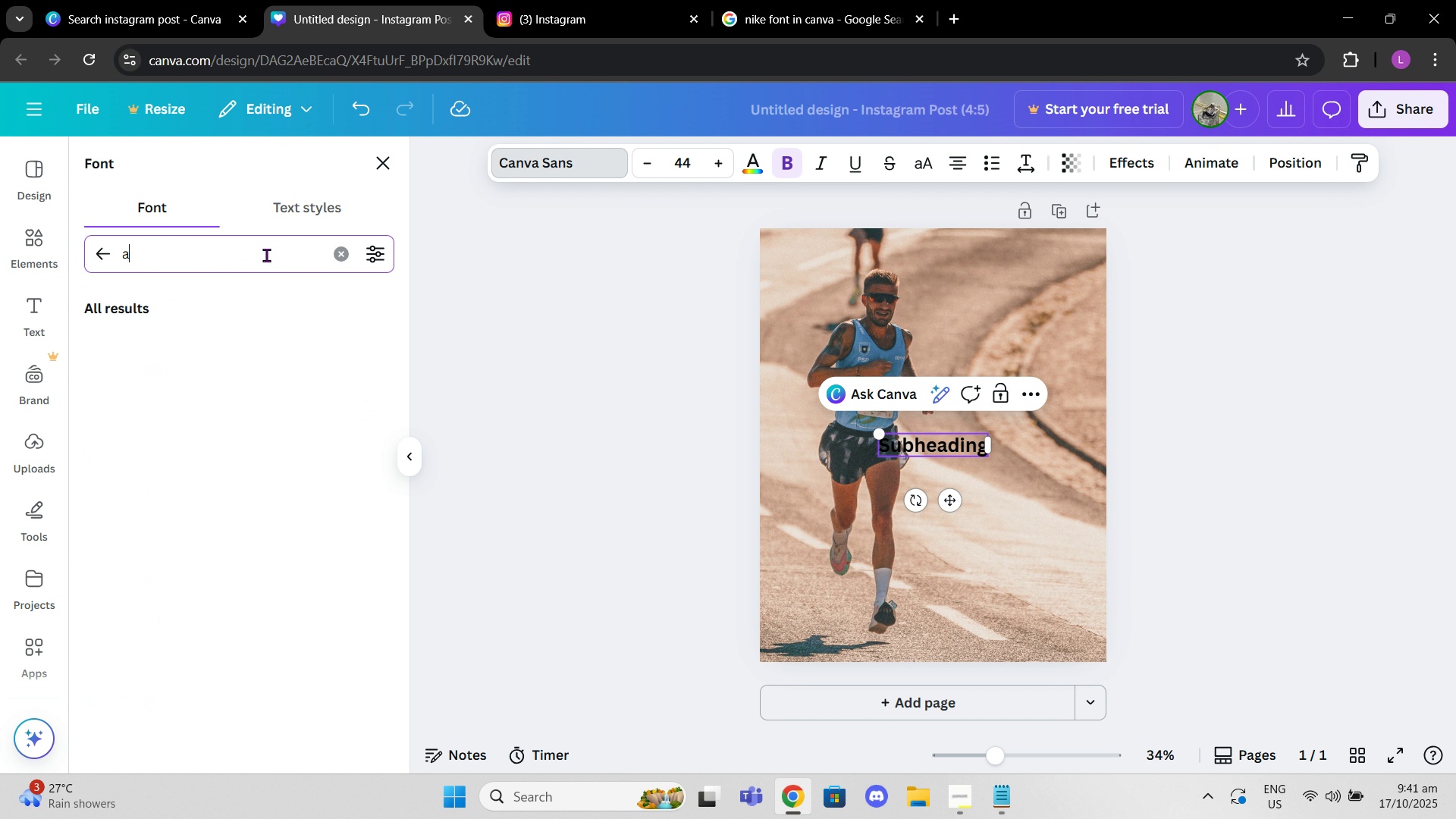 
type(anton)
 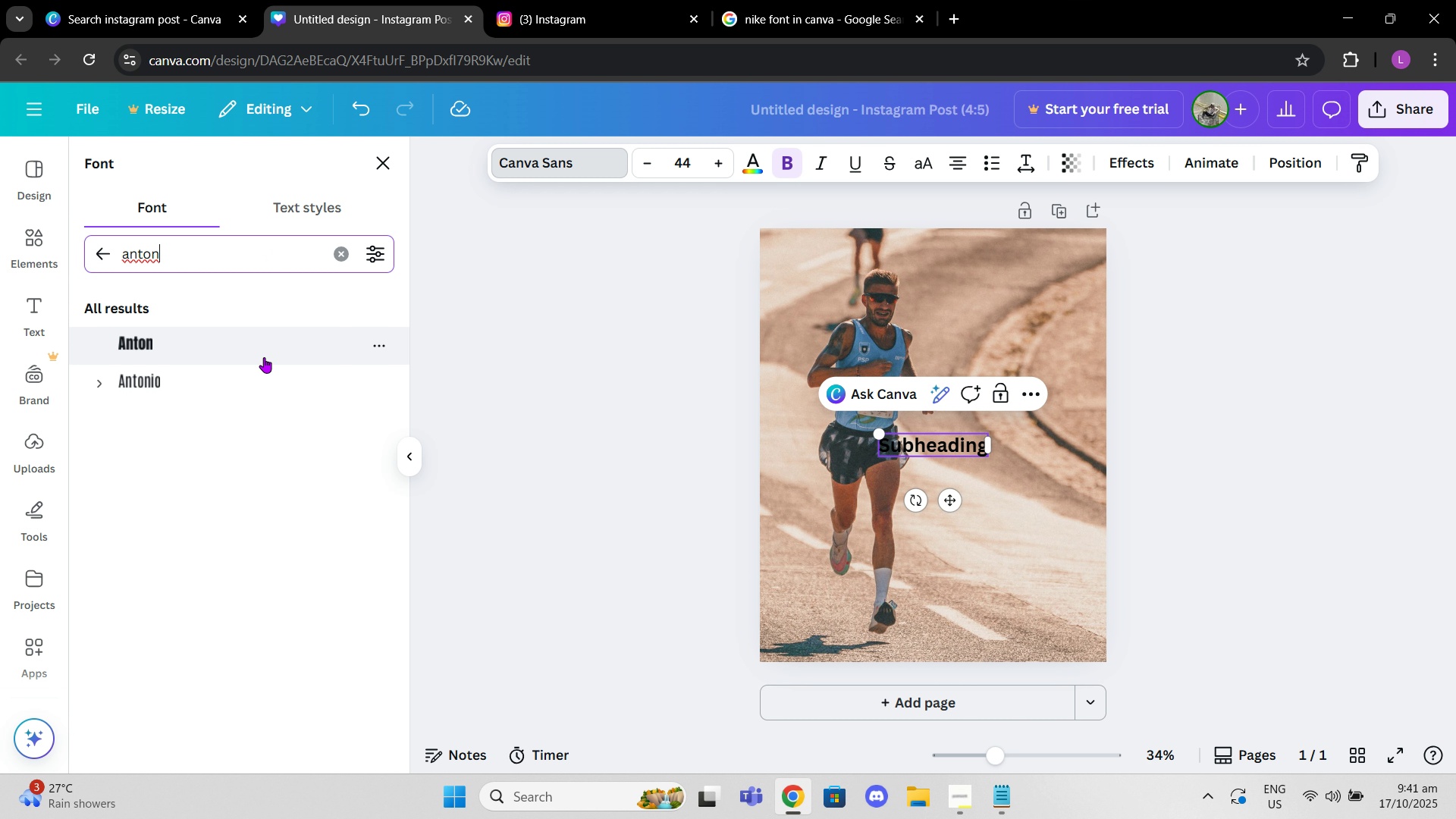 
left_click([264, 357])
 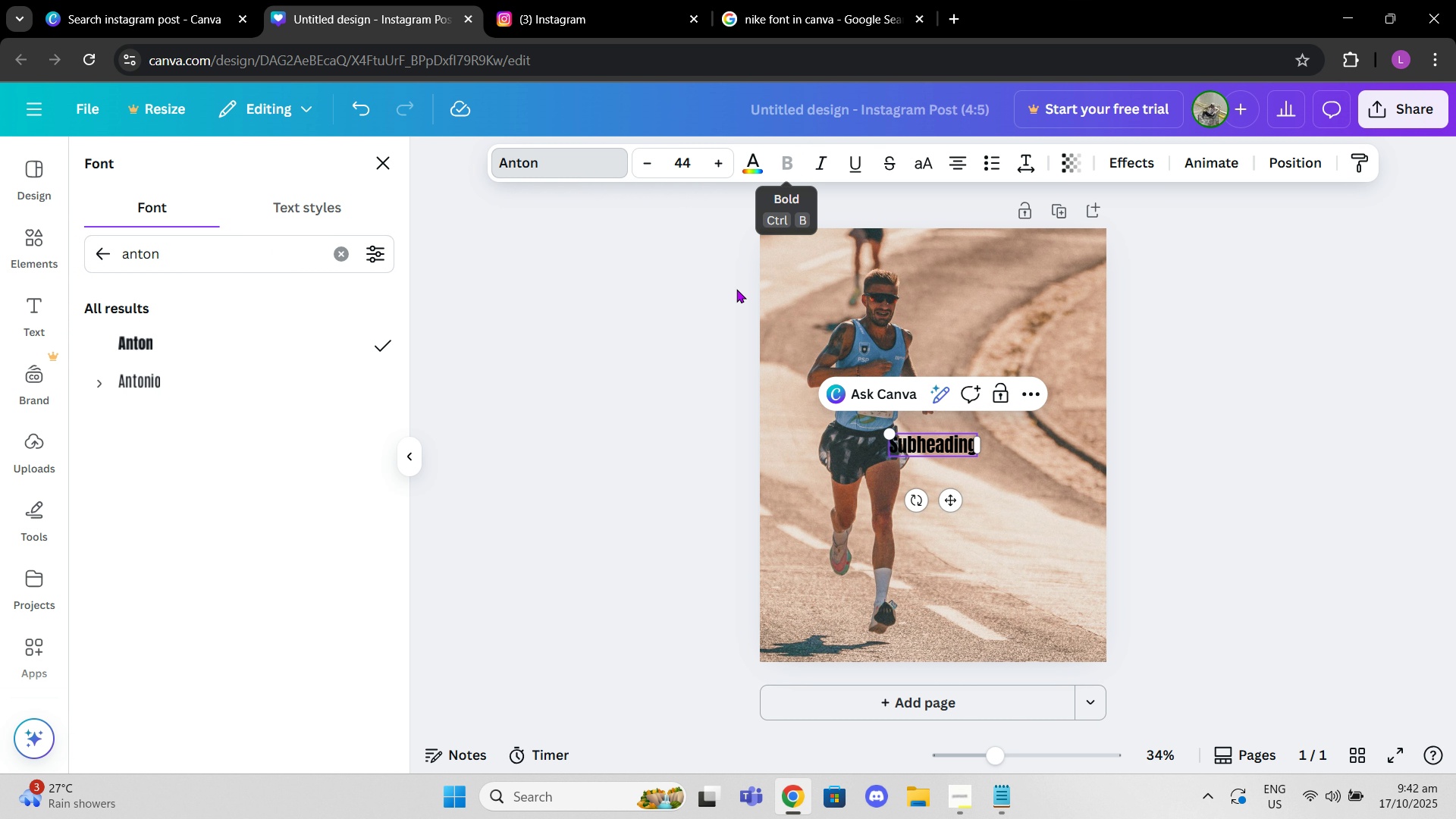 
left_click([939, 439])
 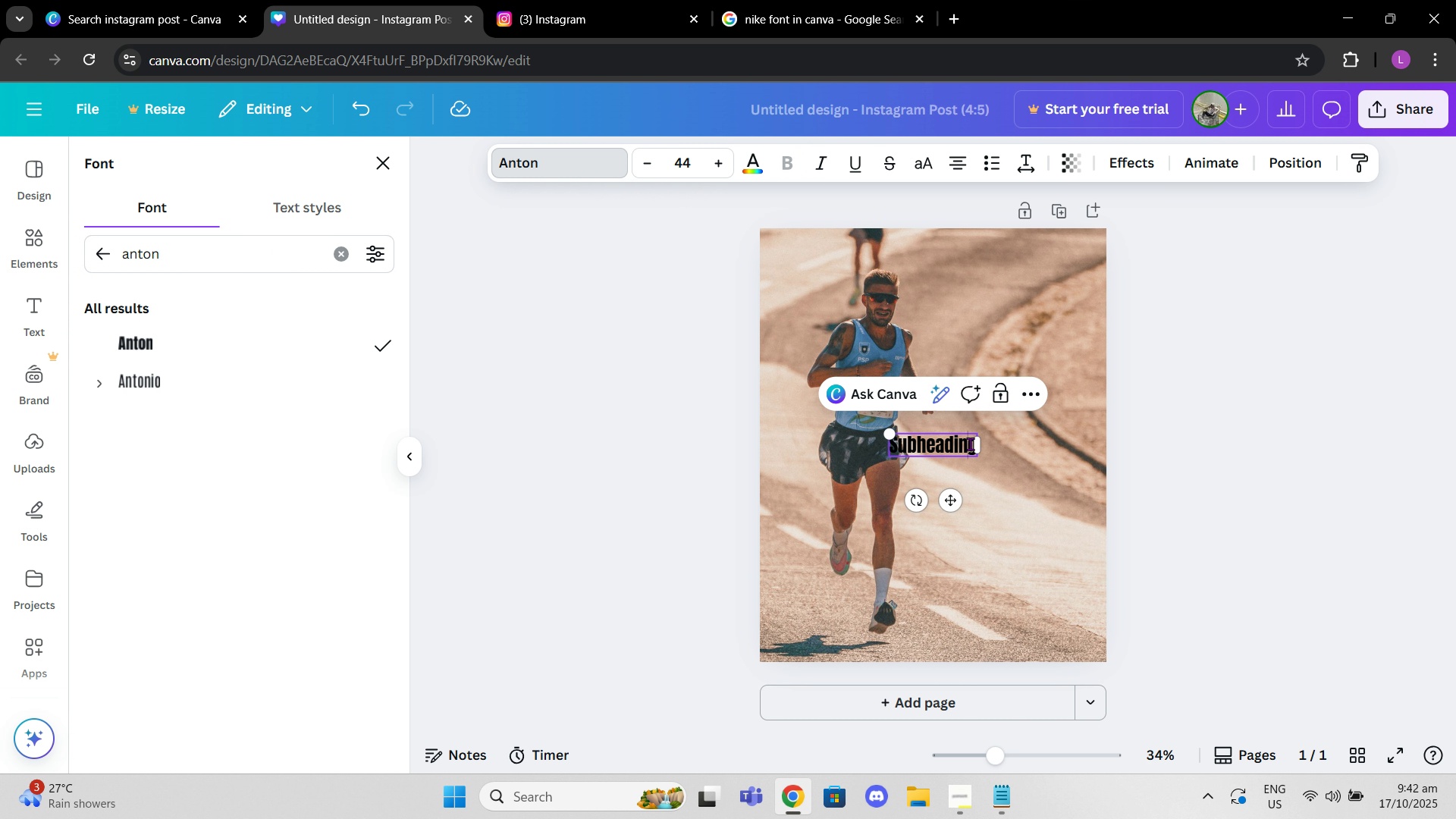 
left_click([970, 444])
 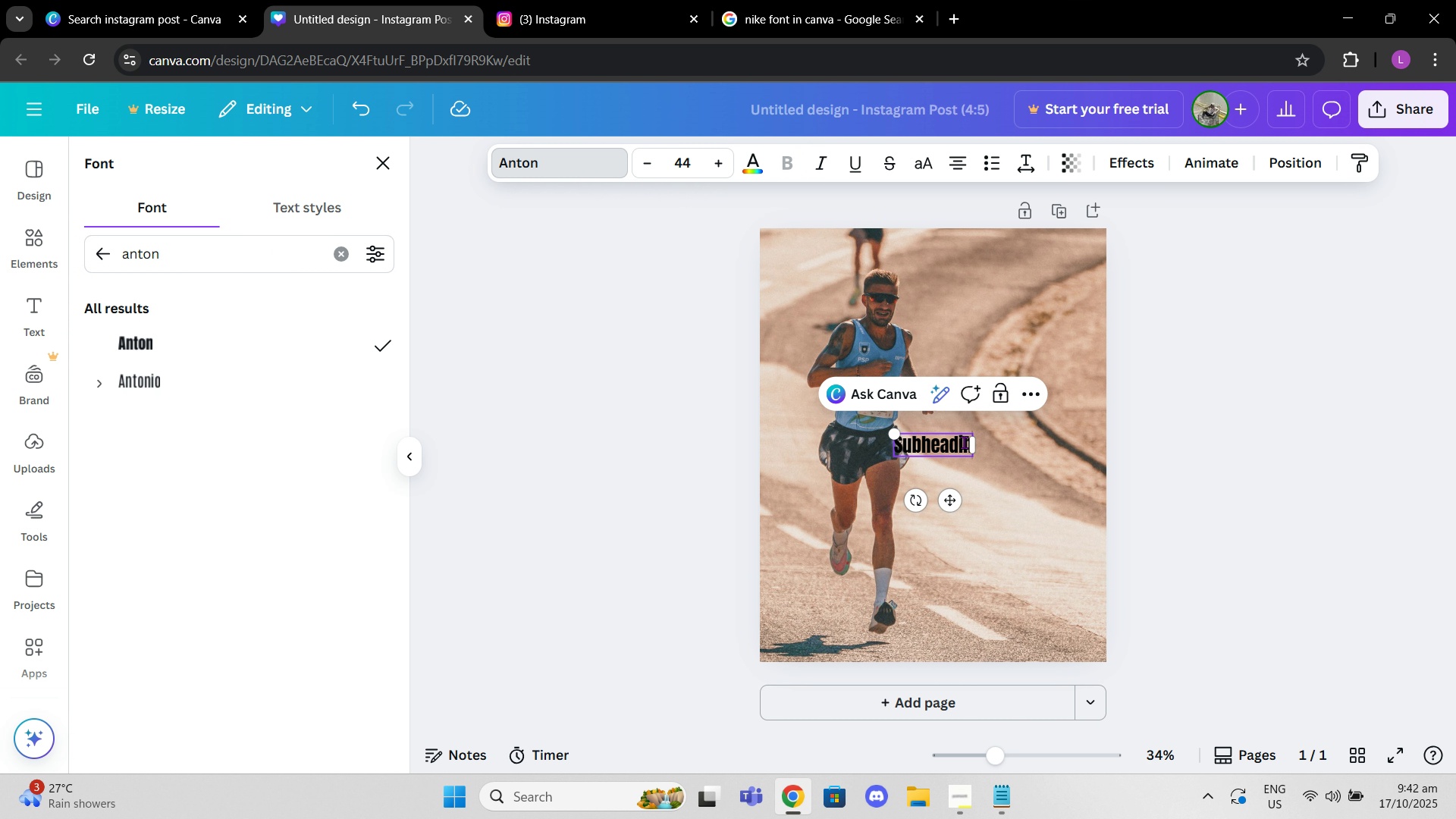 
hold_key(key=Backspace, duration=0.9)
 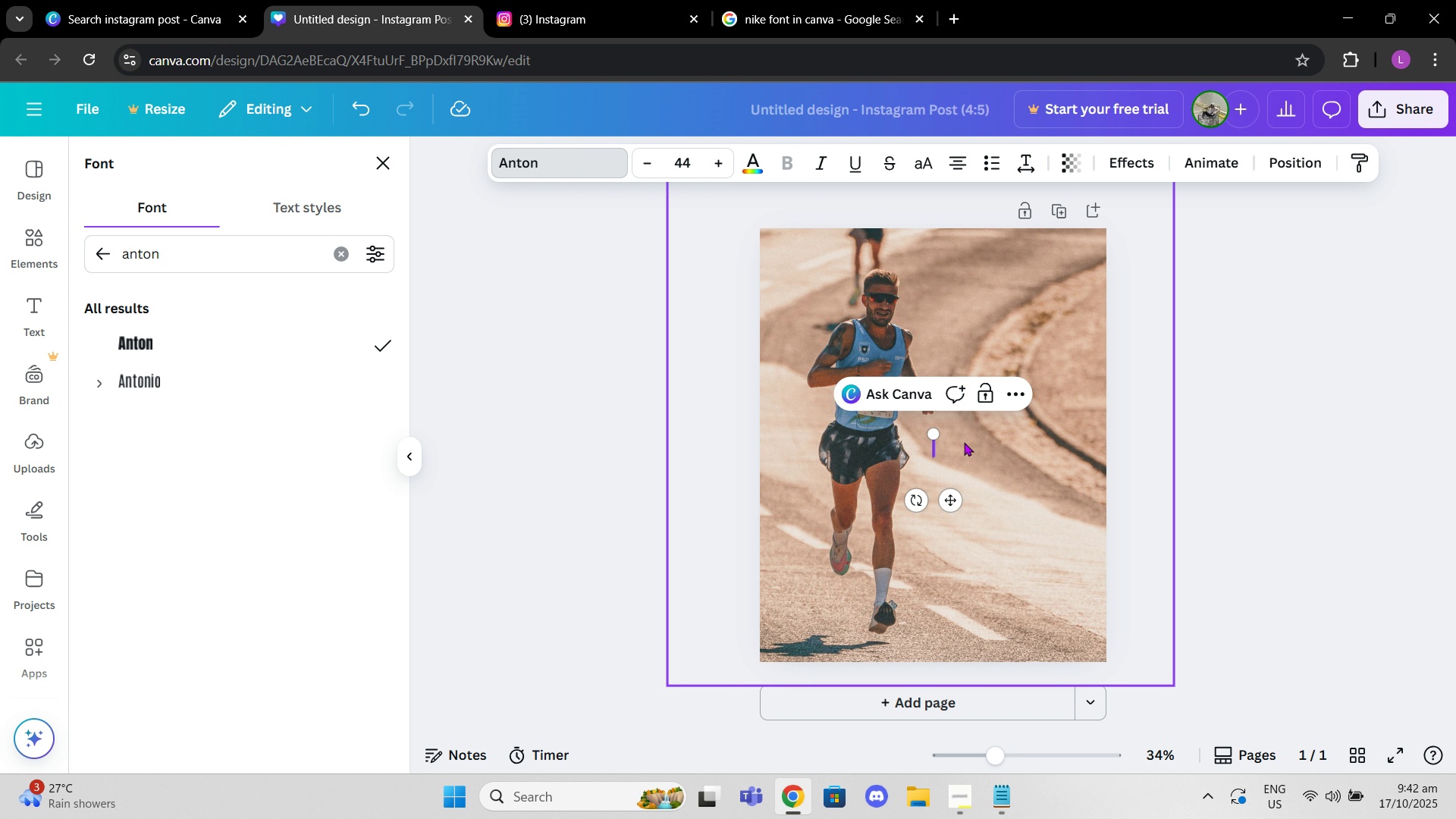 
type(GO)
key(Backspace)
type(o Beyond.)
 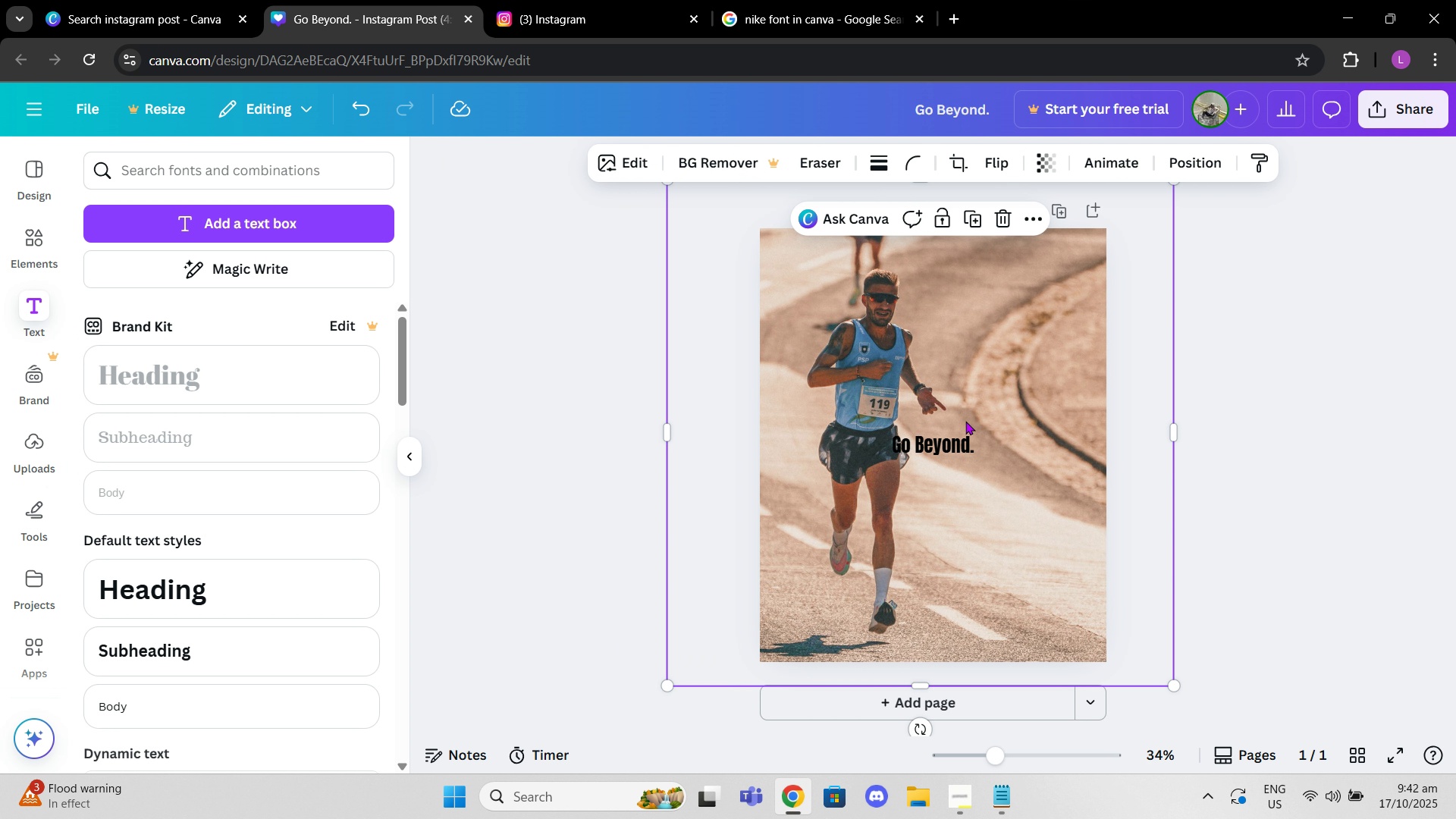 
left_click_drag(start_coordinate=[950, 444], to_coordinate=[1020, 419])
 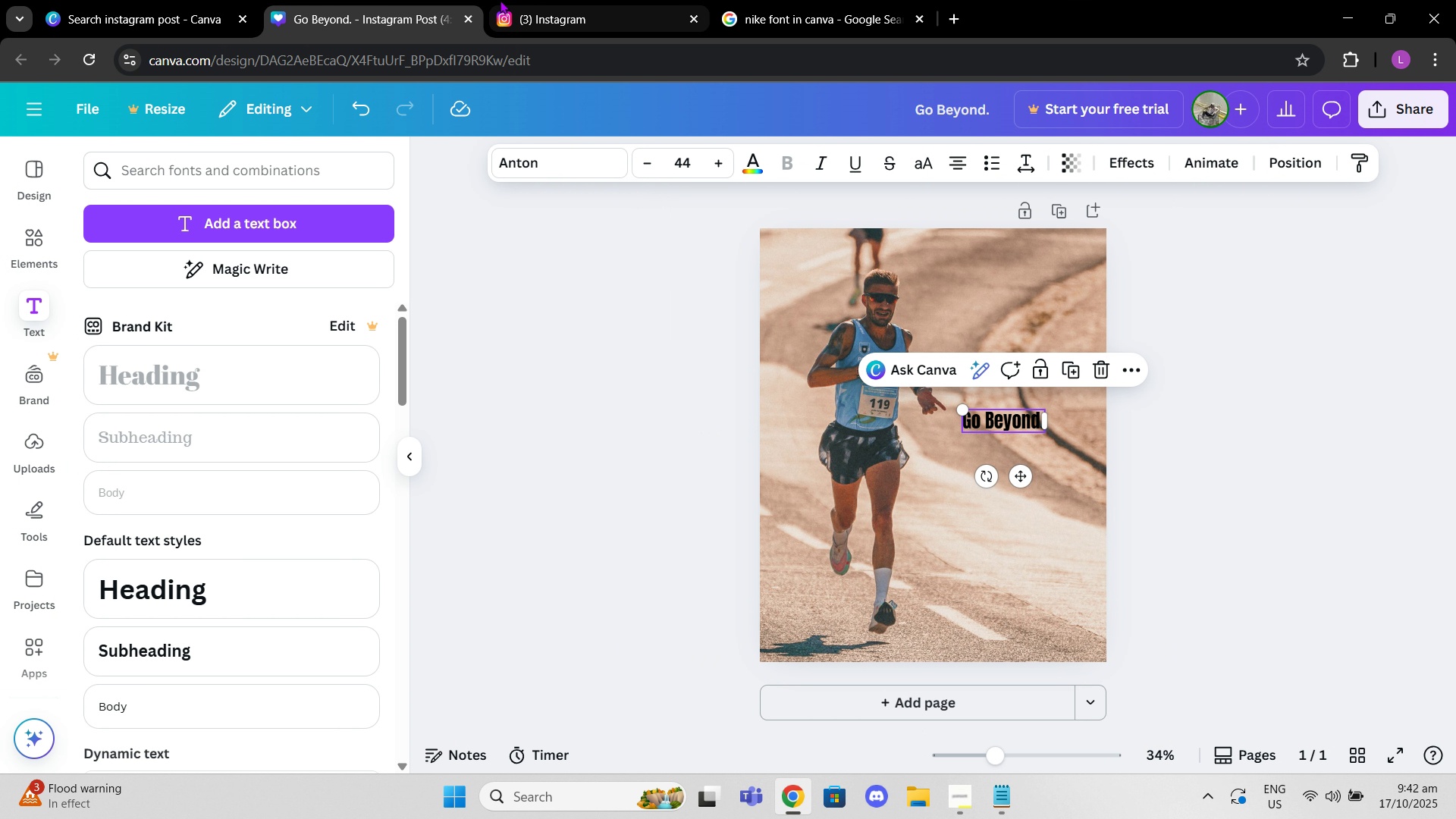 
left_click([500, 0])
 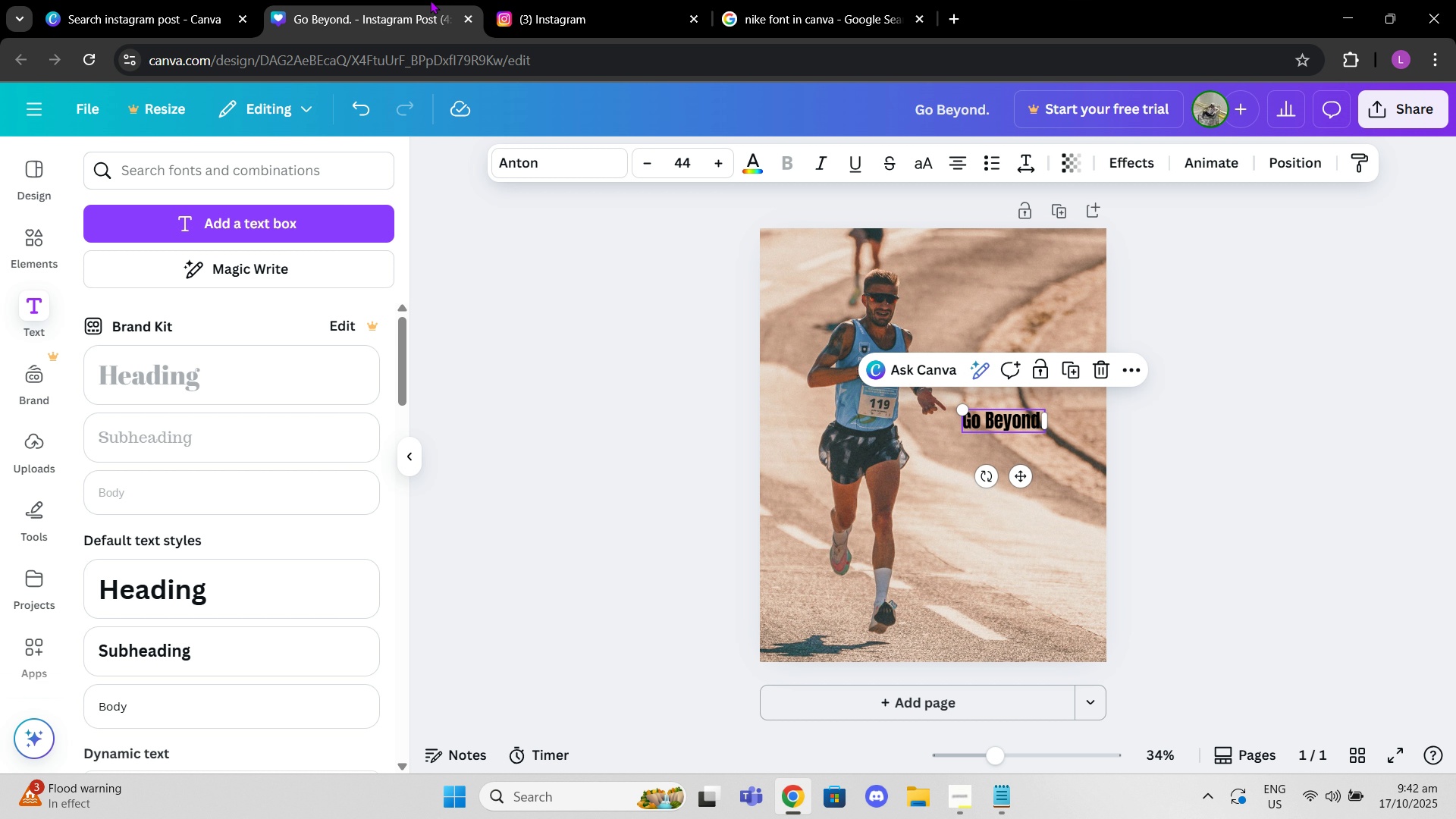 
left_click([430, 0])
 